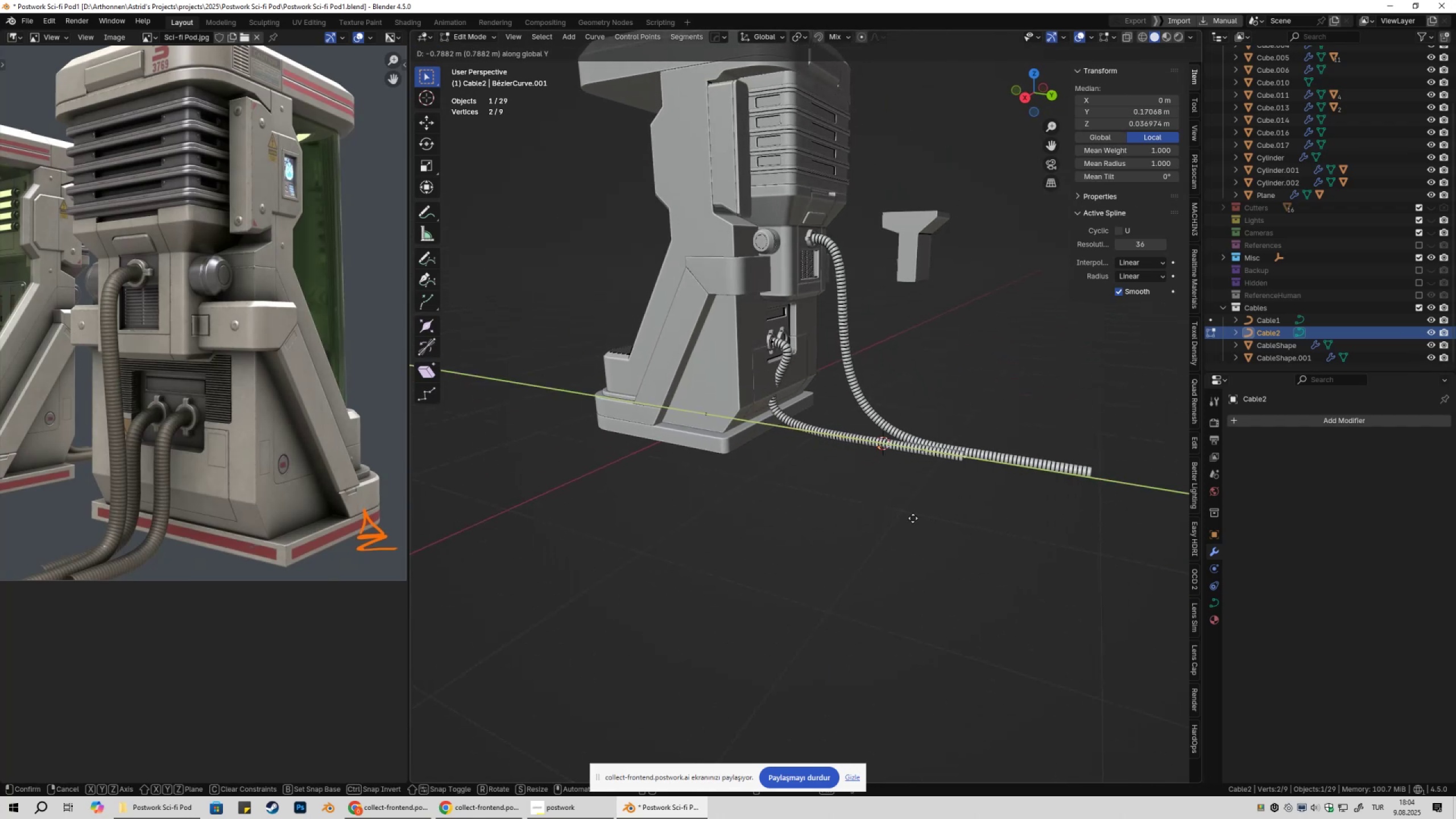 
left_click([935, 521])
 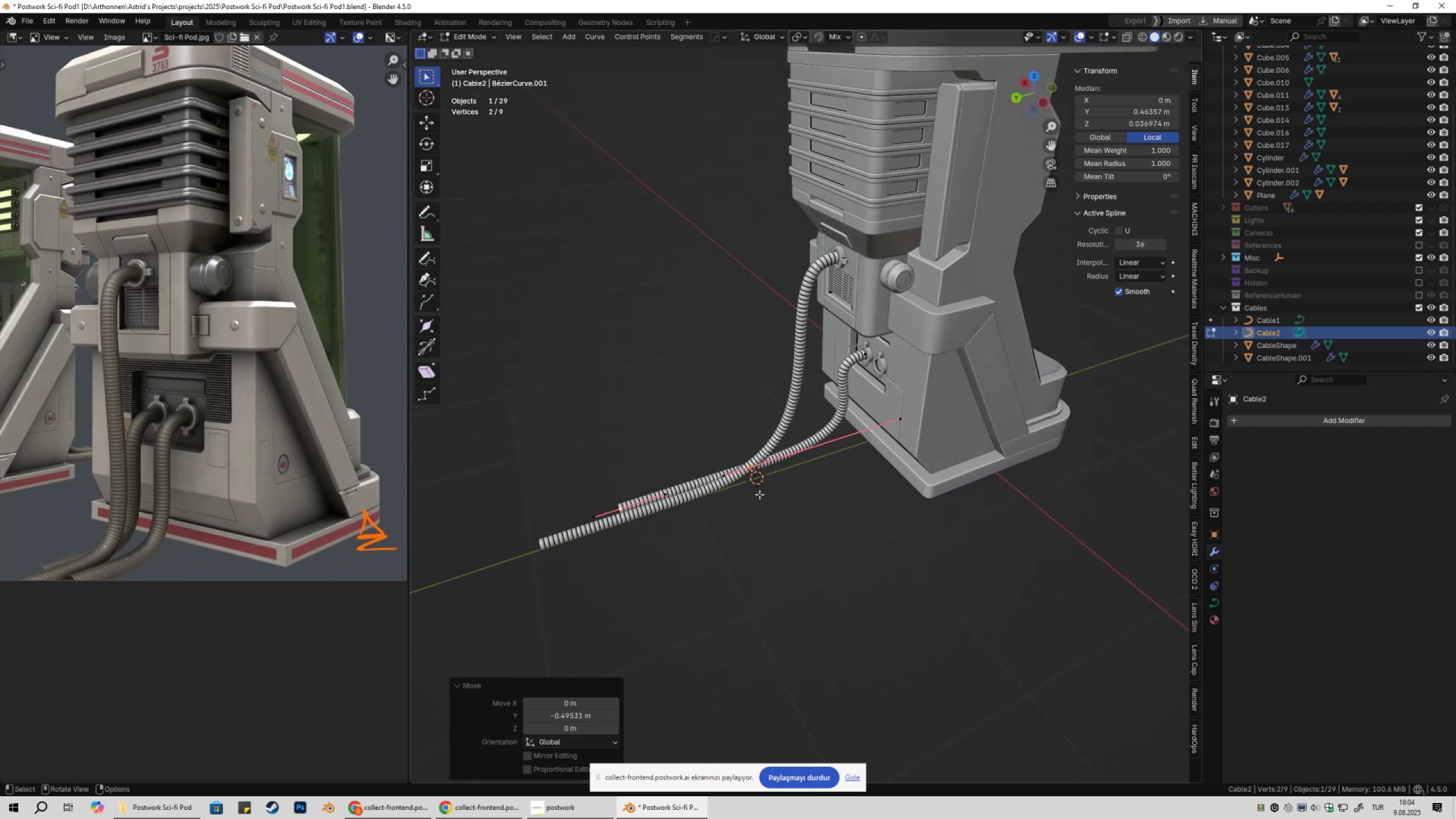 
double_click([842, 446])
 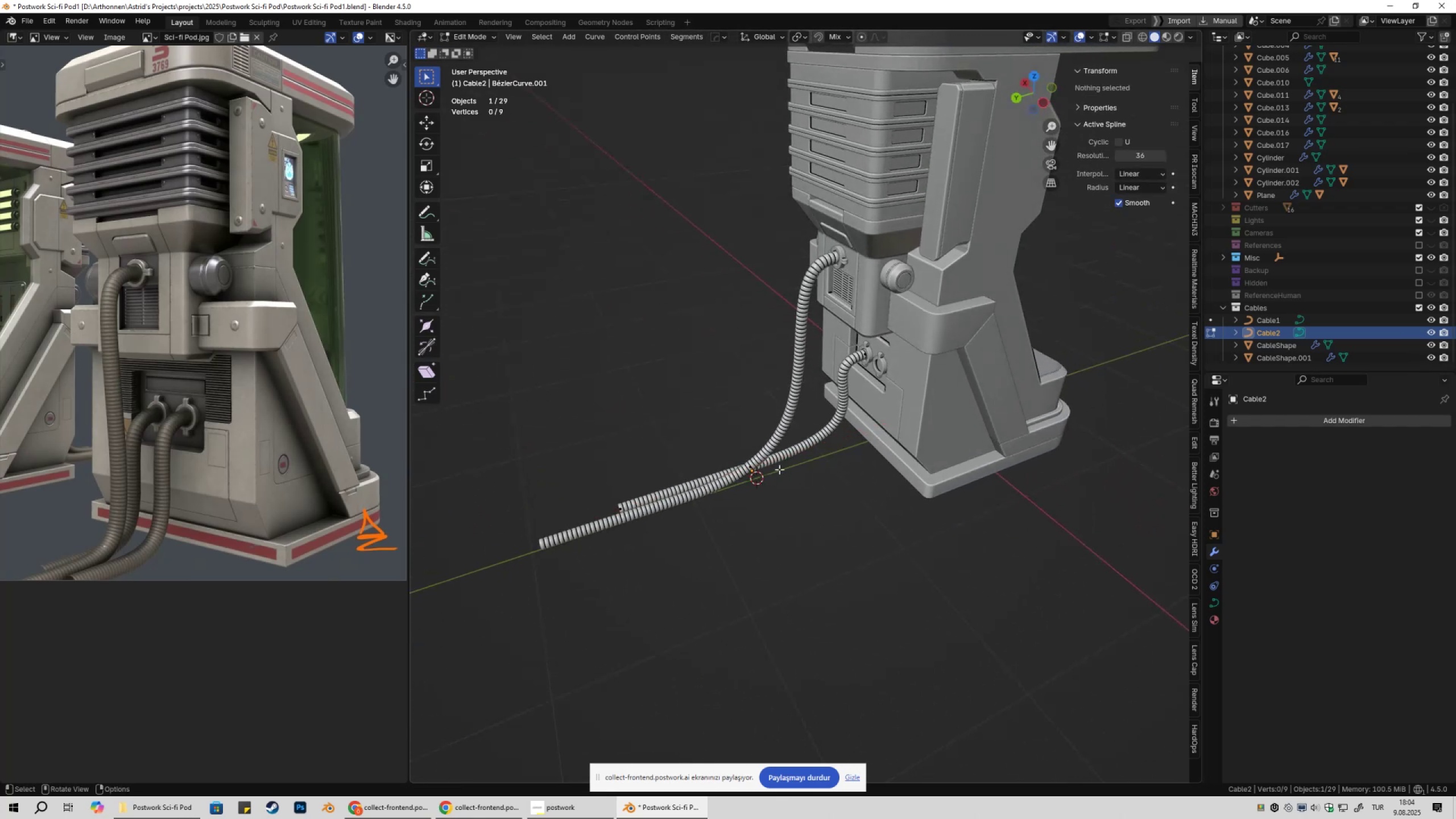 
triple_click([771, 471])
 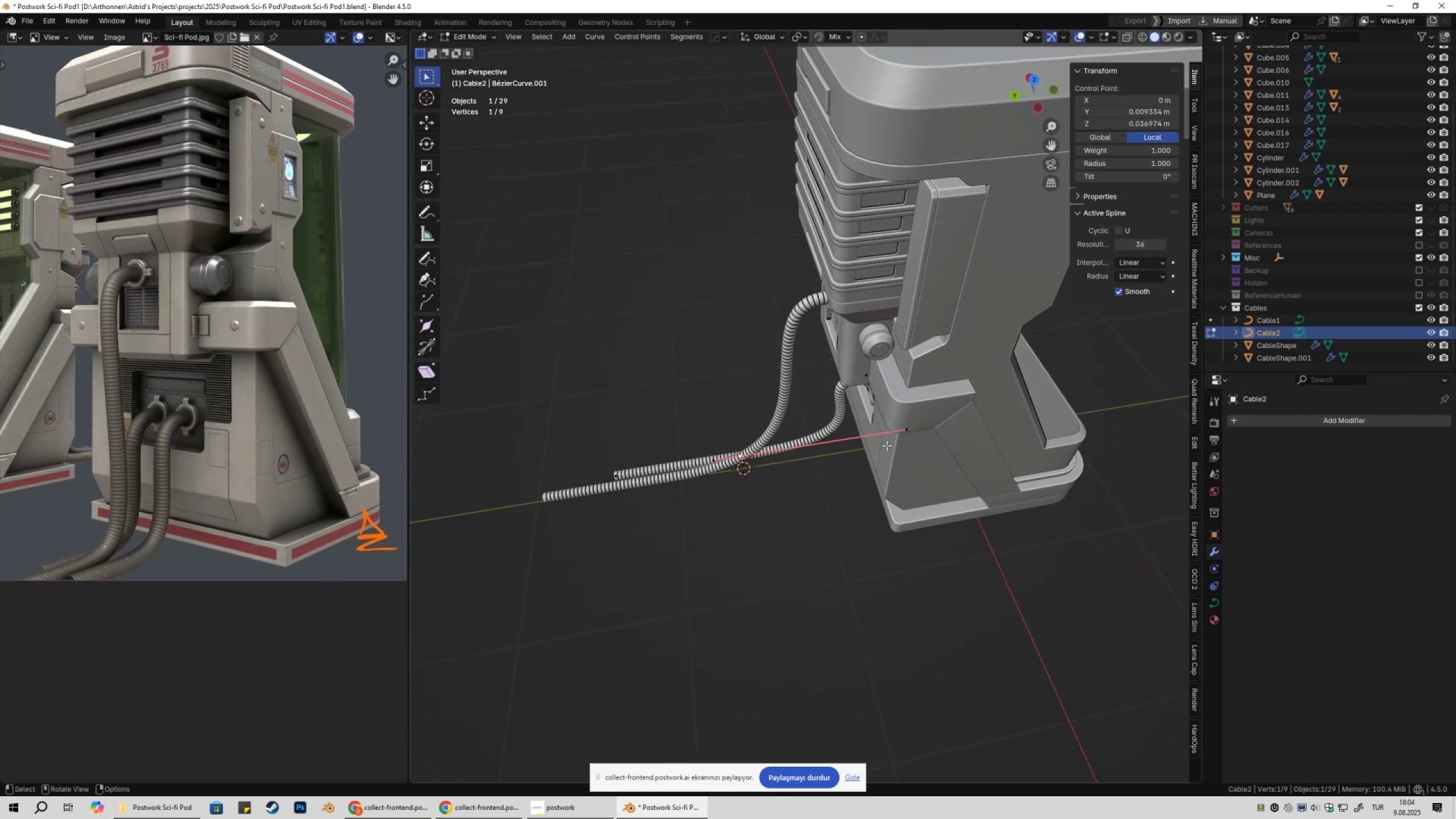 
left_click([898, 436])
 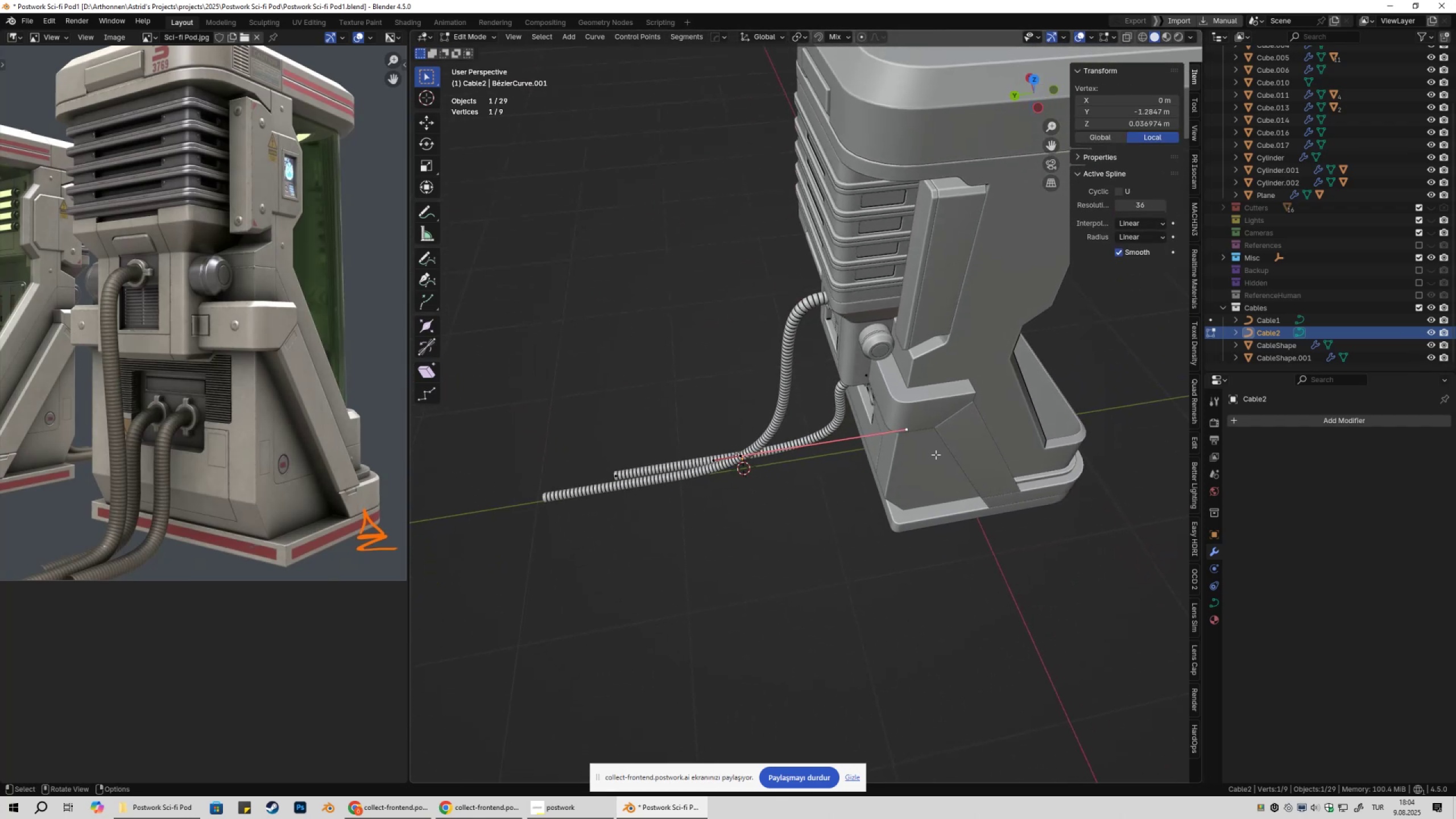 
type(gy)
 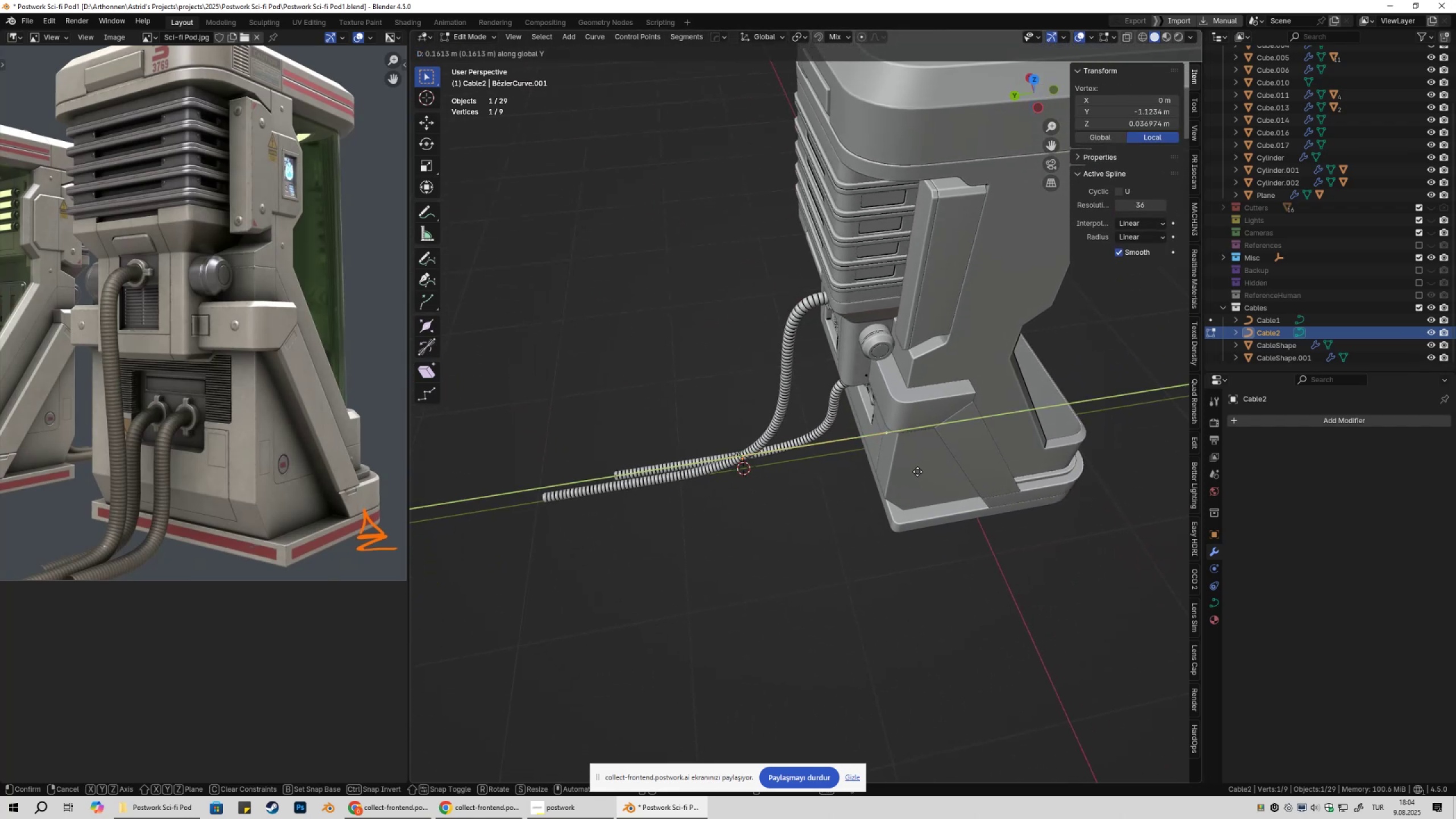 
left_click([919, 471])
 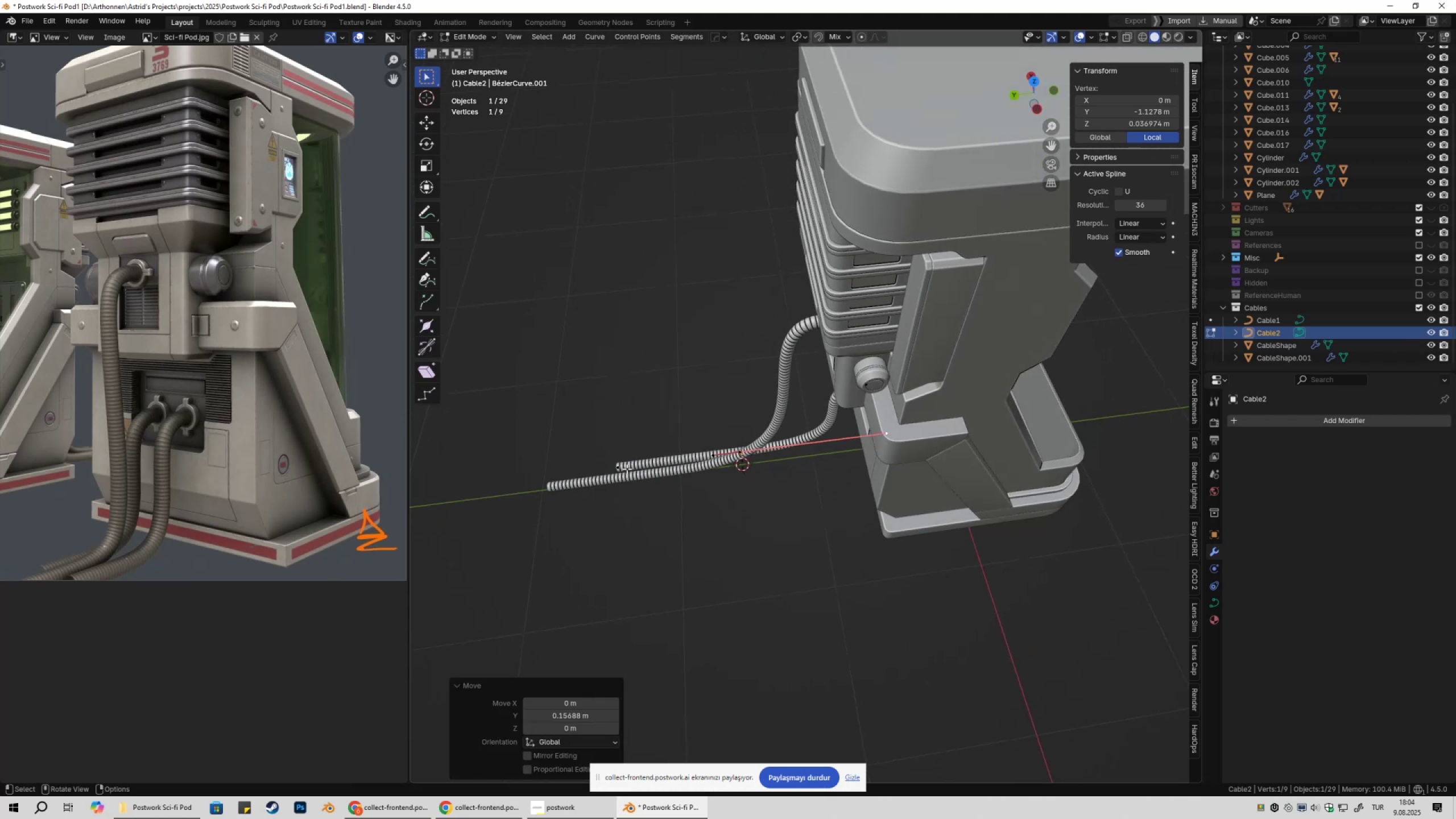 
left_click([610, 460])
 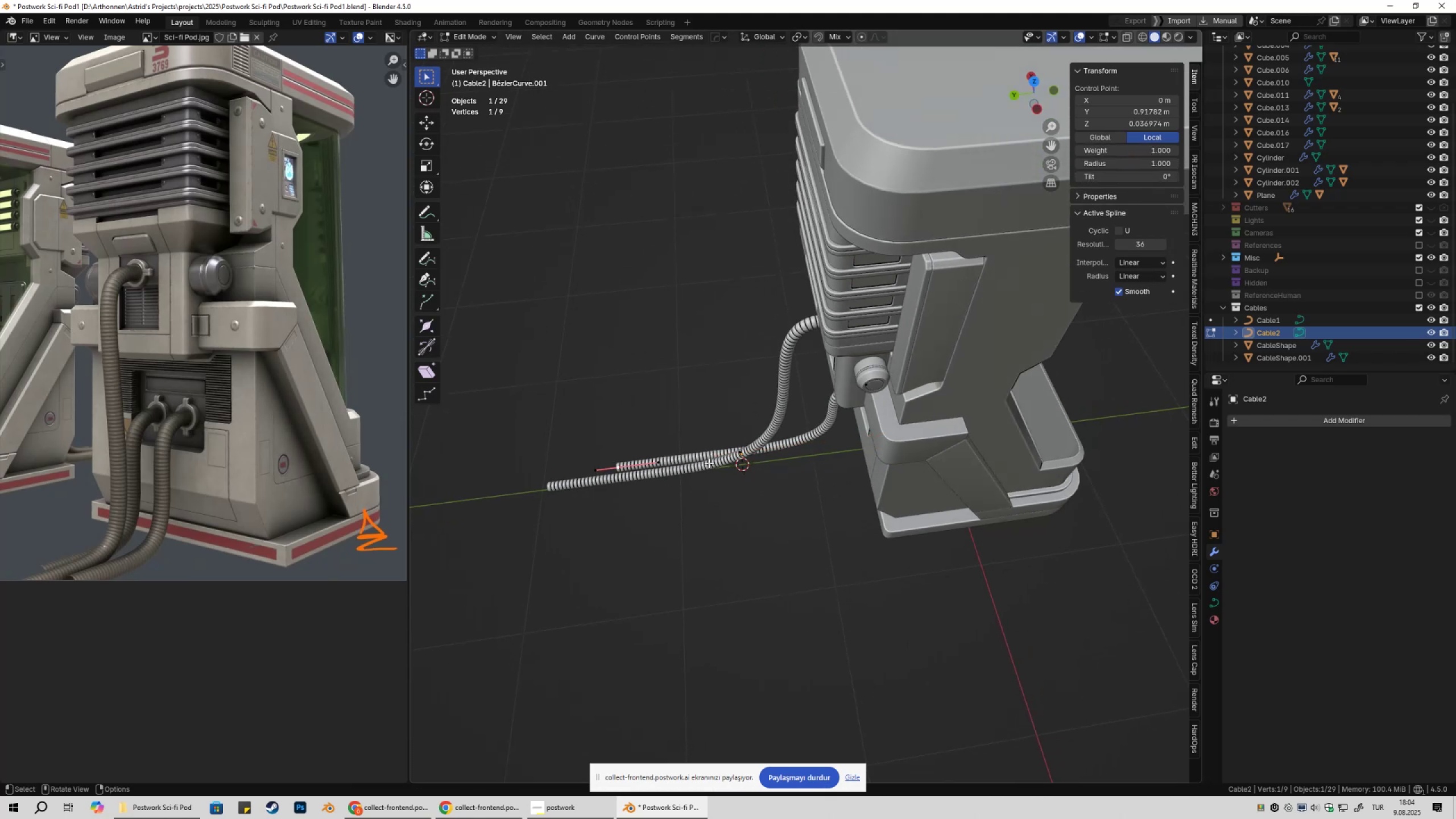 
left_click([733, 450])
 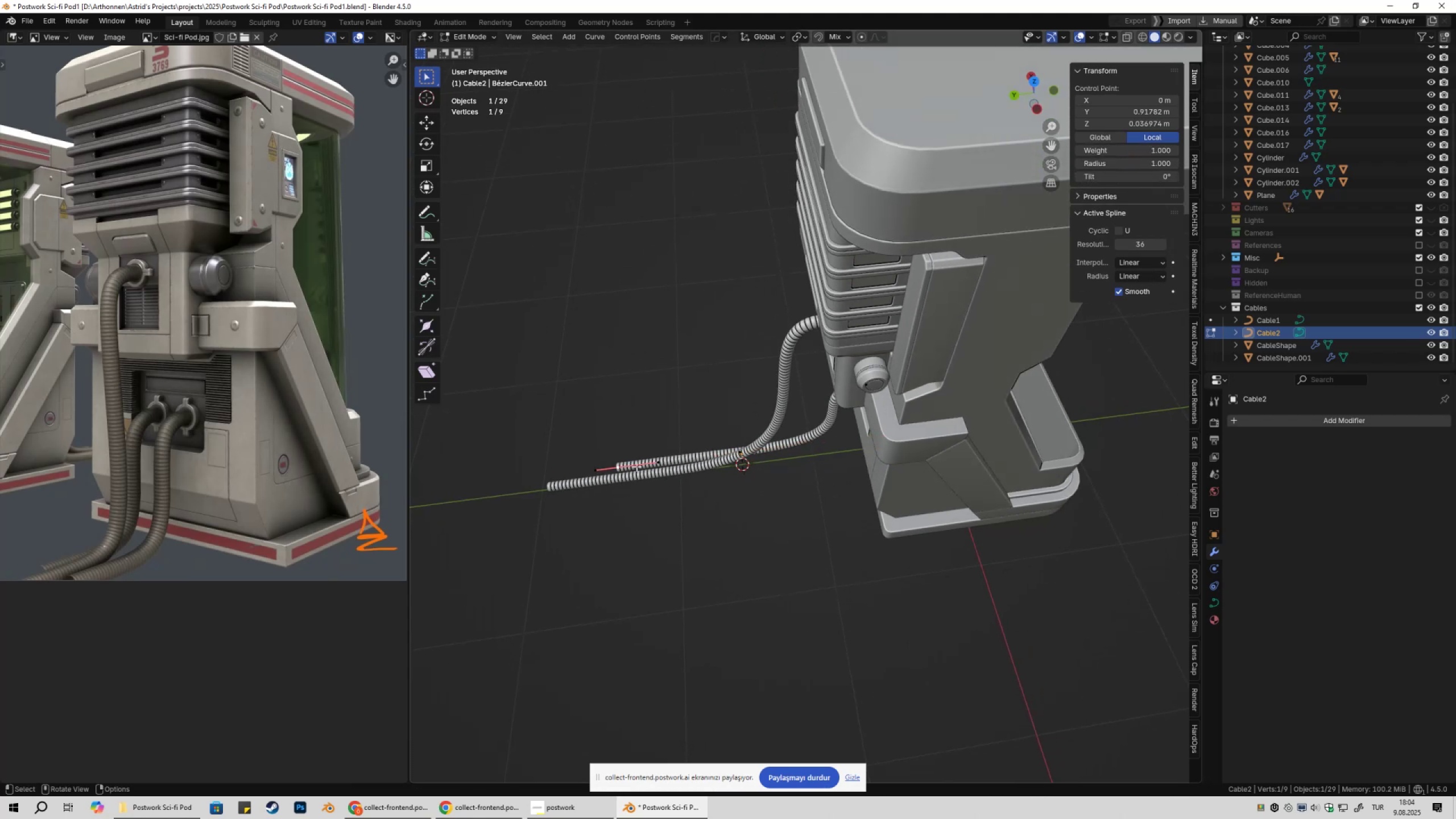 
double_click([636, 470])
 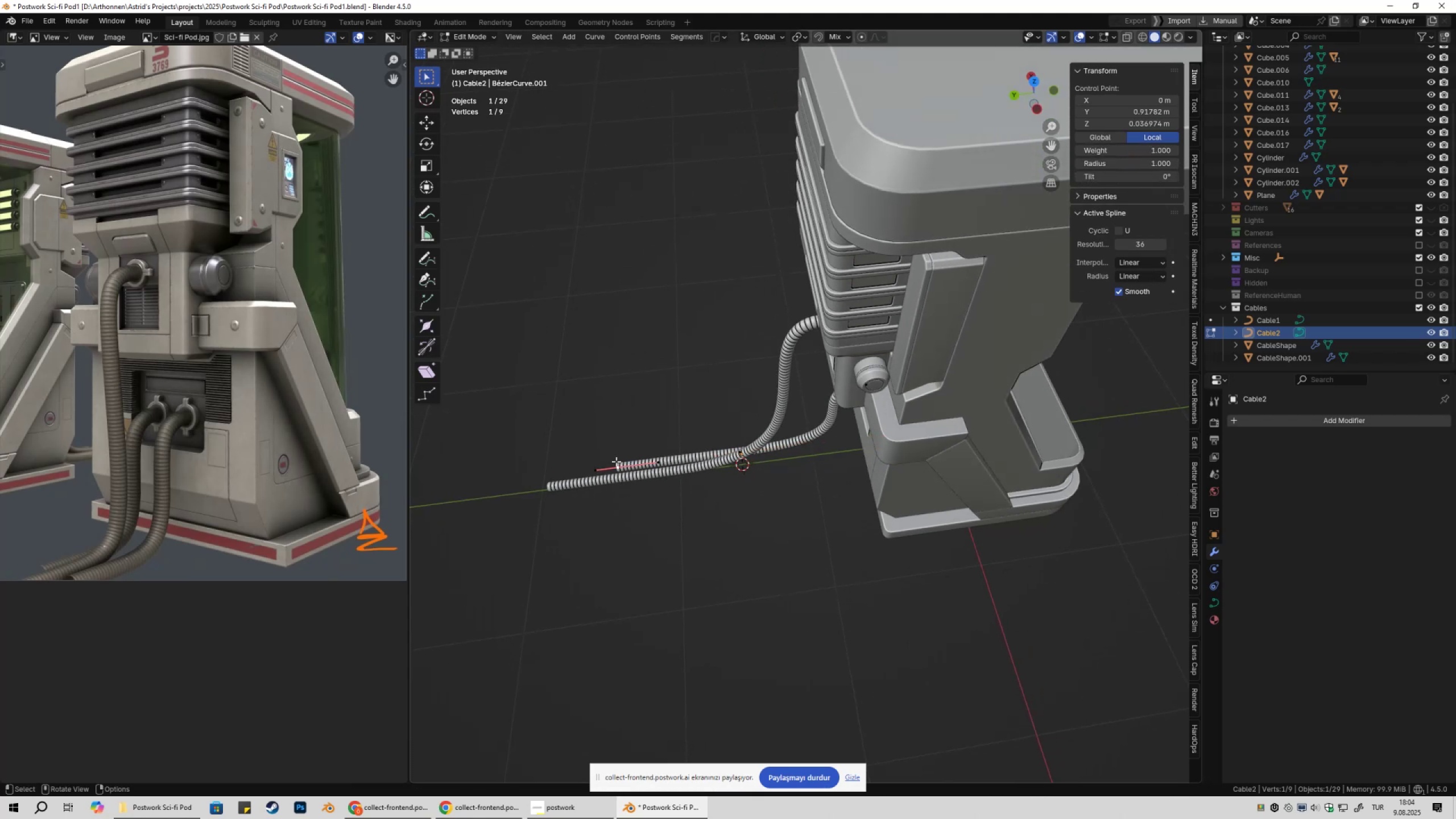 
triple_click([616, 461])
 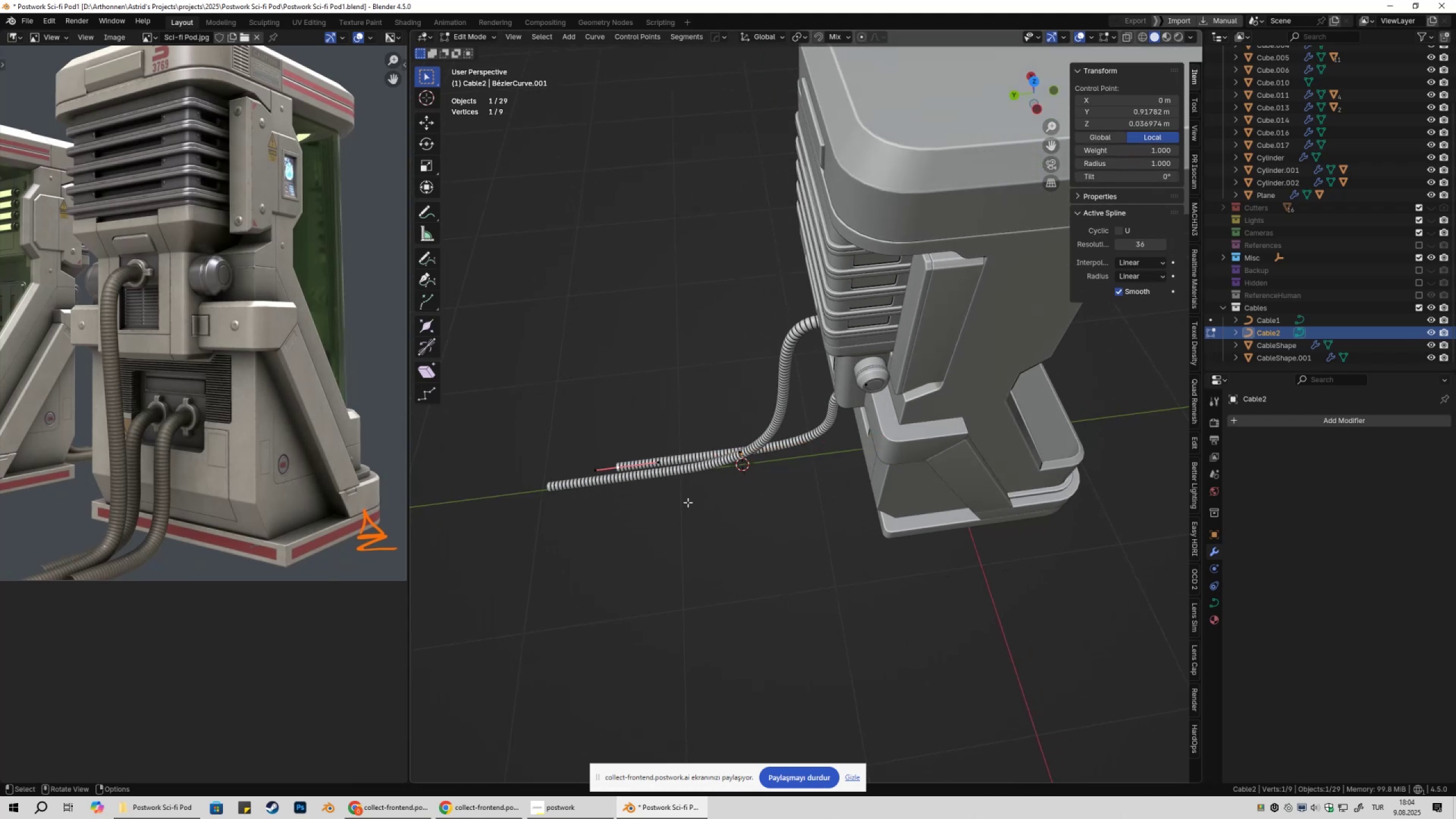 
type(gy)
 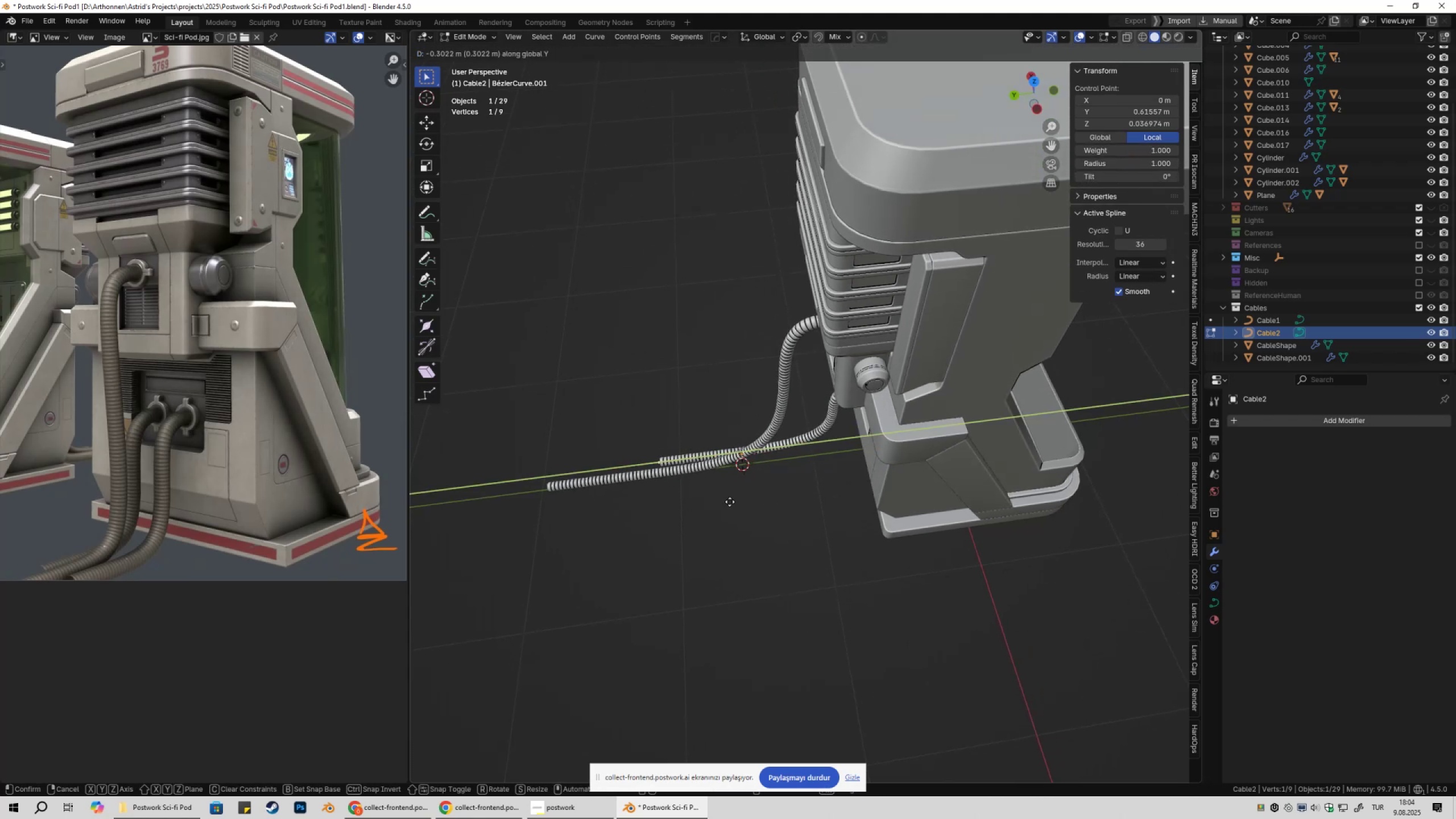 
left_click([730, 502])
 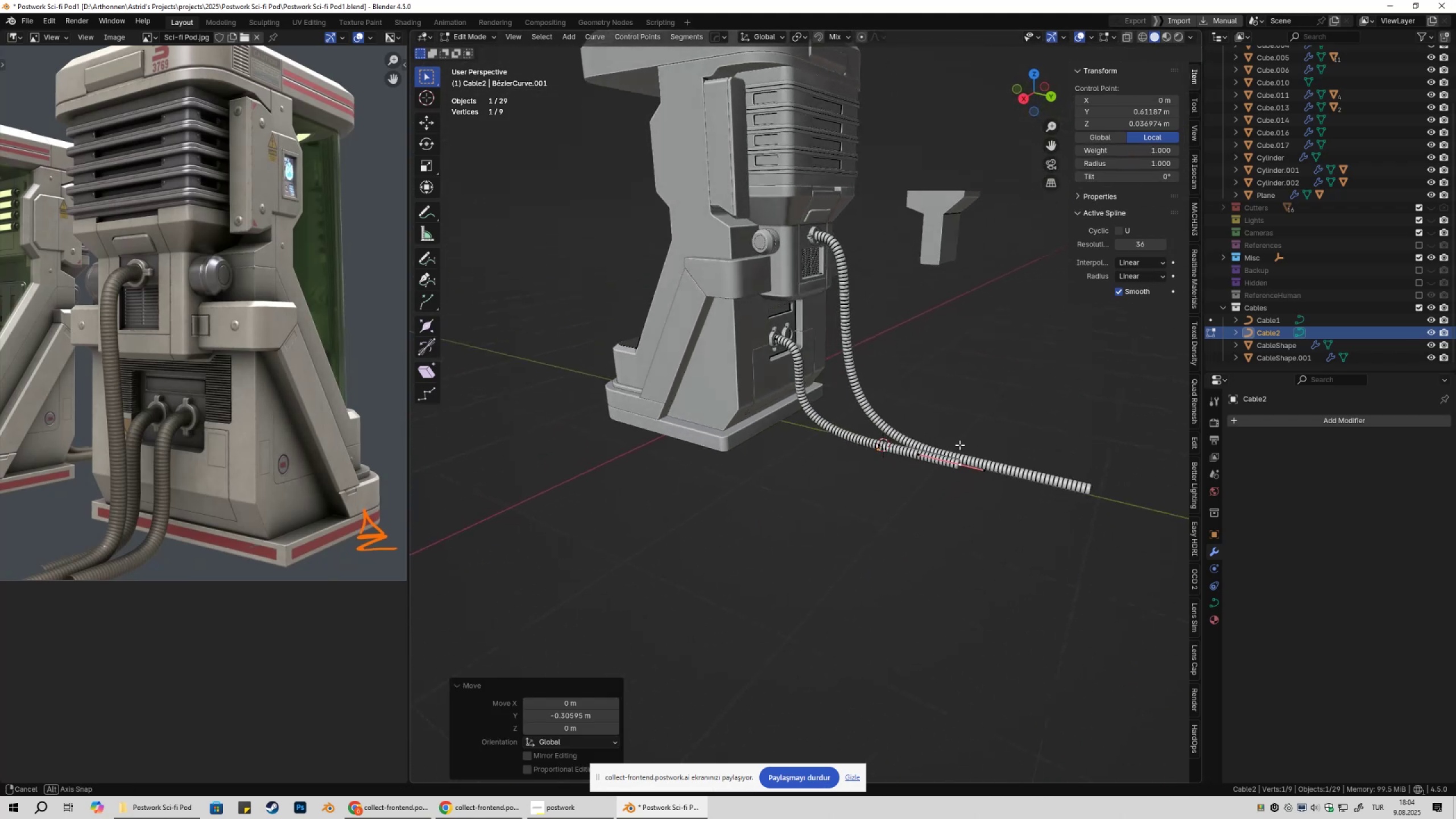 
key(Tab)
 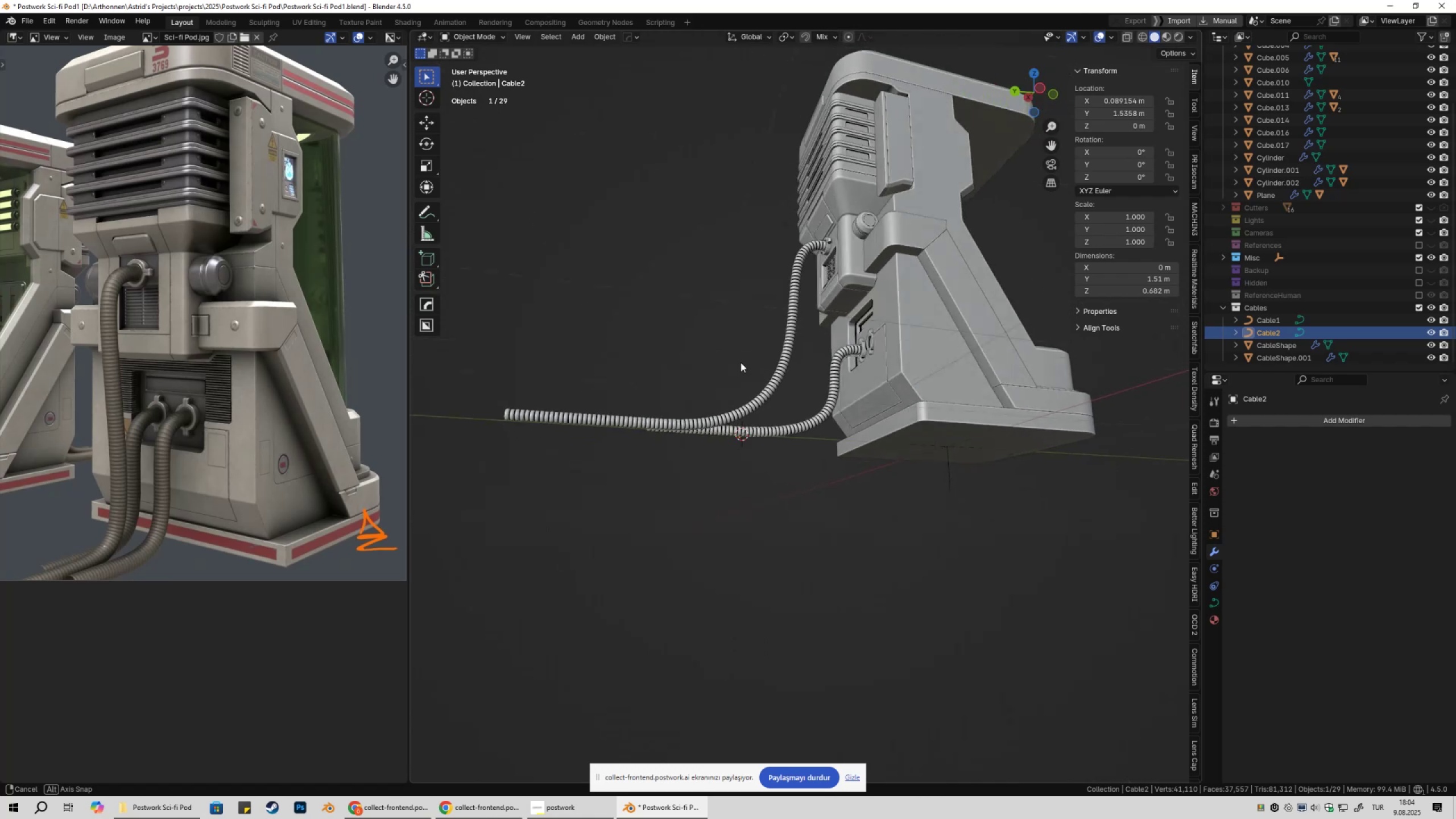 
key(Control+ControlLeft)
 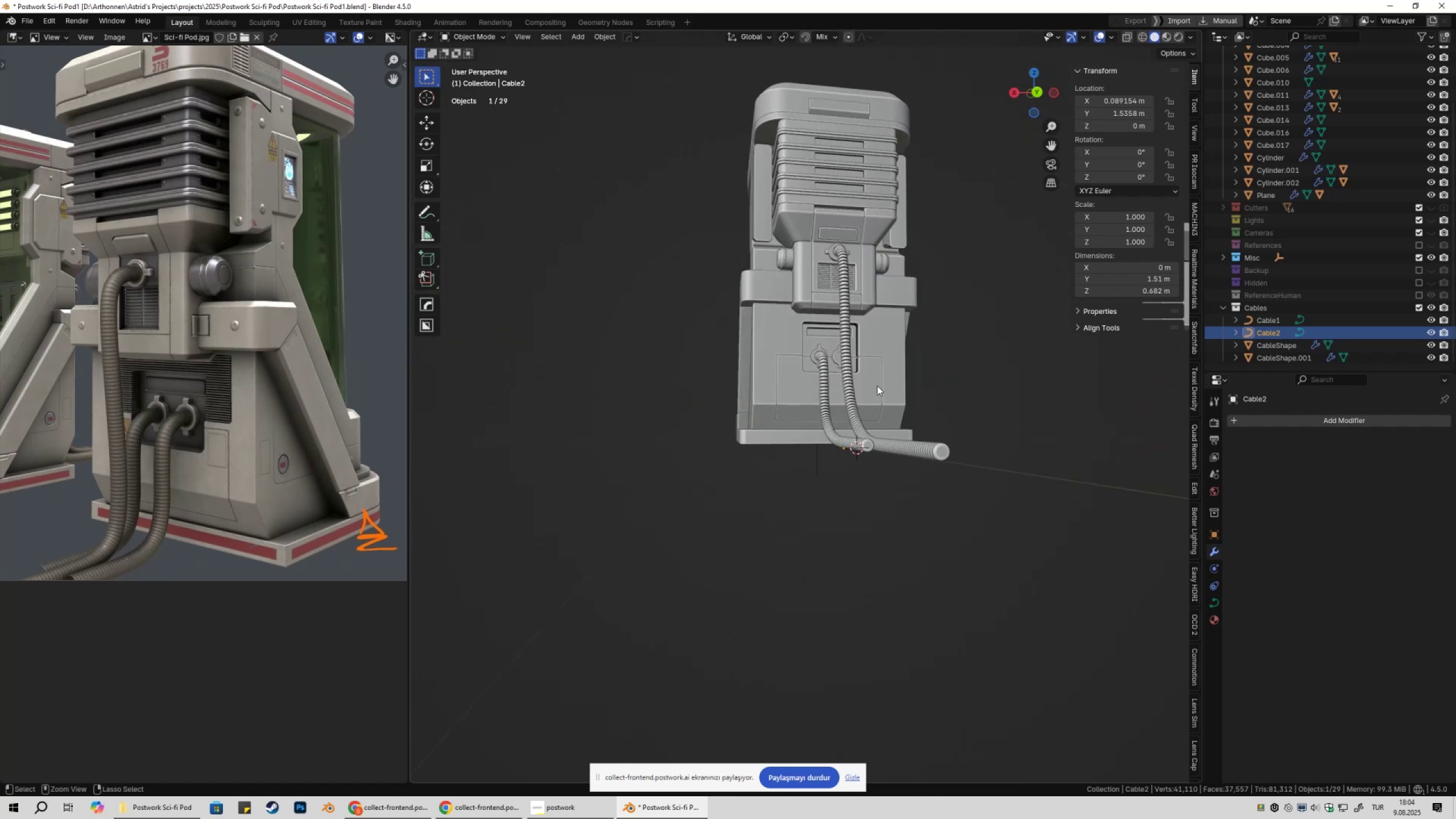 
key(Control+S)
 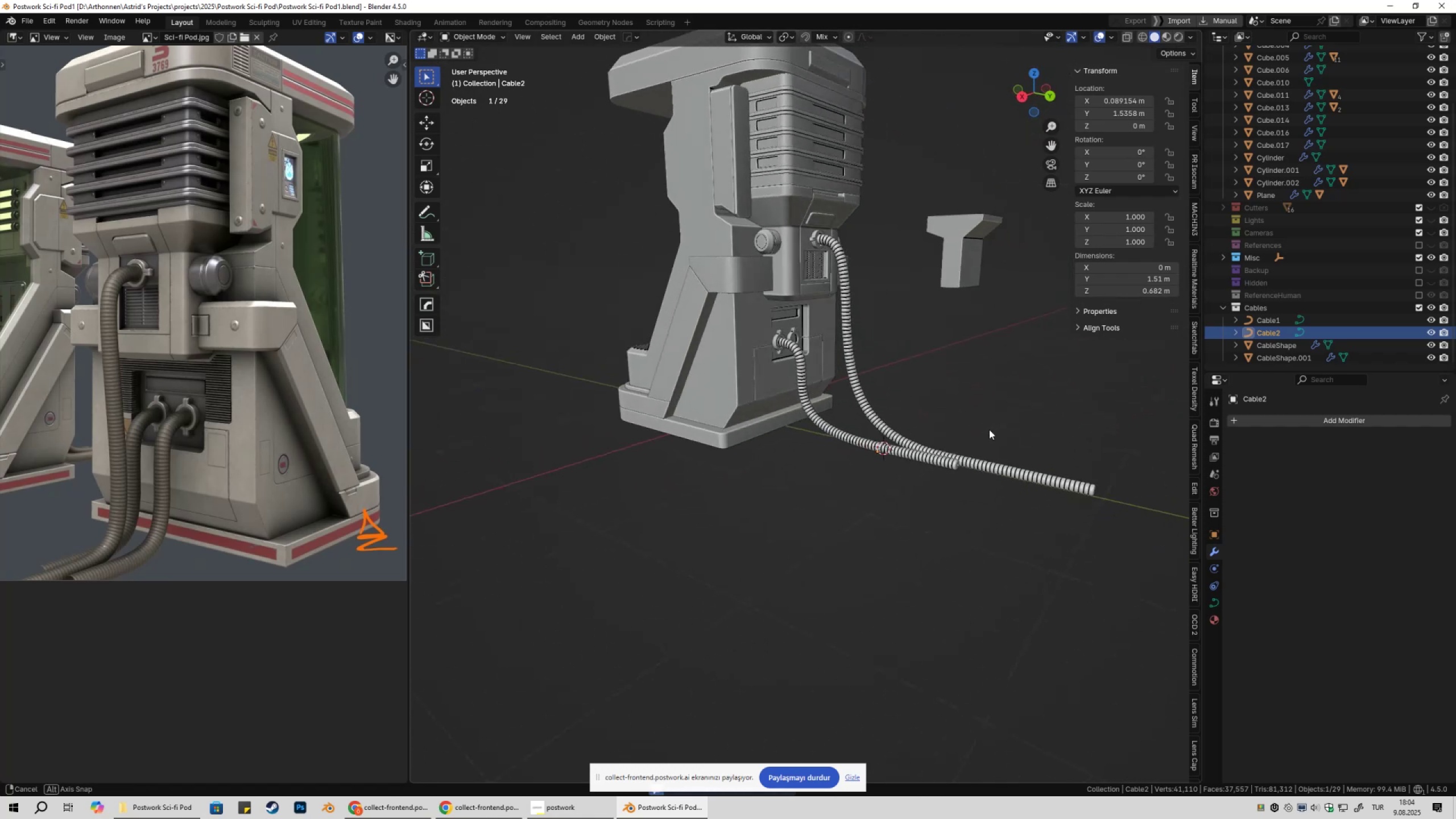 
scroll: coordinate [810, 393], scroll_direction: up, amount: 6.0
 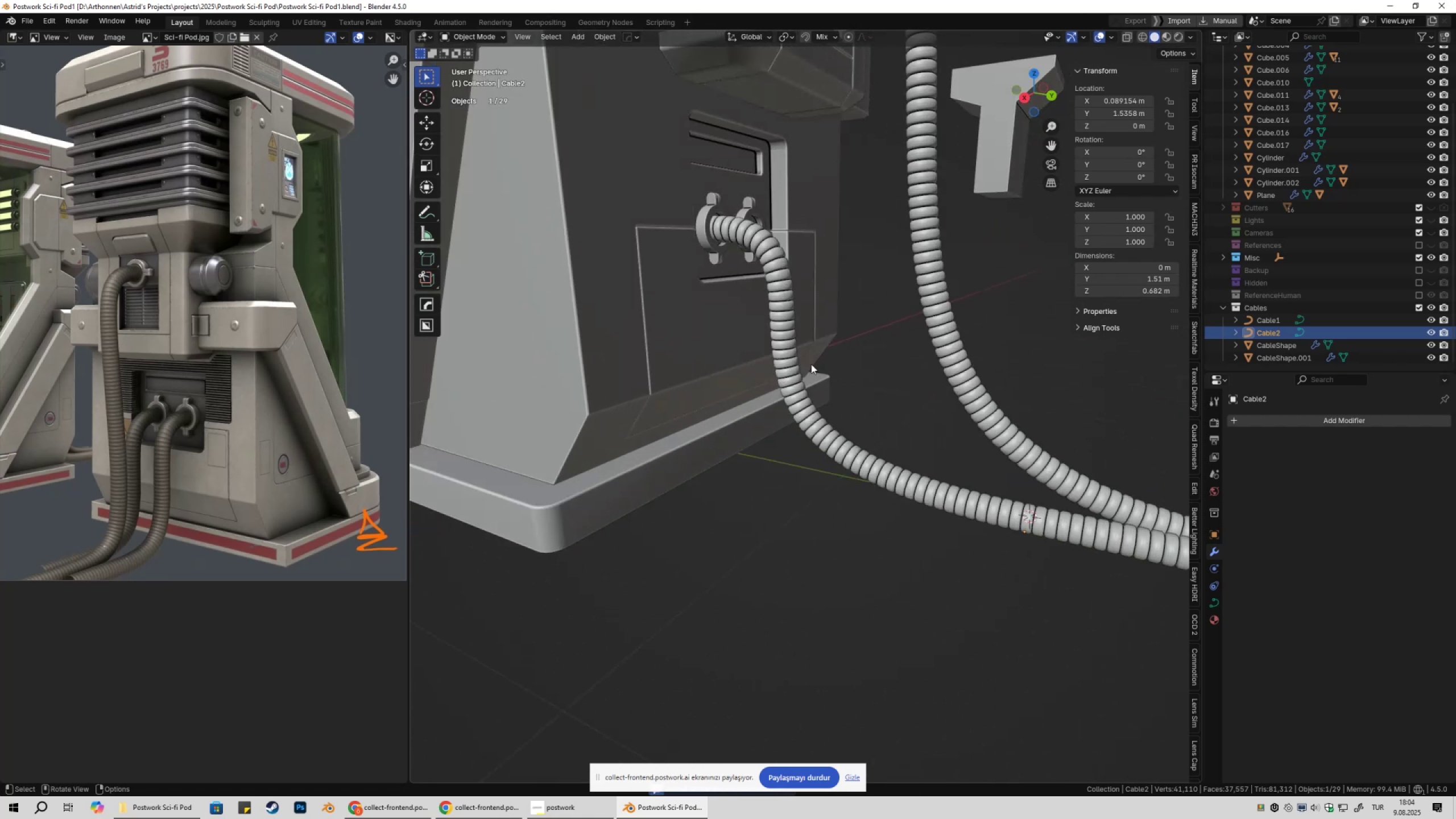 
hold_key(key=ShiftLeft, duration=0.35)
 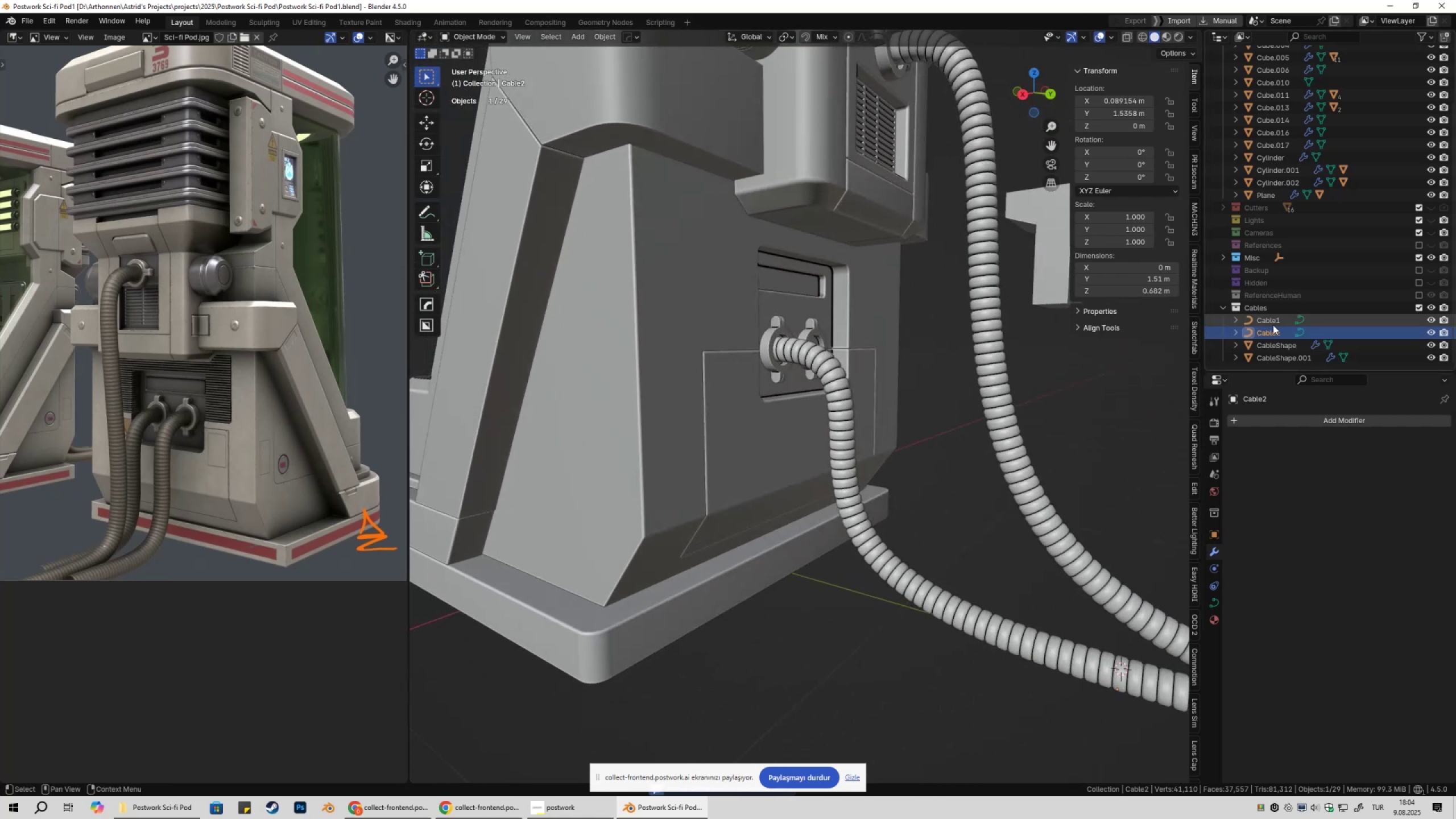 
hold_key(key=ShiftLeft, duration=0.31)
 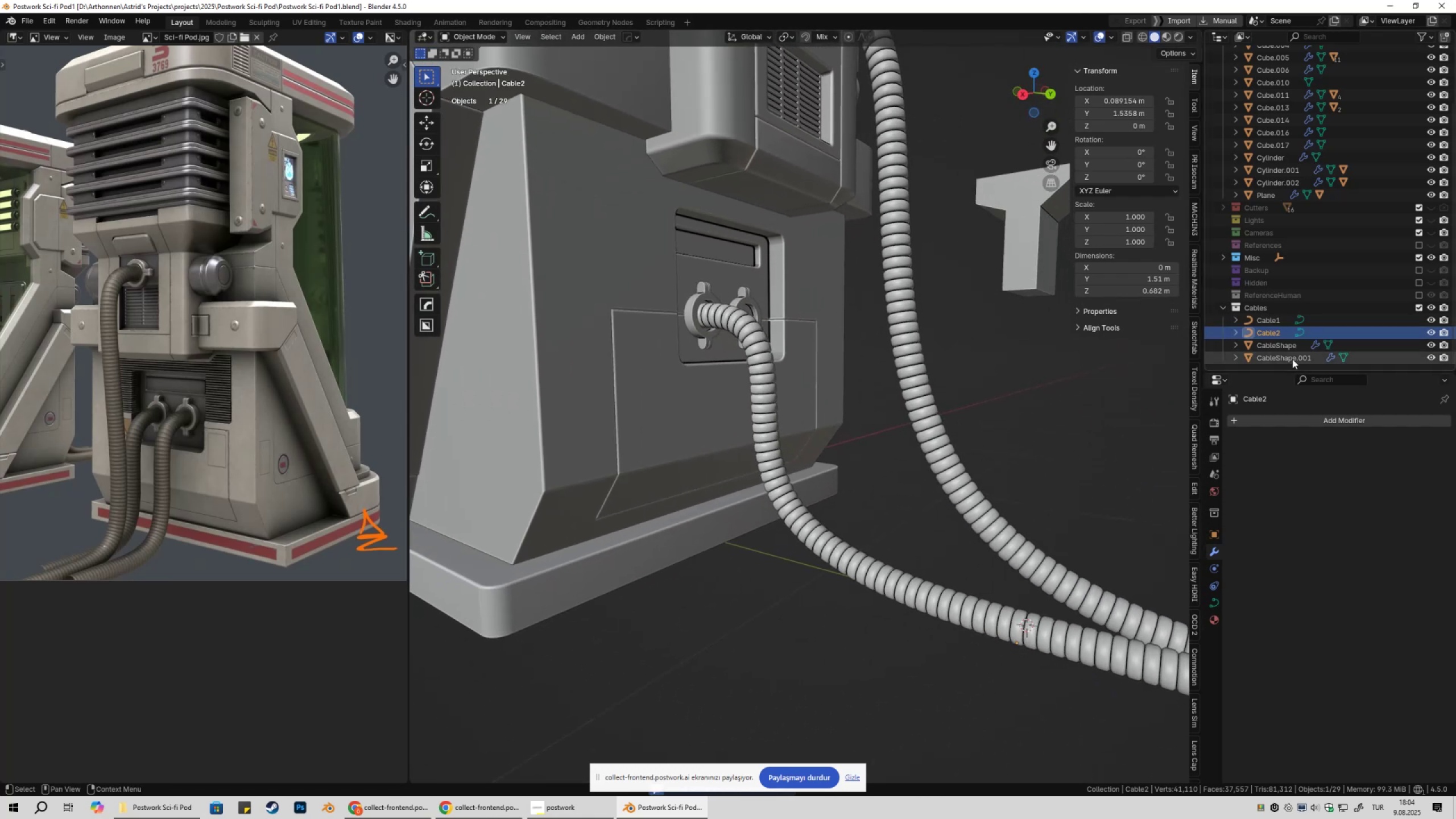 
key(Control+ControlLeft)
 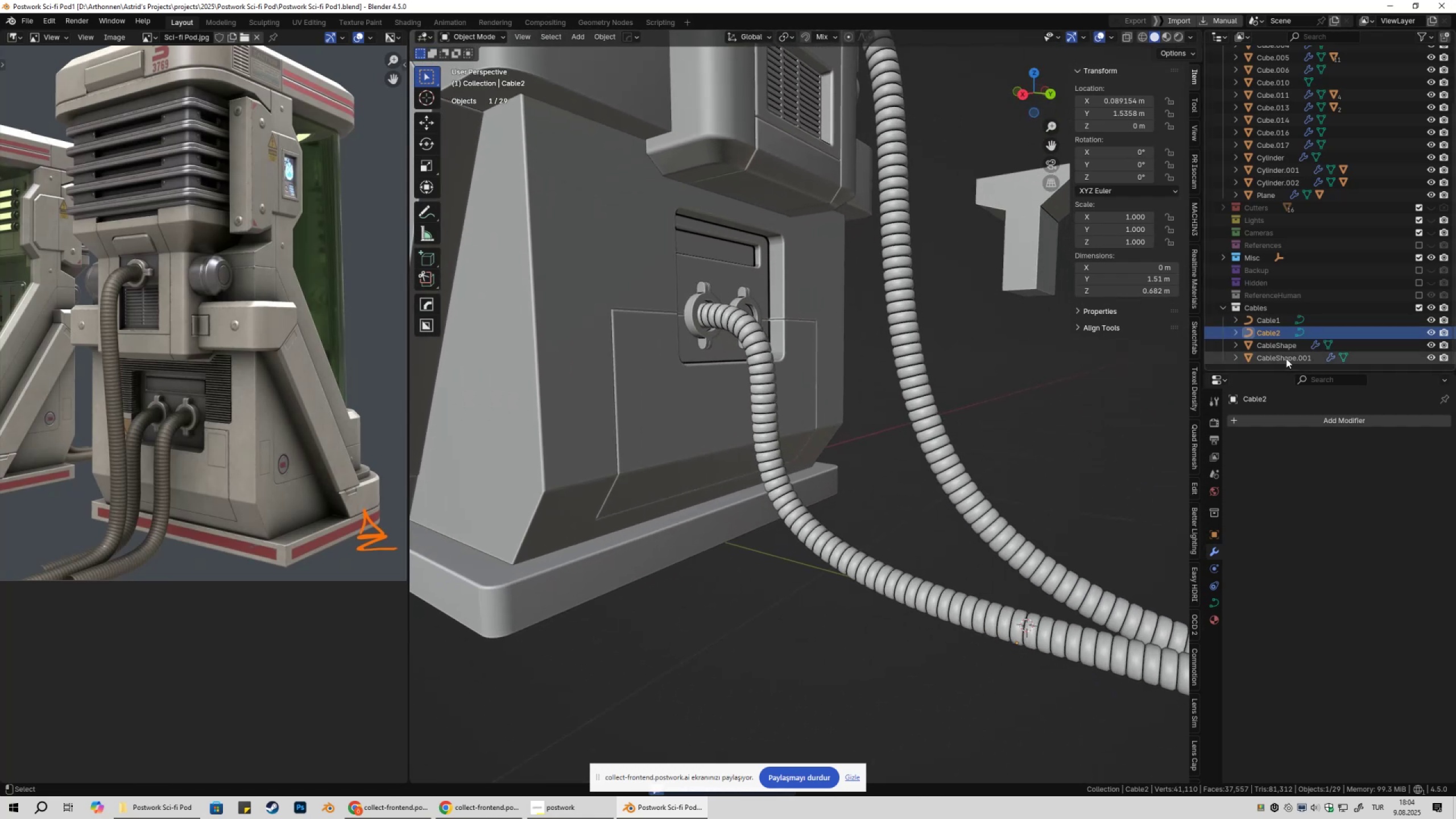 
left_click([1286, 358])
 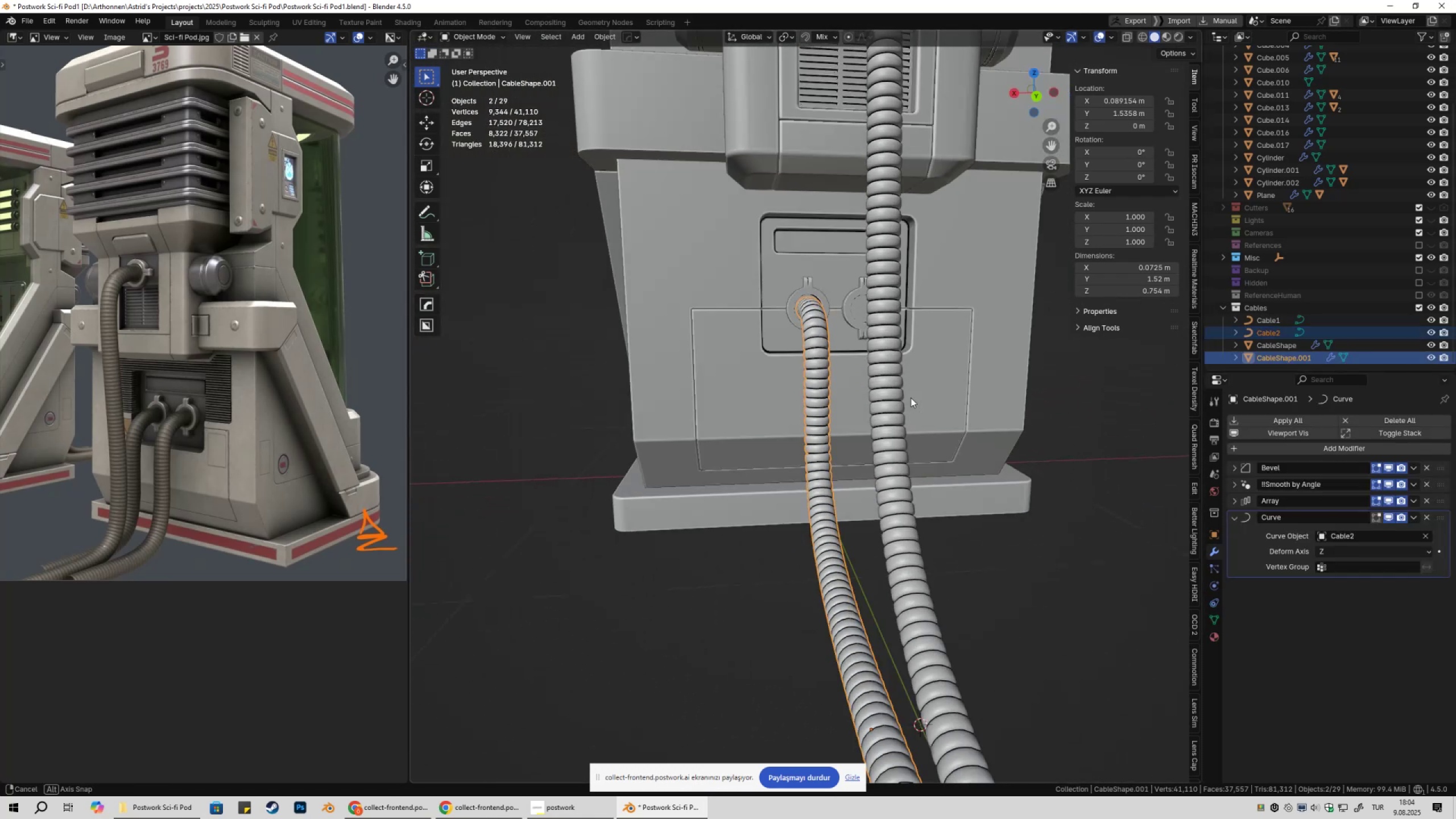 
scroll: coordinate [868, 419], scroll_direction: down, amount: 2.0
 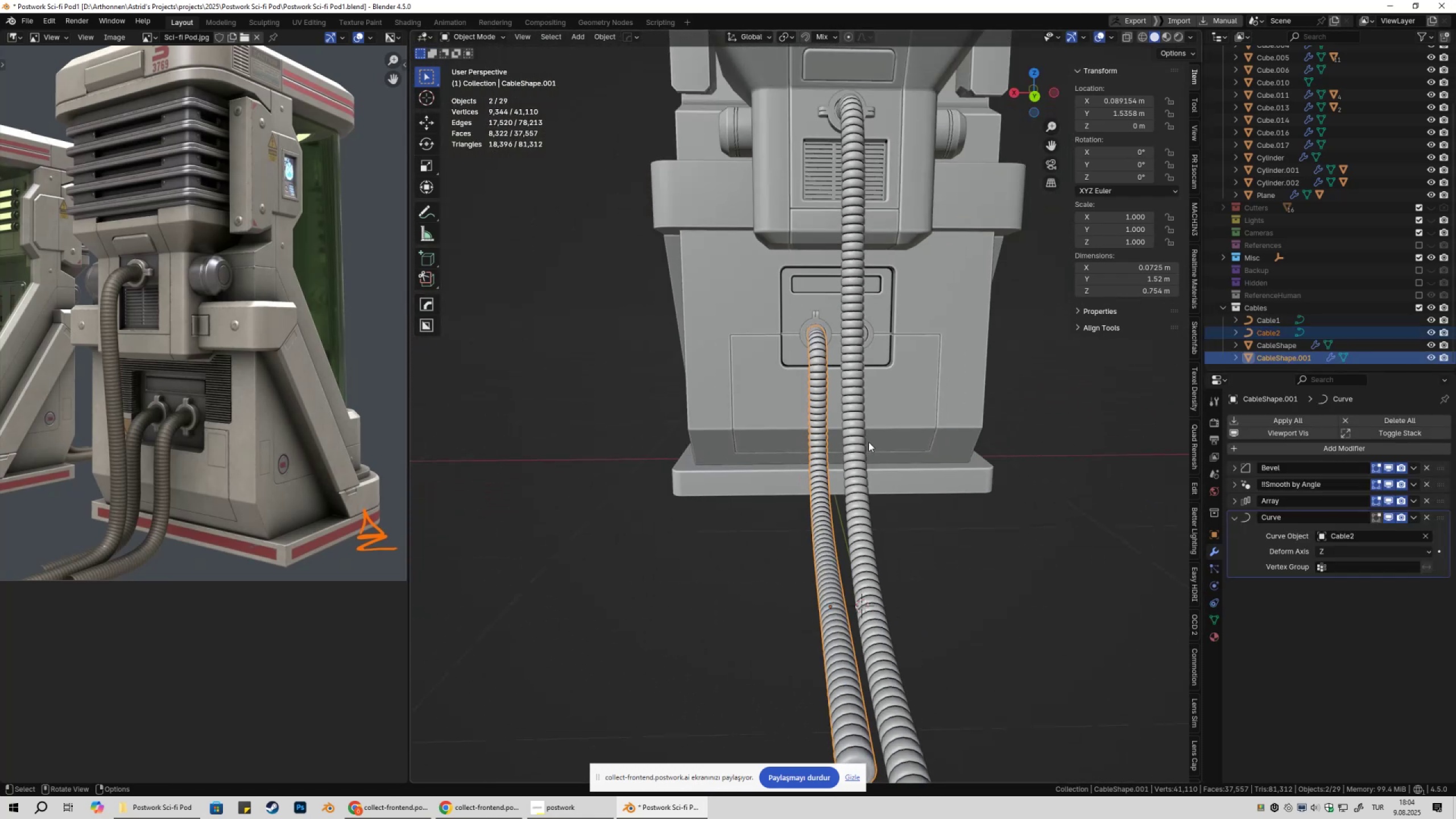 
type(19Dx)
 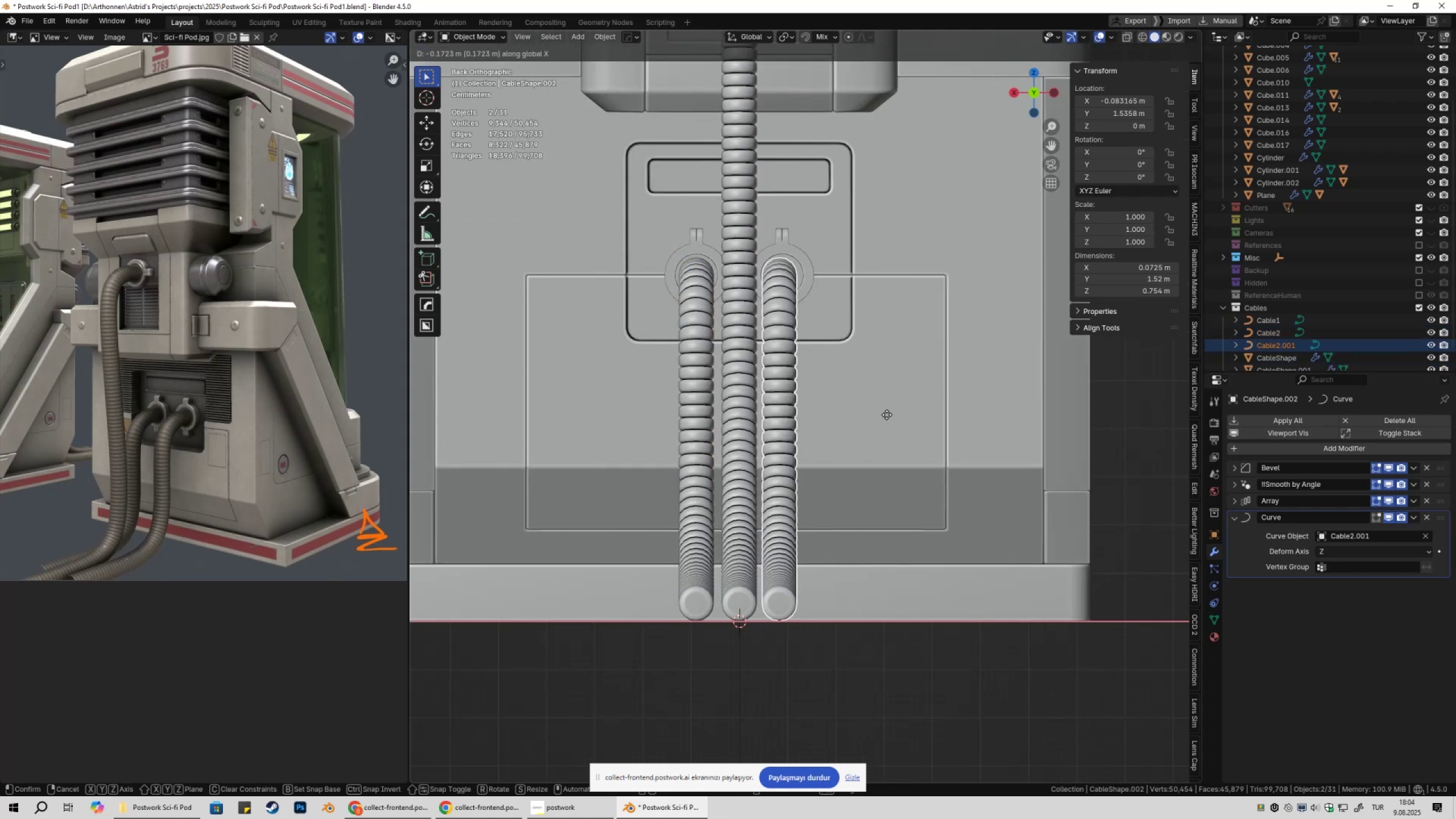 
scroll: coordinate [826, 423], scroll_direction: up, amount: 5.0
 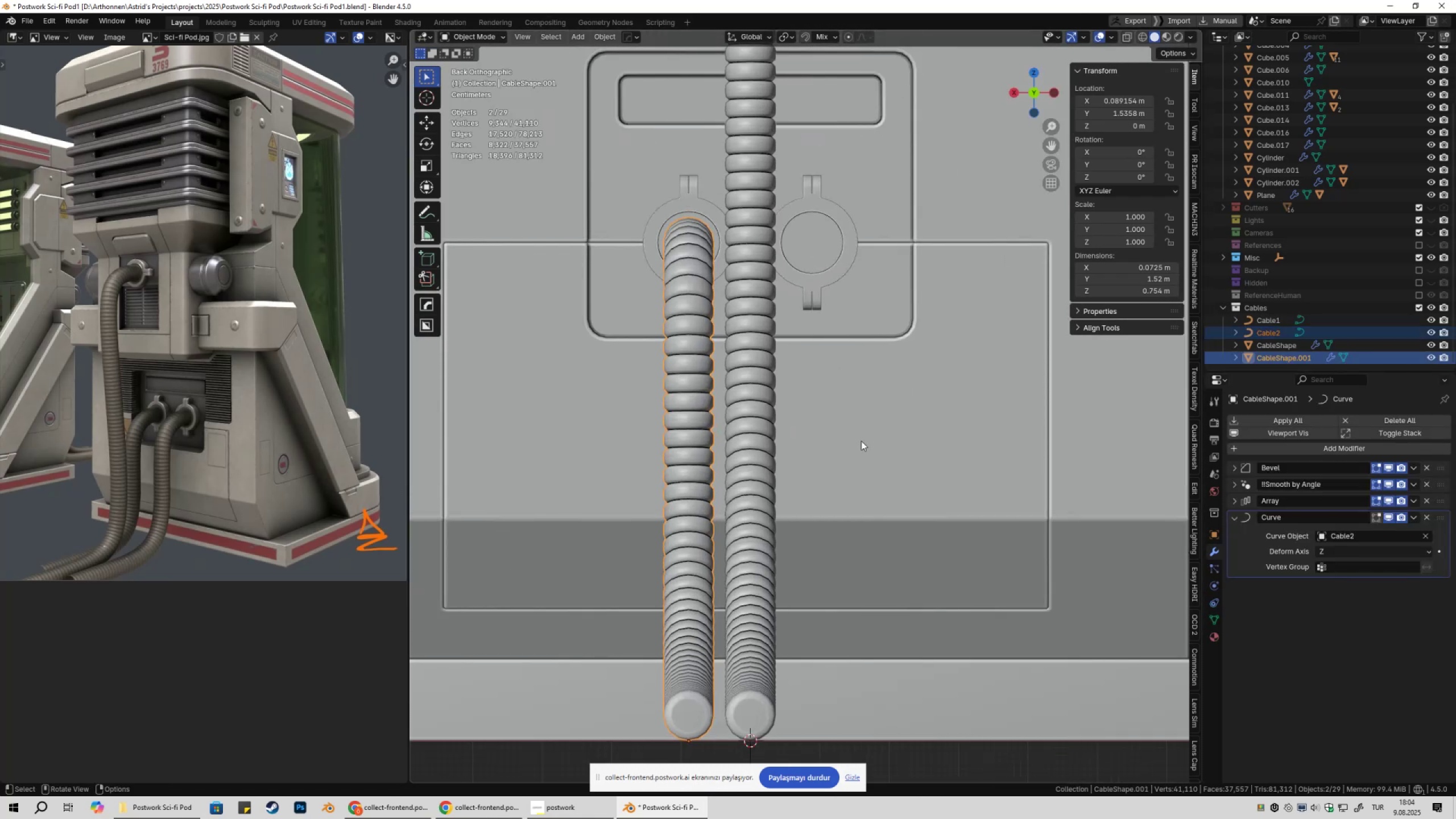 
scroll: coordinate [804, 402], scroll_direction: down, amount: 2.0
 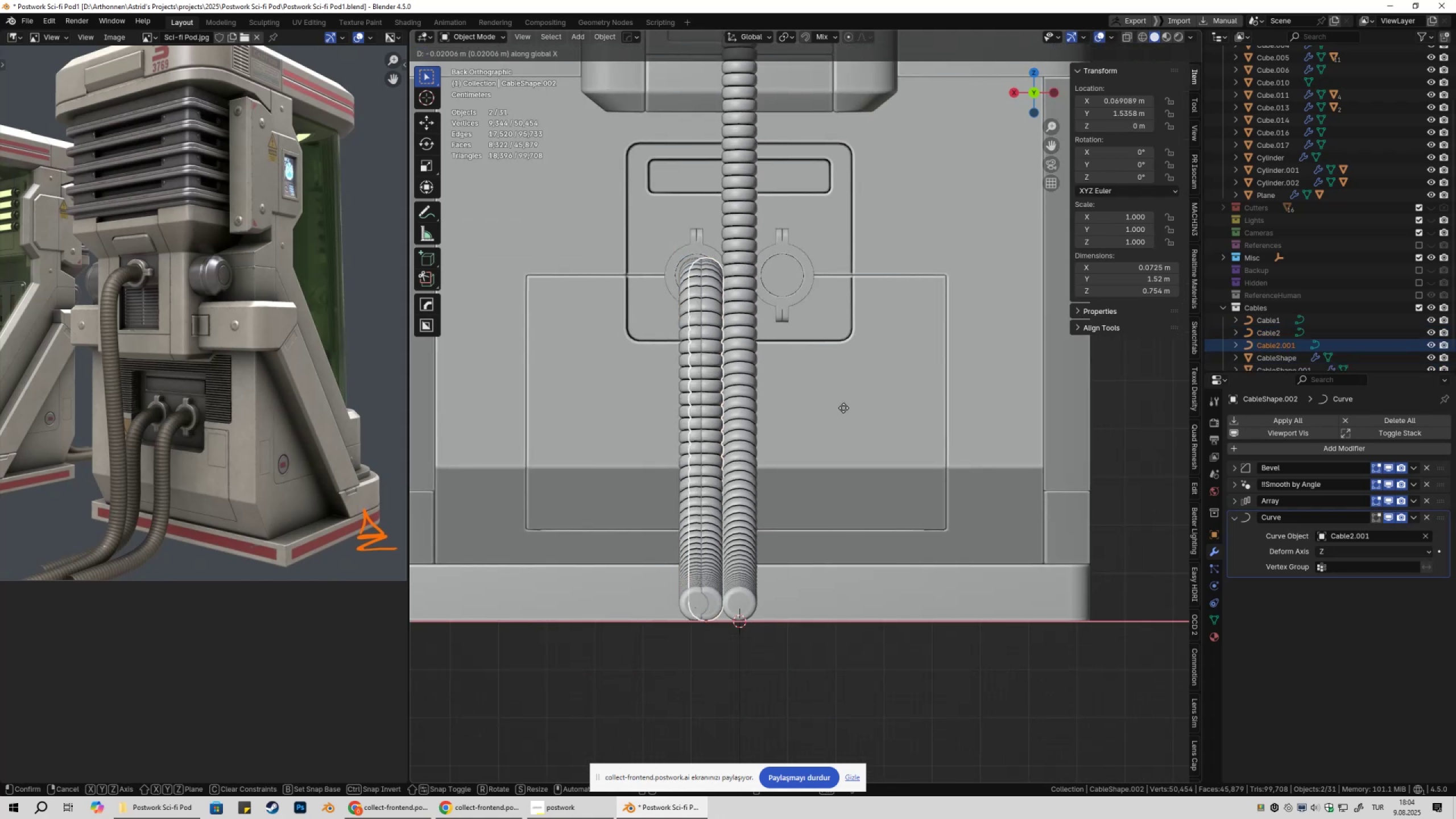 
hold_key(key=ShiftLeft, duration=1.5)
 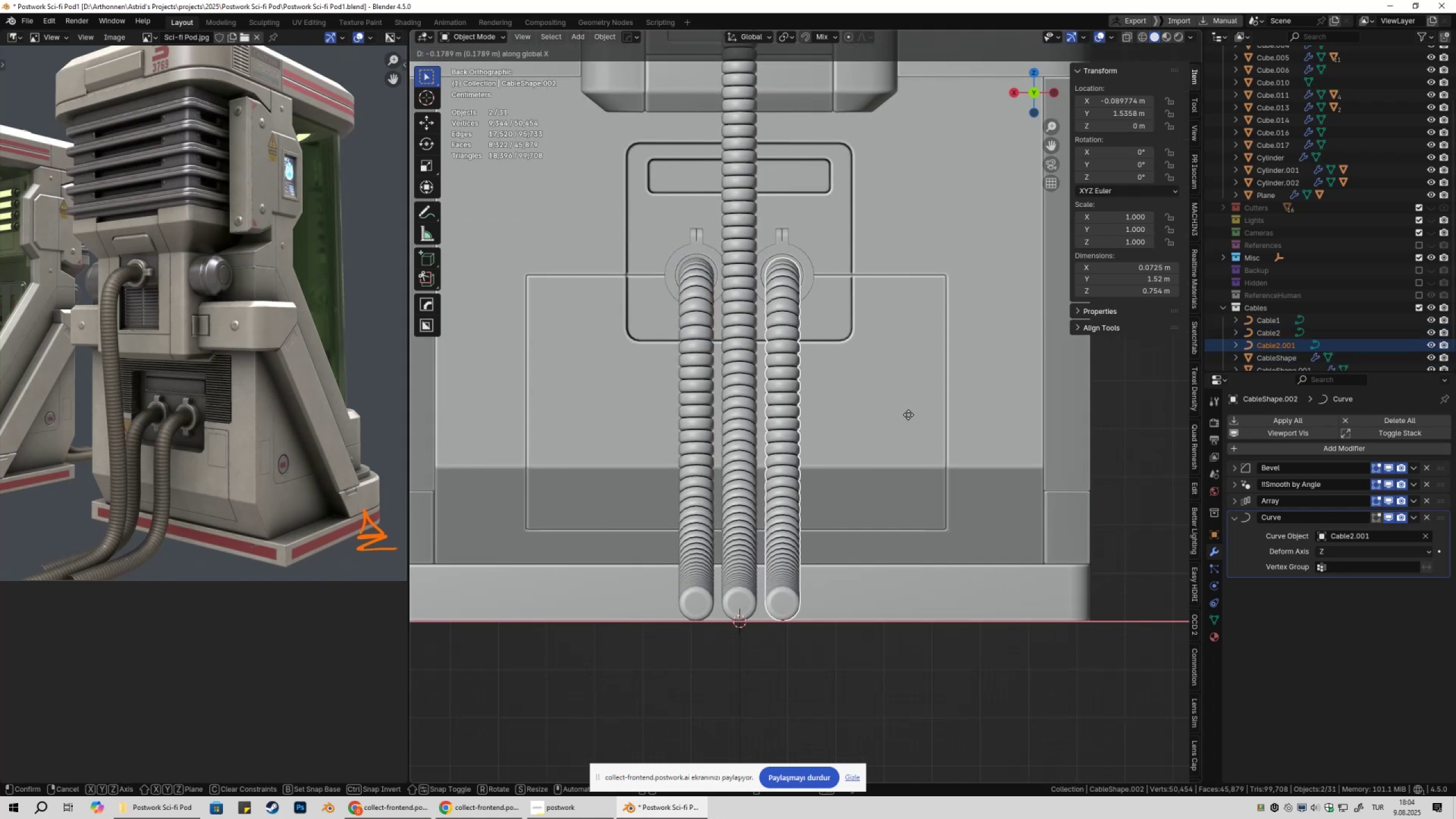 
hold_key(key=ShiftLeft, duration=1.51)
 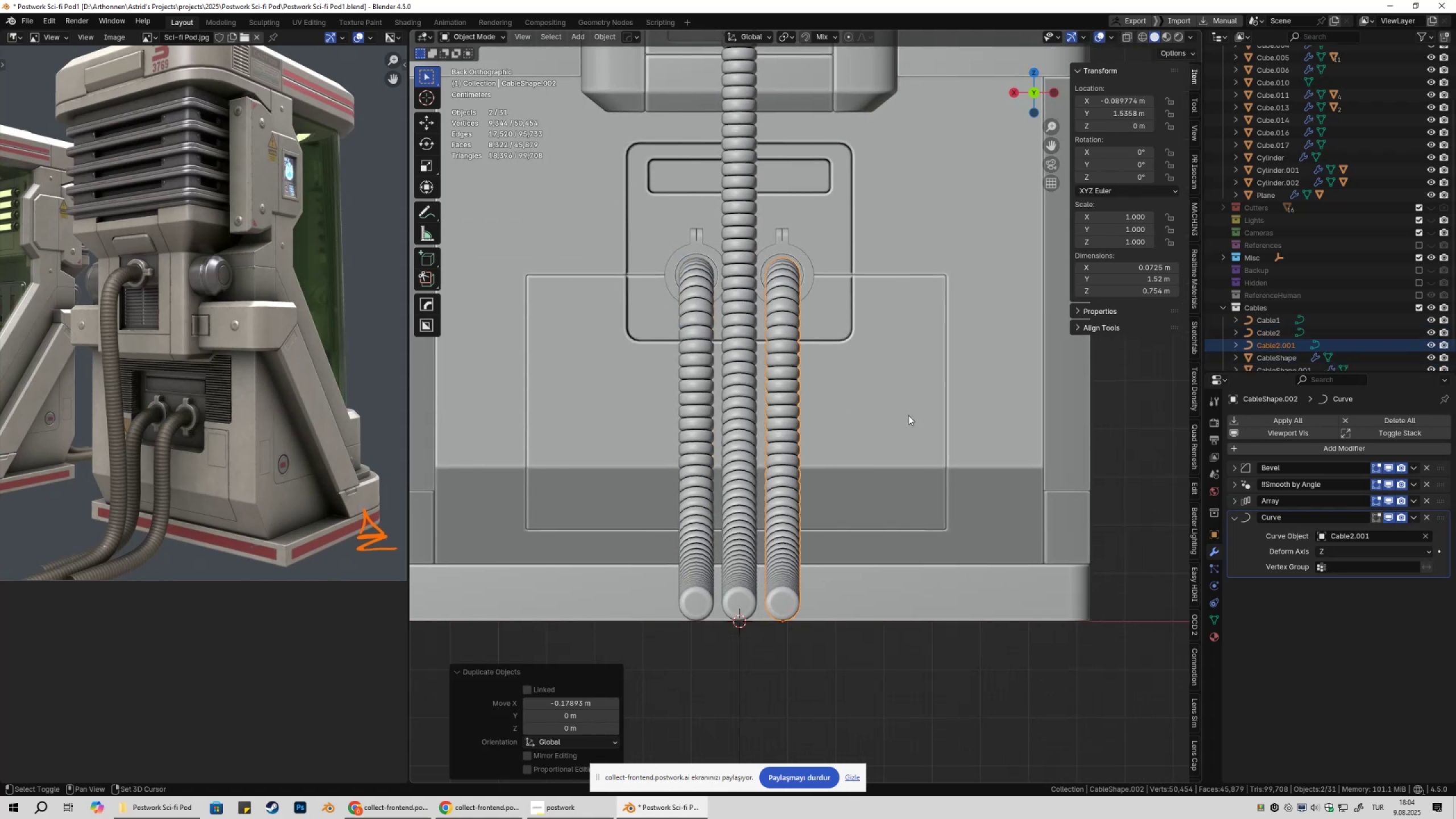 
hold_key(key=ShiftLeft, duration=0.53)
left_click([908, 415])
 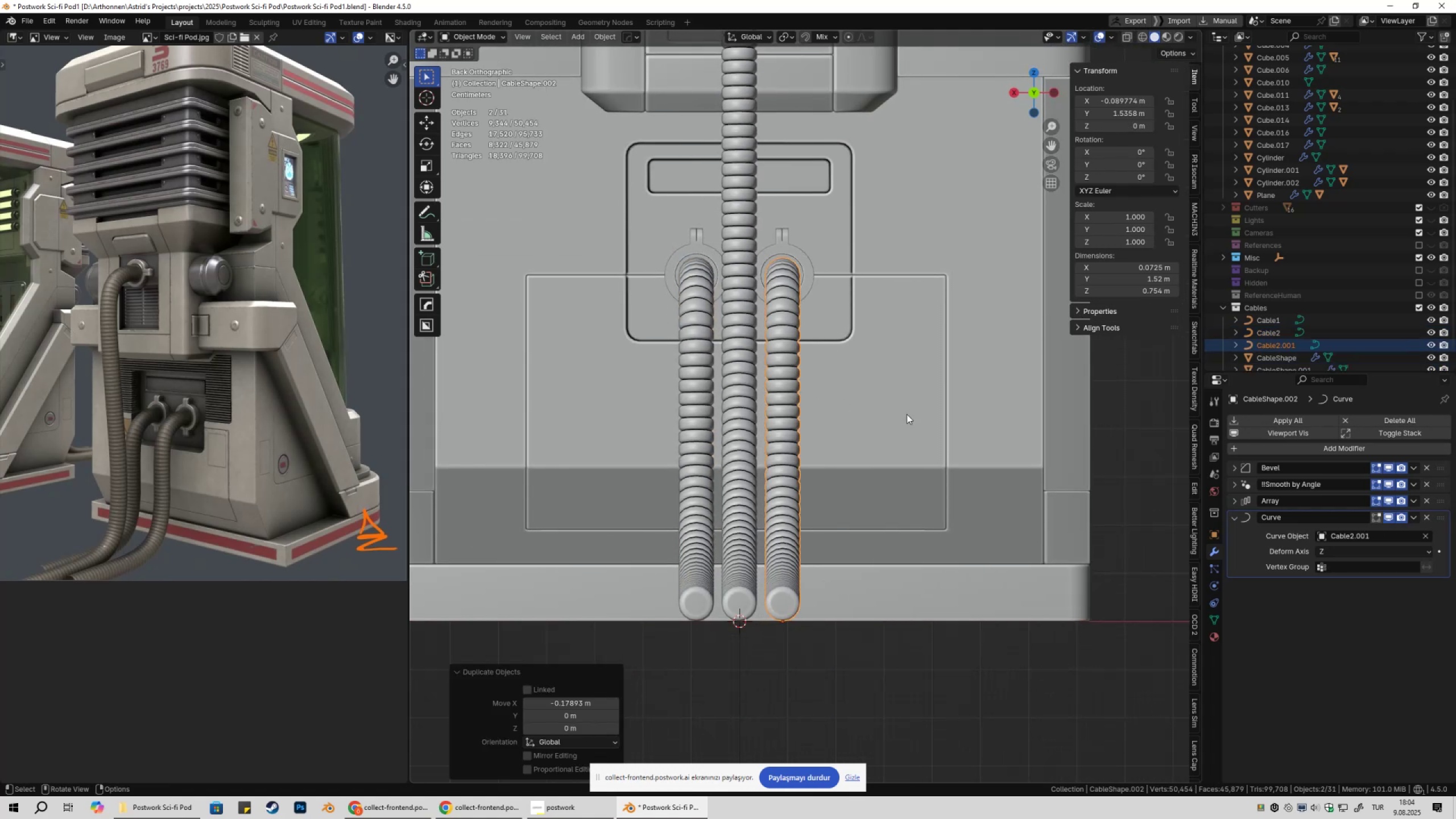 
scroll: coordinate [1297, 331], scroll_direction: down, amount: 7.0
 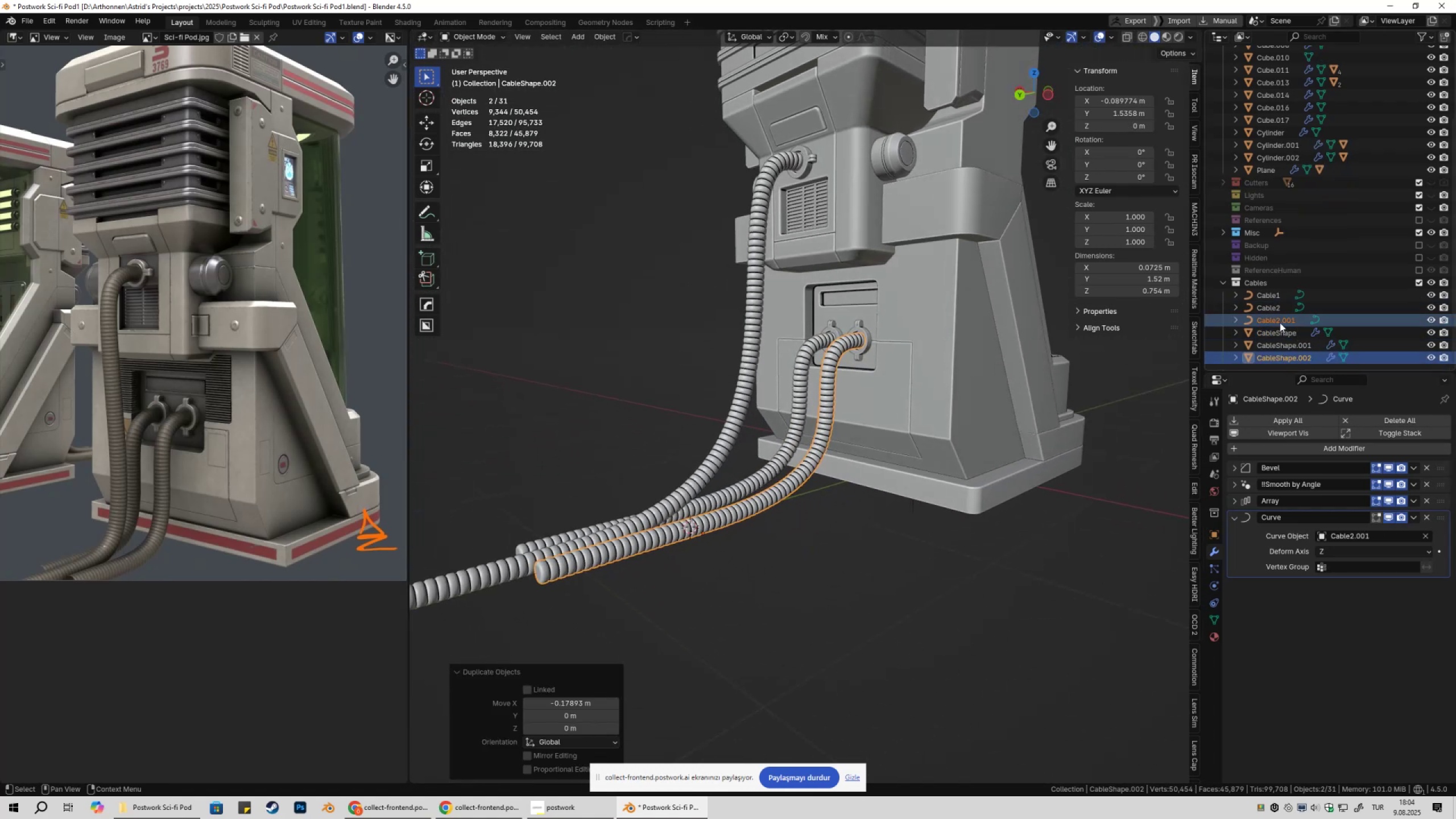 
double_click([1280, 322])
 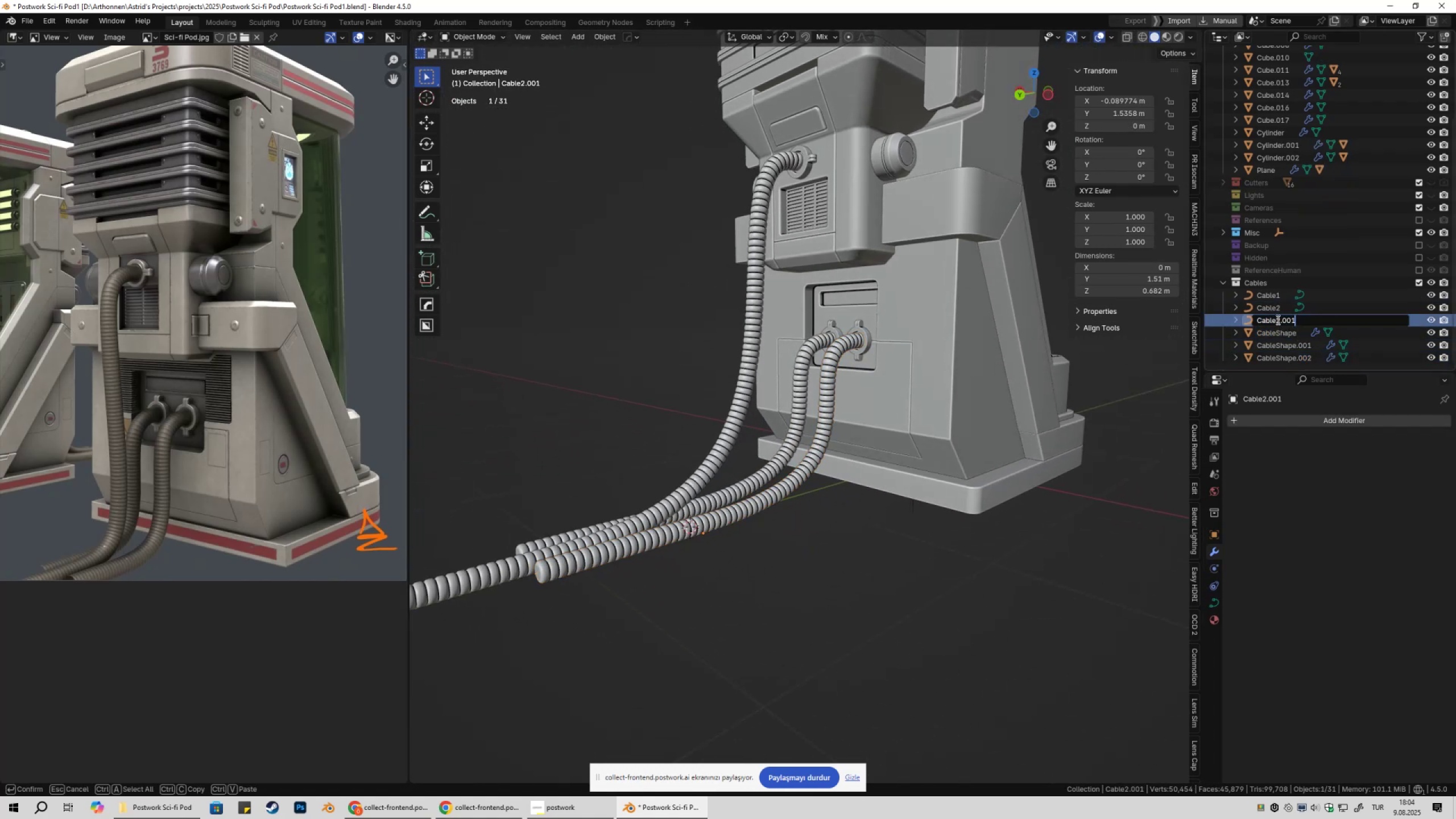 
left_click_drag(start_coordinate=[1276, 320], to_coordinate=[1302, 325])
 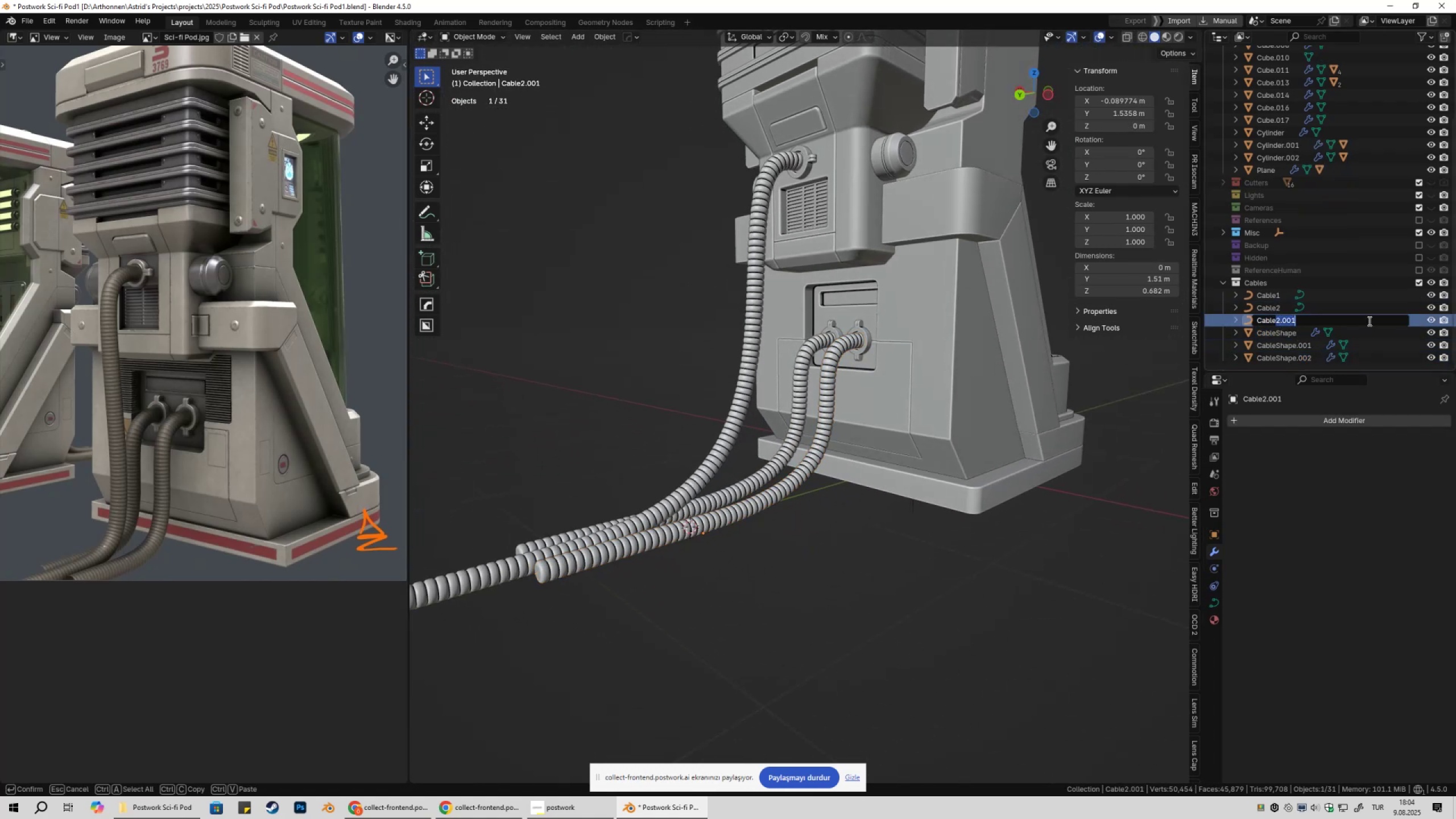 
key(3)
 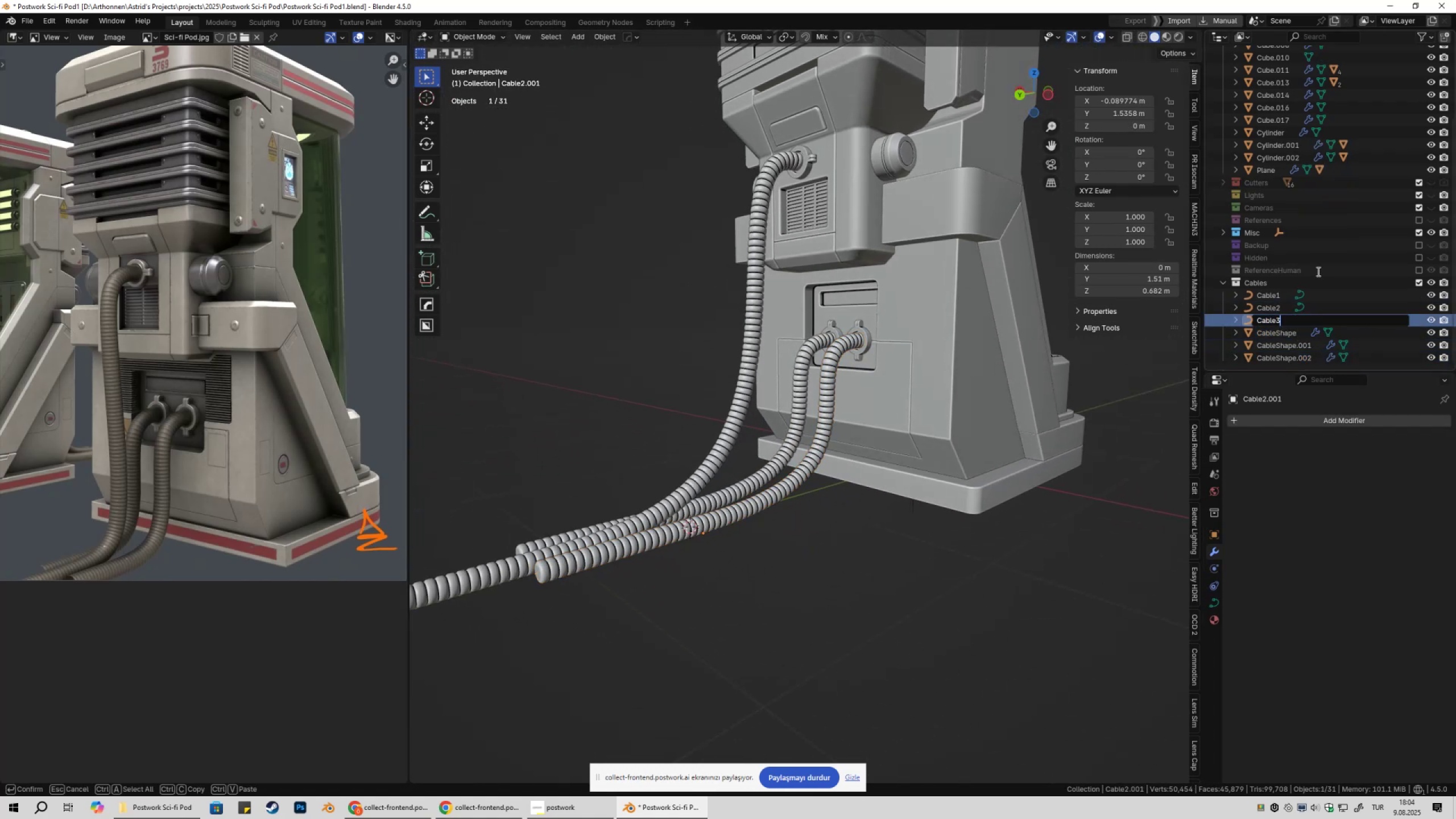 
key(NumpadEnter)
 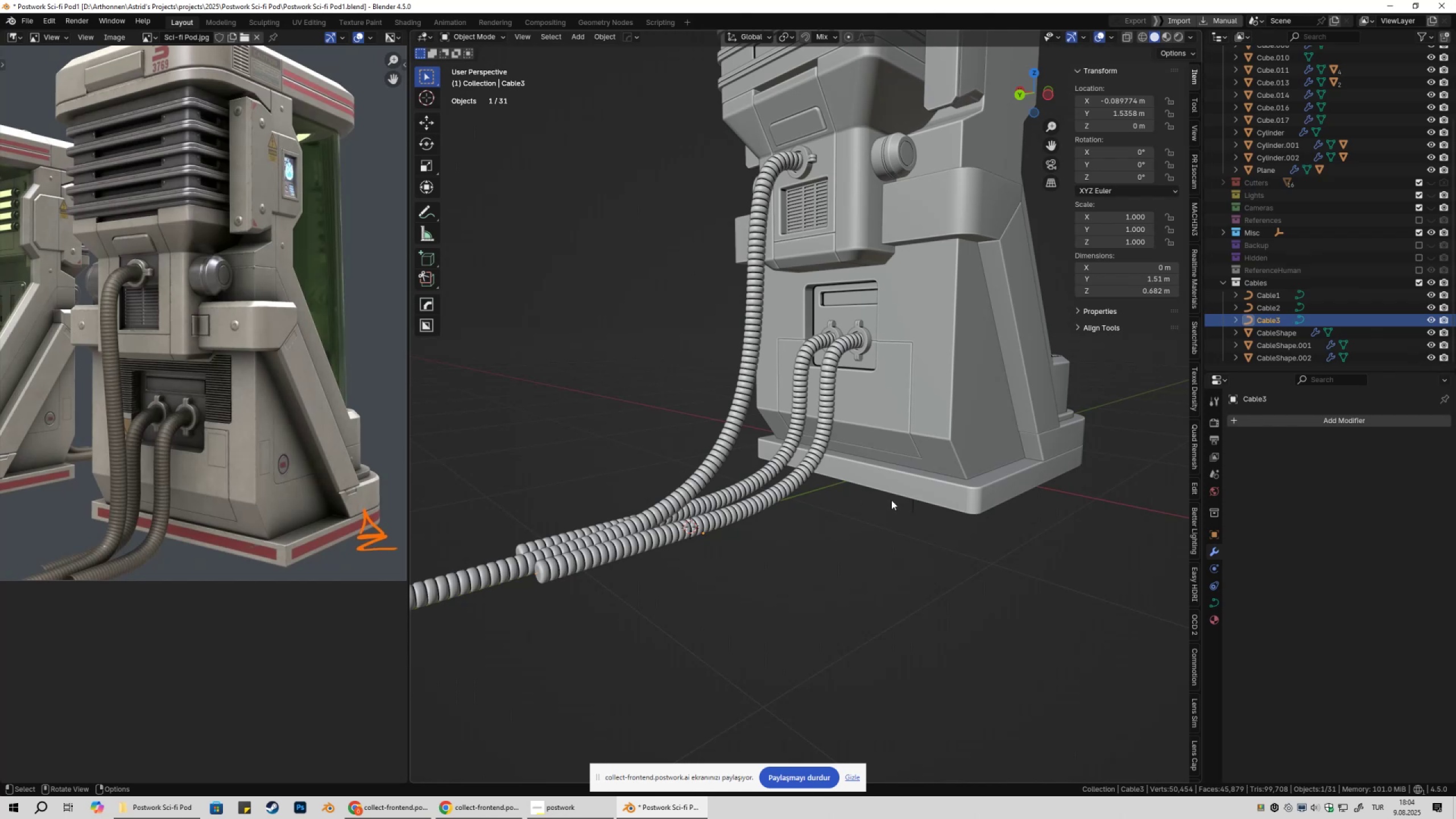 
key(Control+ControlLeft)
 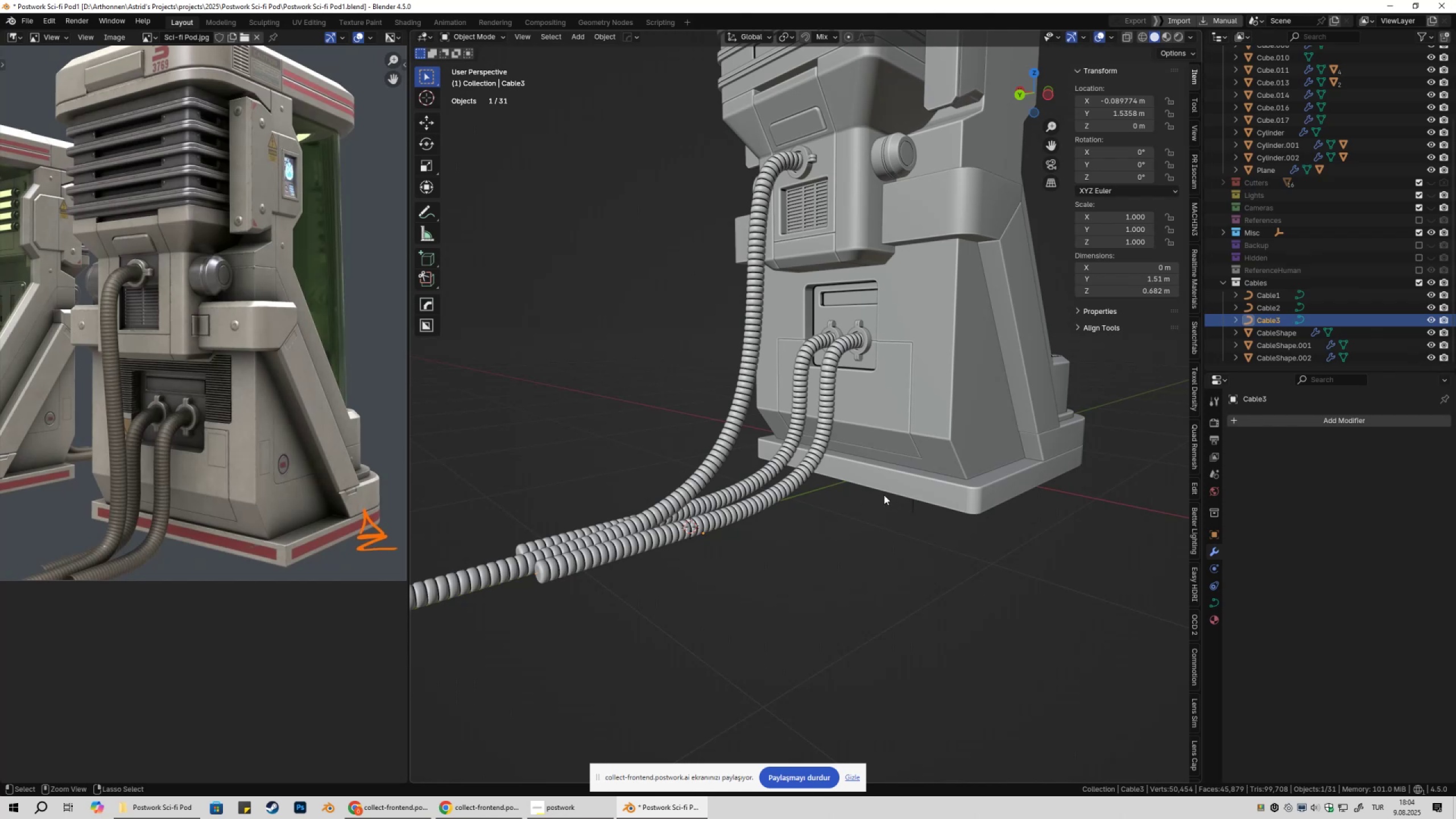 
key(Control+S)
 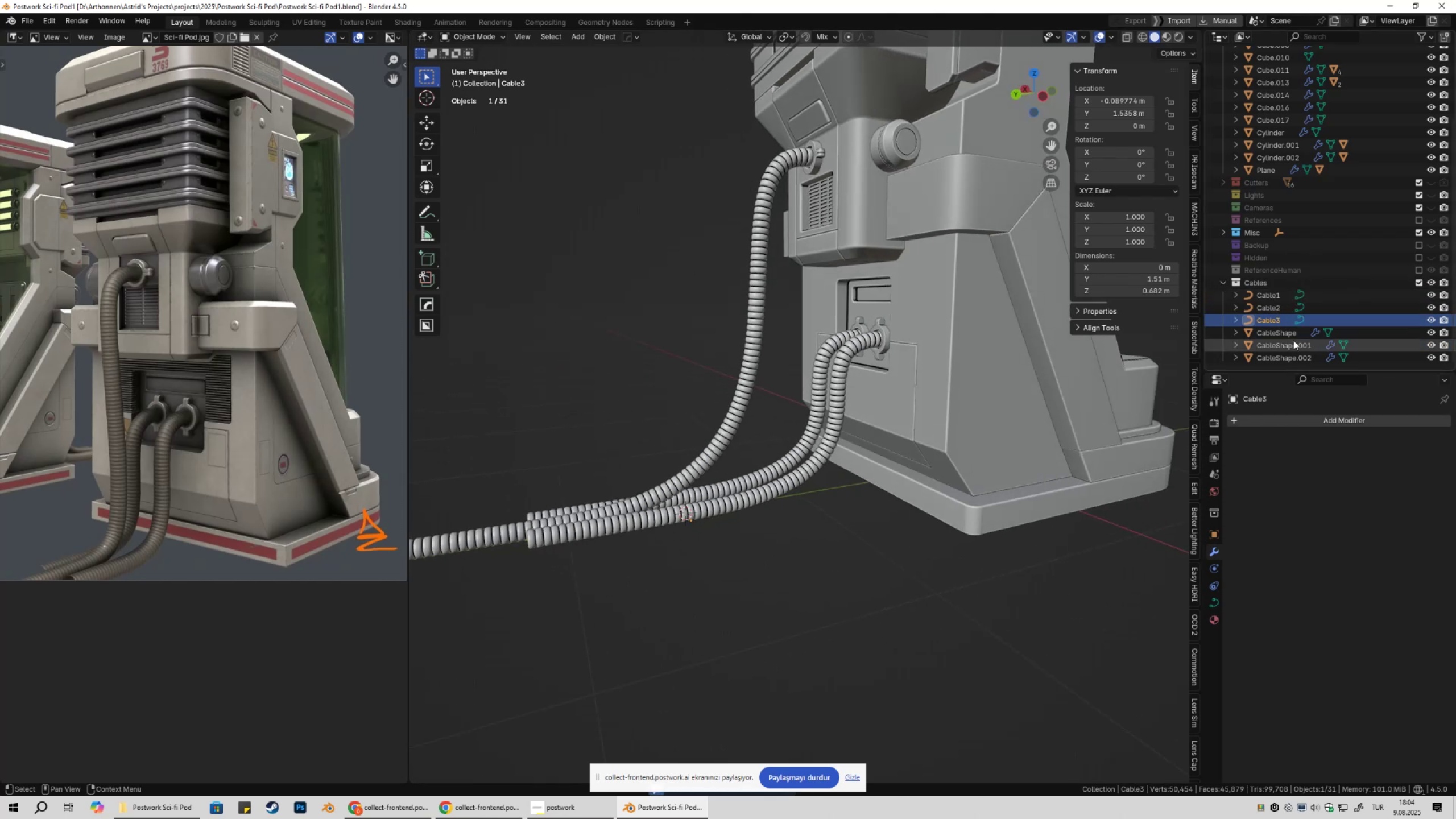 
double_click([1291, 334])
 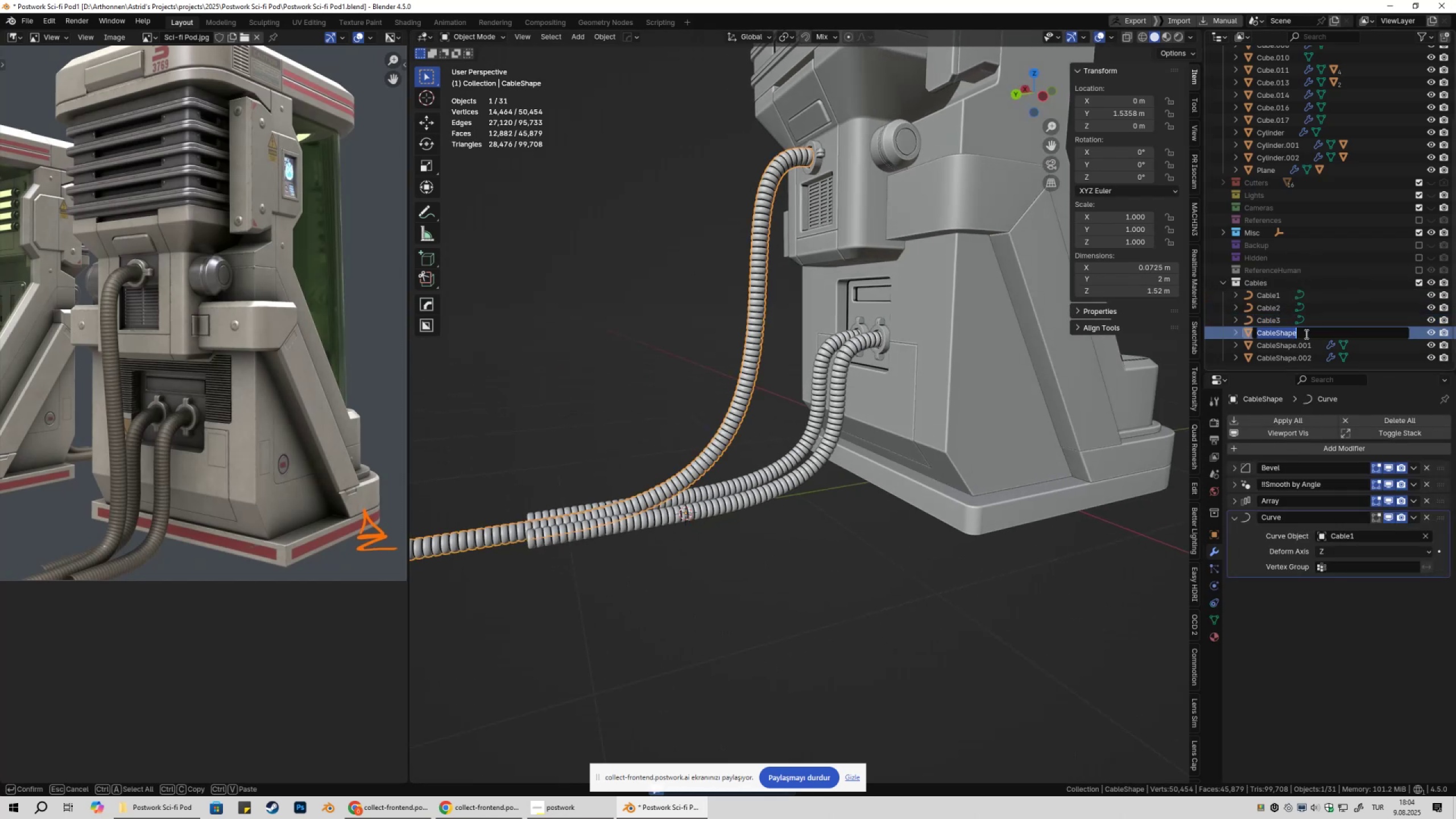 
triple_click([1305, 334])
 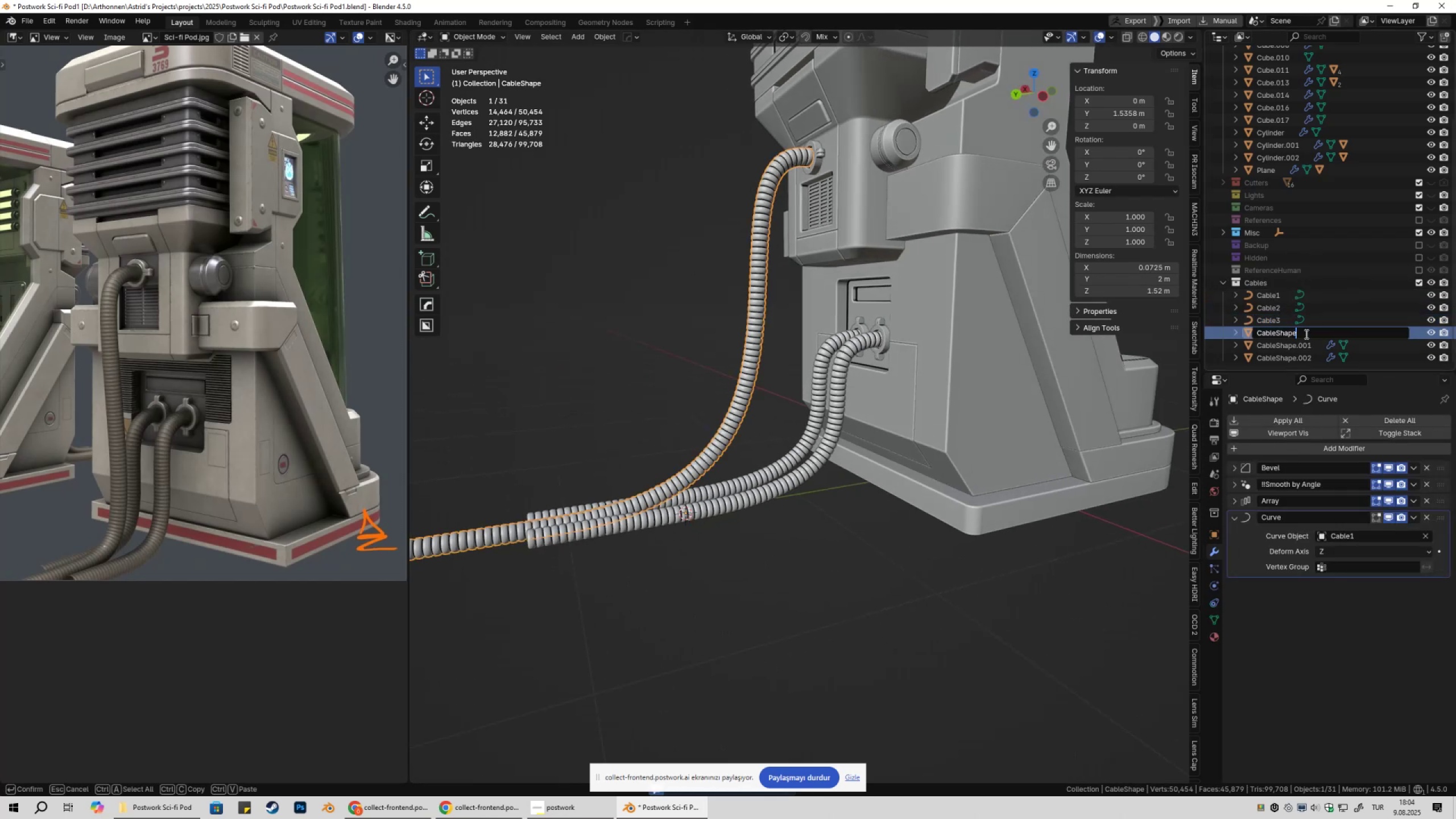 
key(1)
 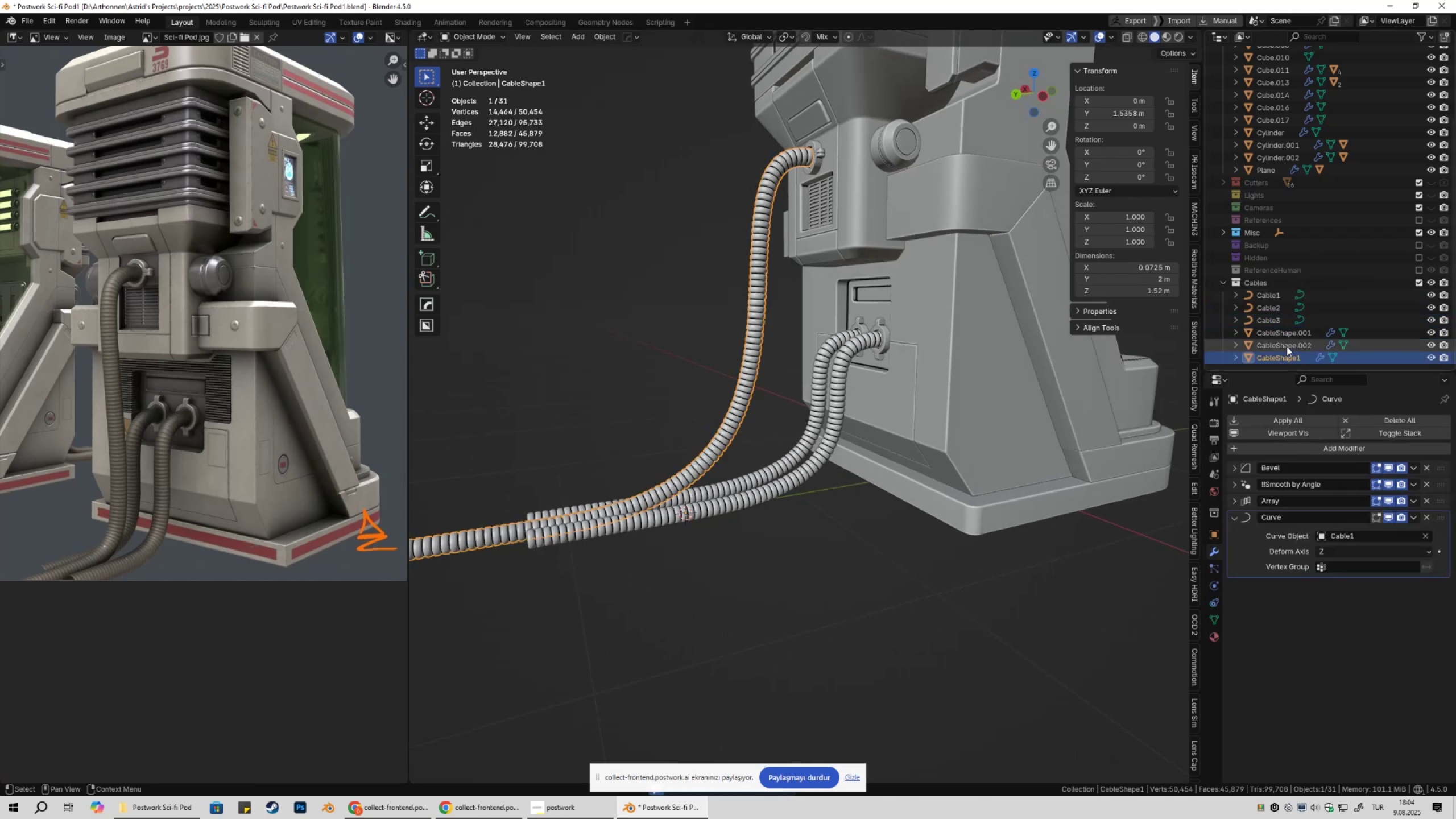 
double_click([1285, 346])
 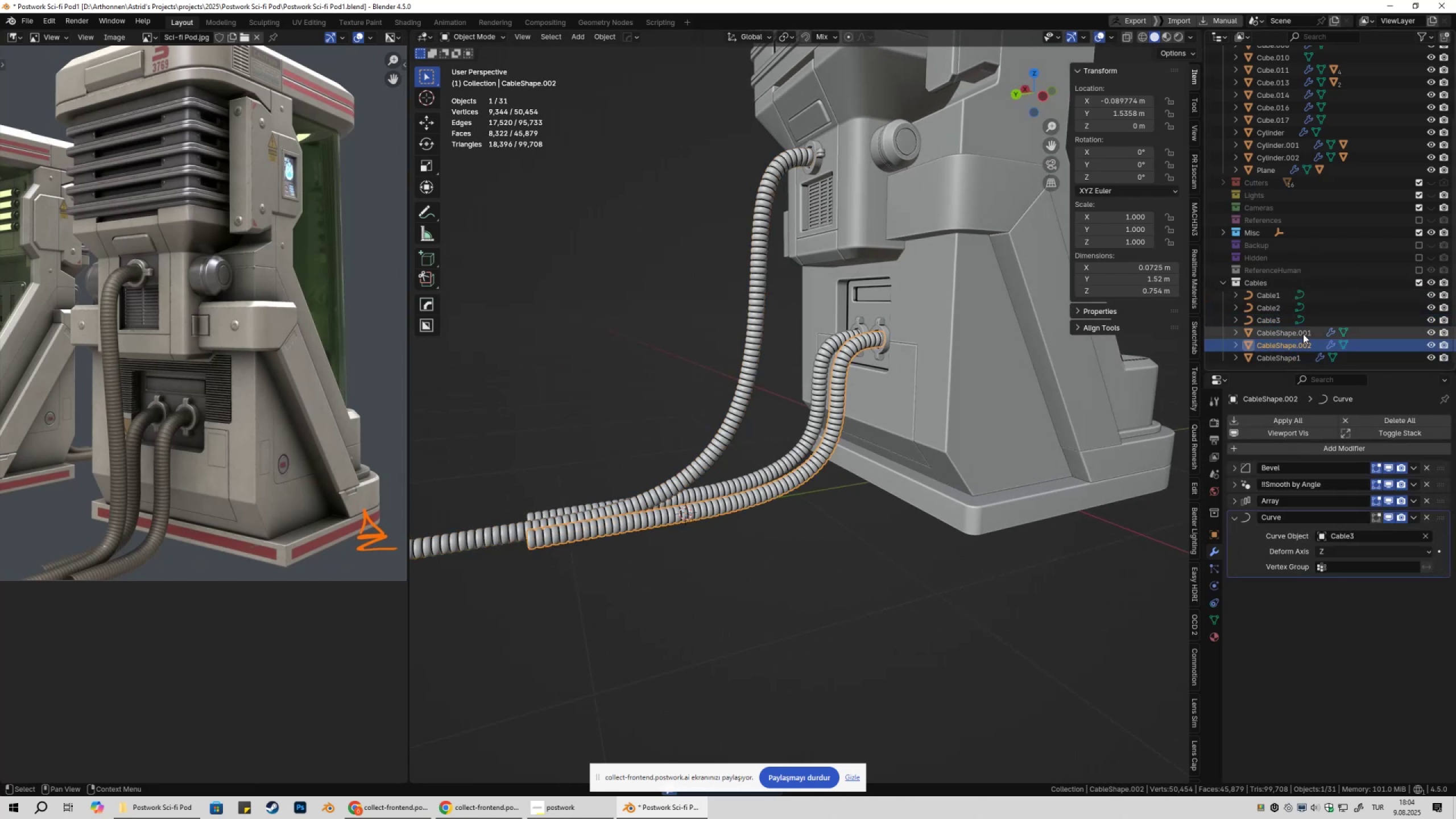 
triple_click([1303, 334])
 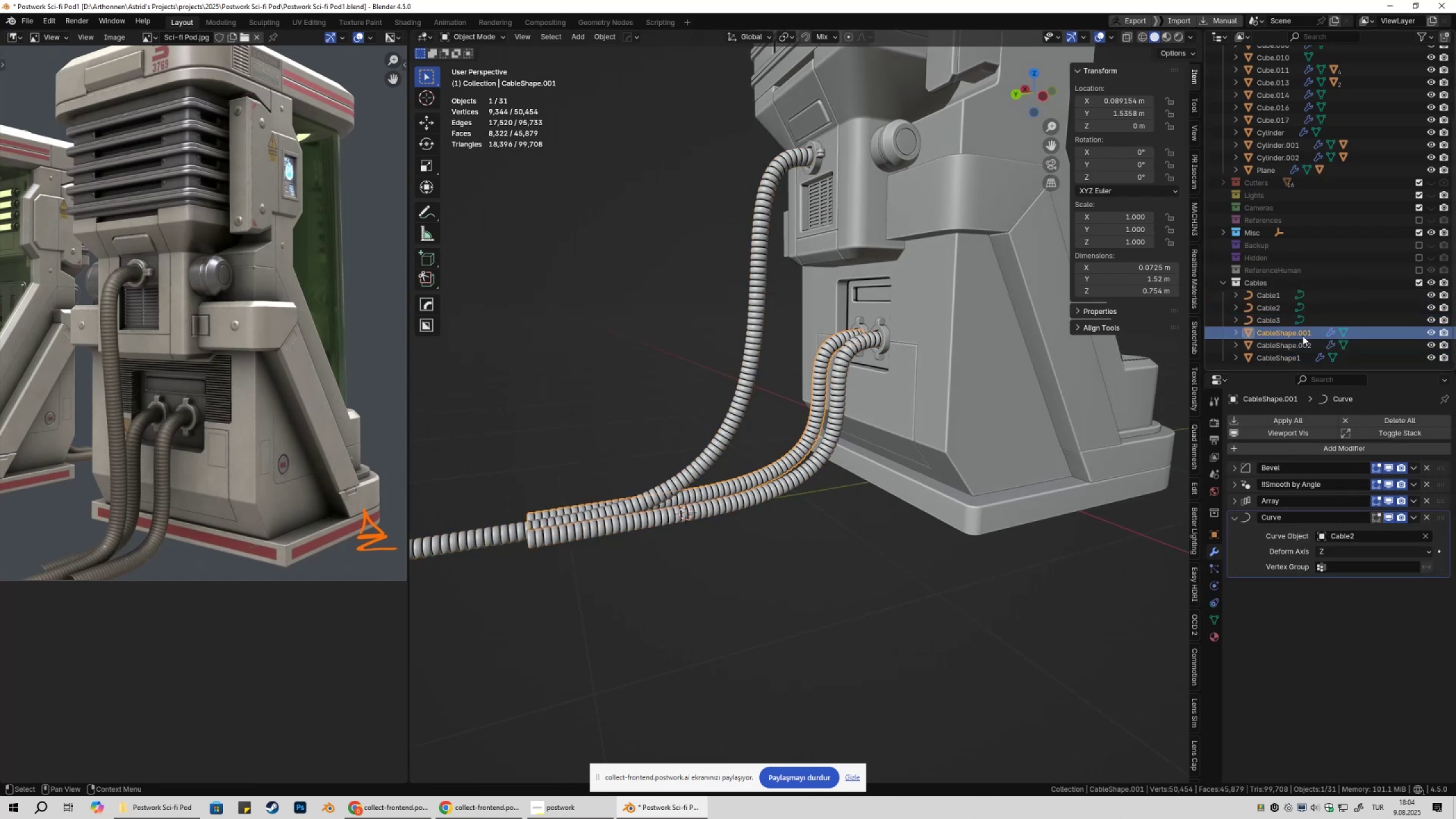 
double_click([1302, 336])
 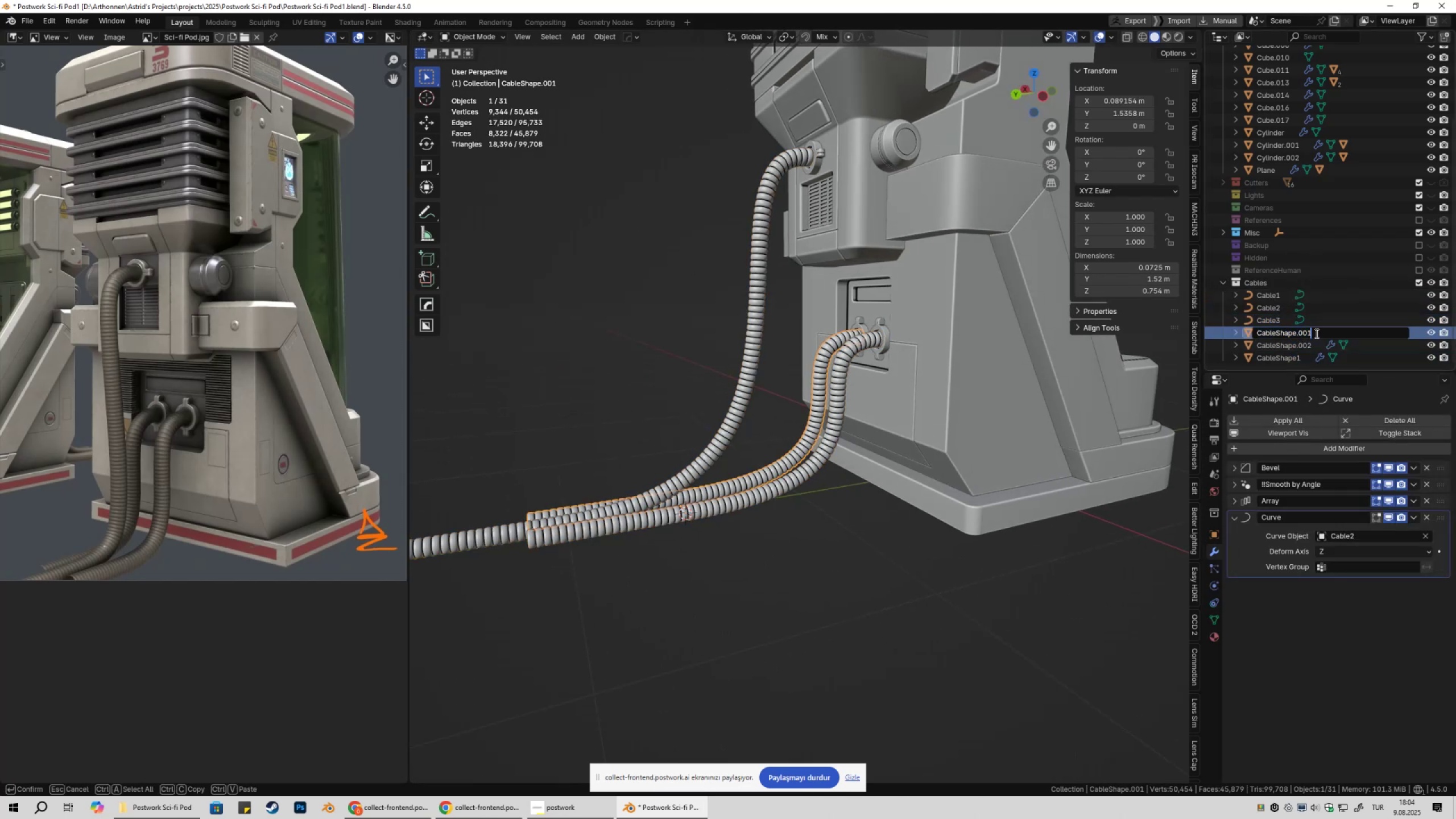 
triple_click([1316, 333])
 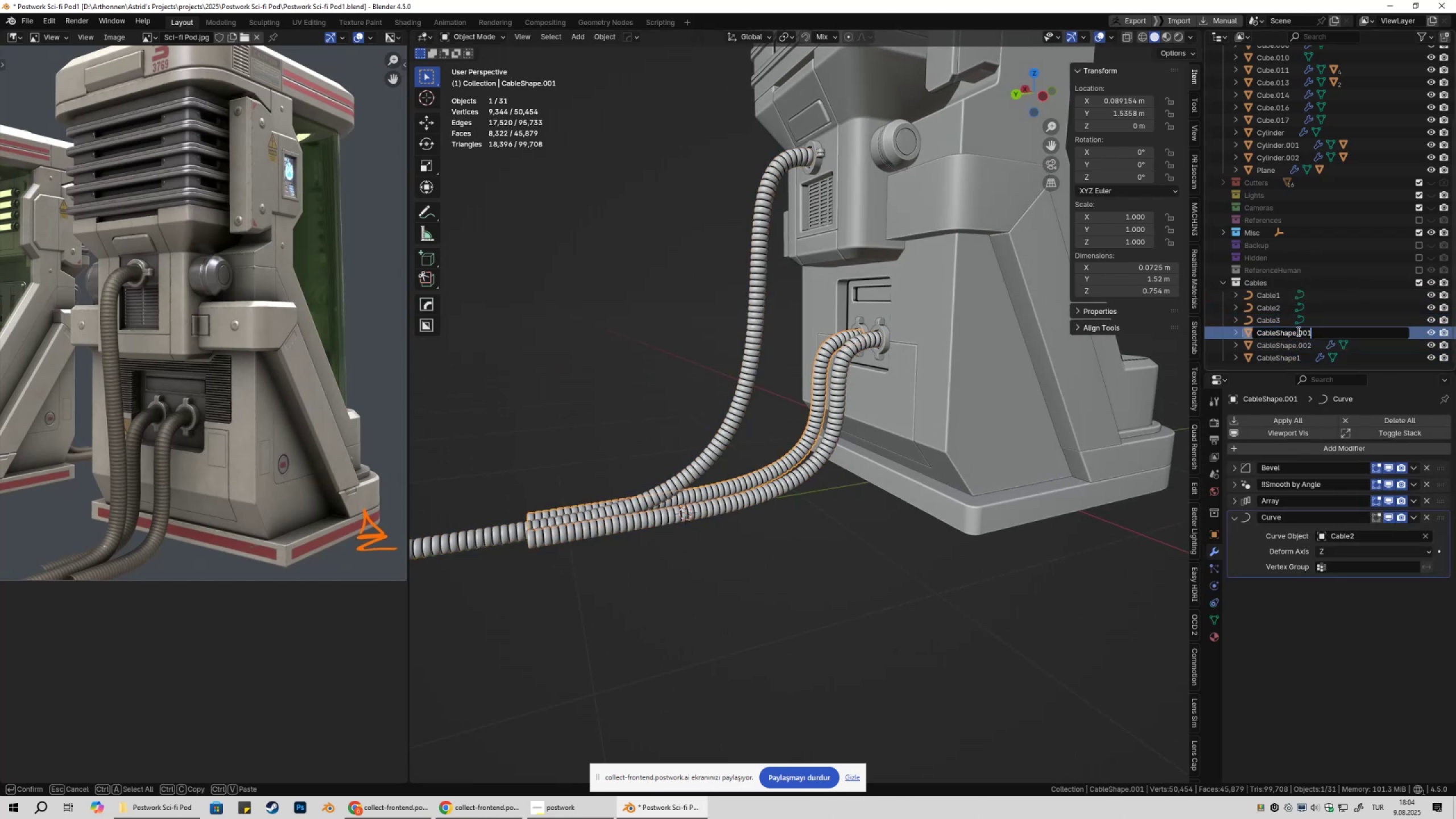 
left_click_drag(start_coordinate=[1297, 331], to_coordinate=[1364, 336])
 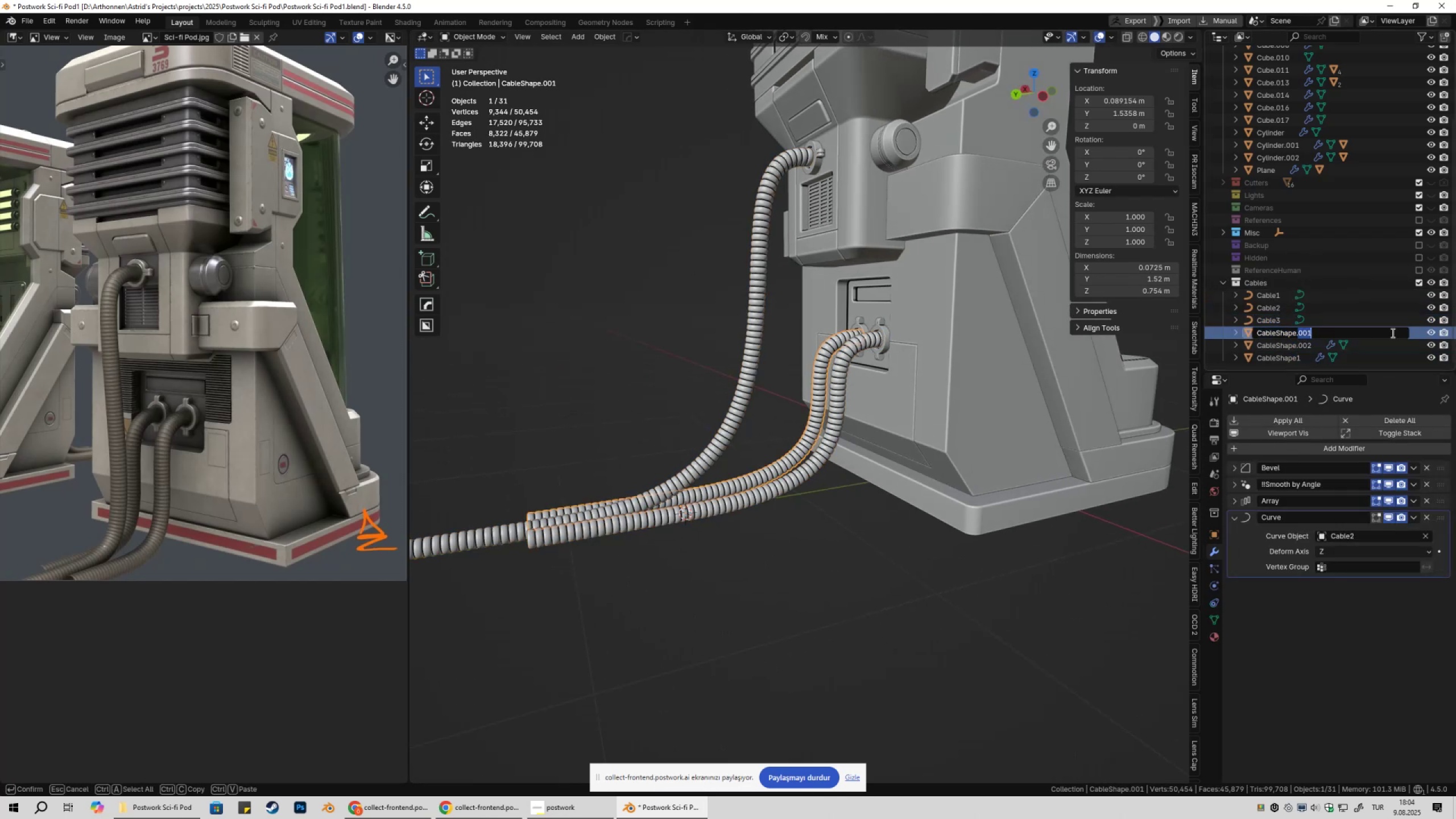 
key(Backspace)
 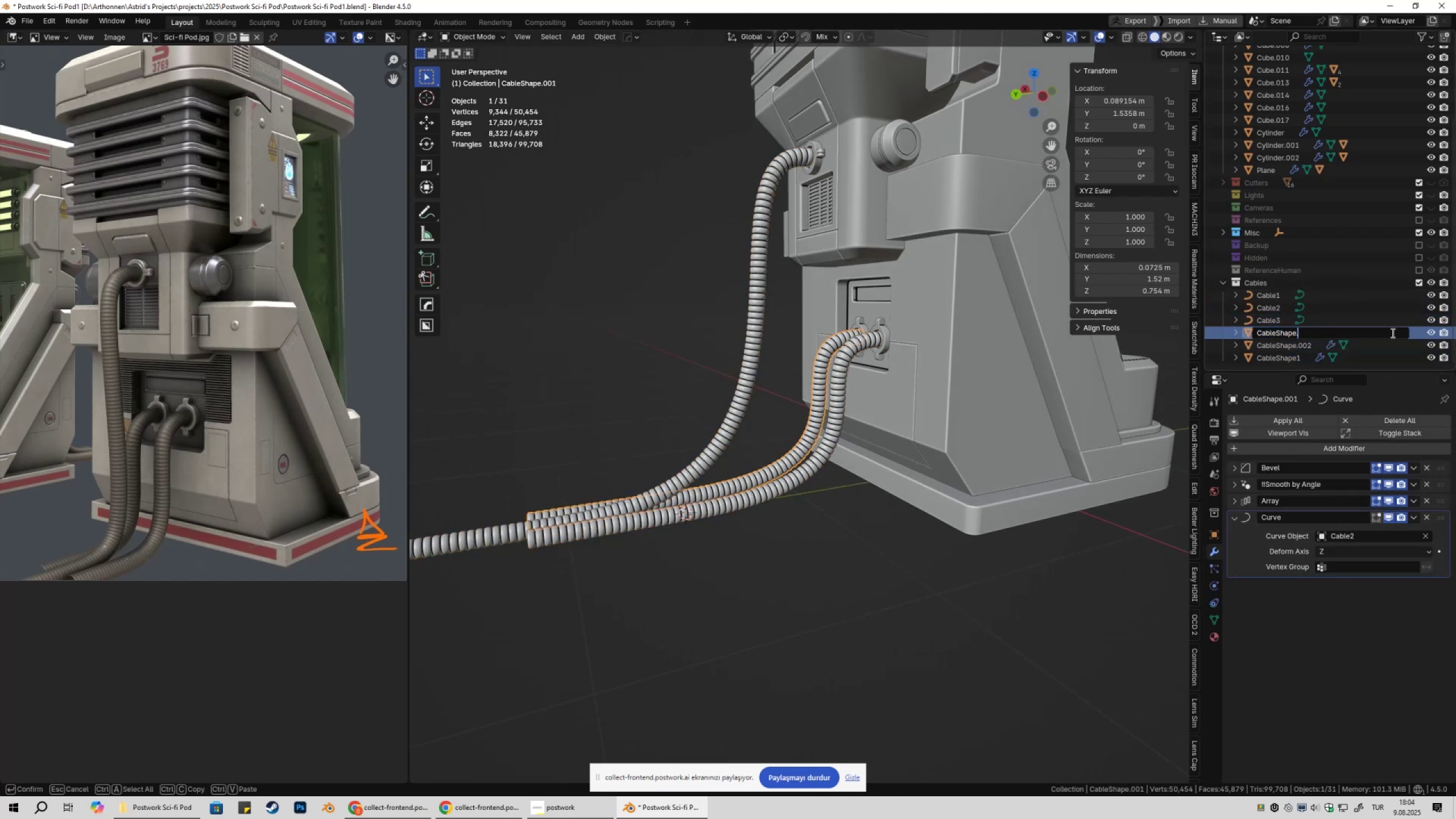 
key(Backspace)
 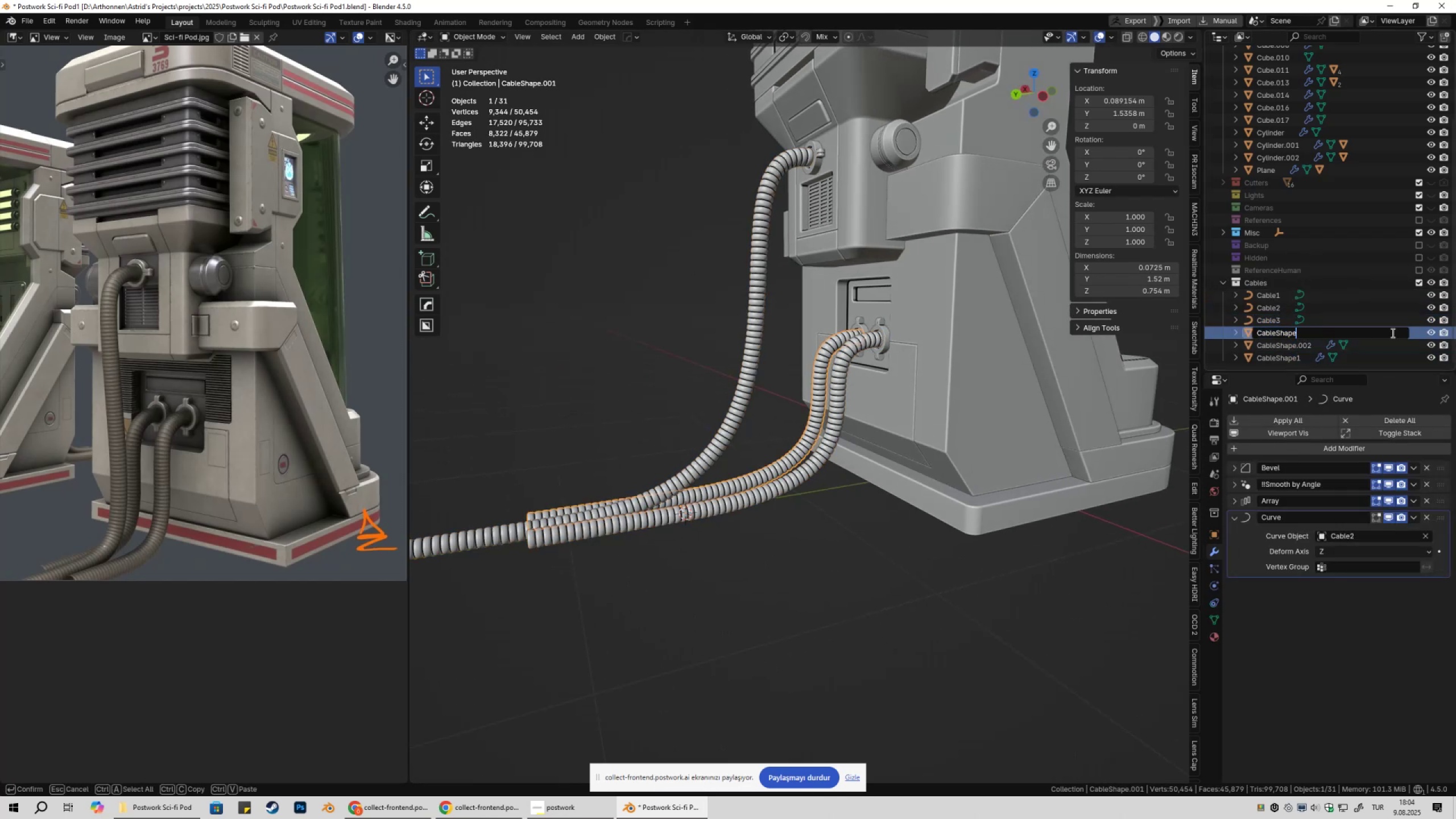 
key(2)
 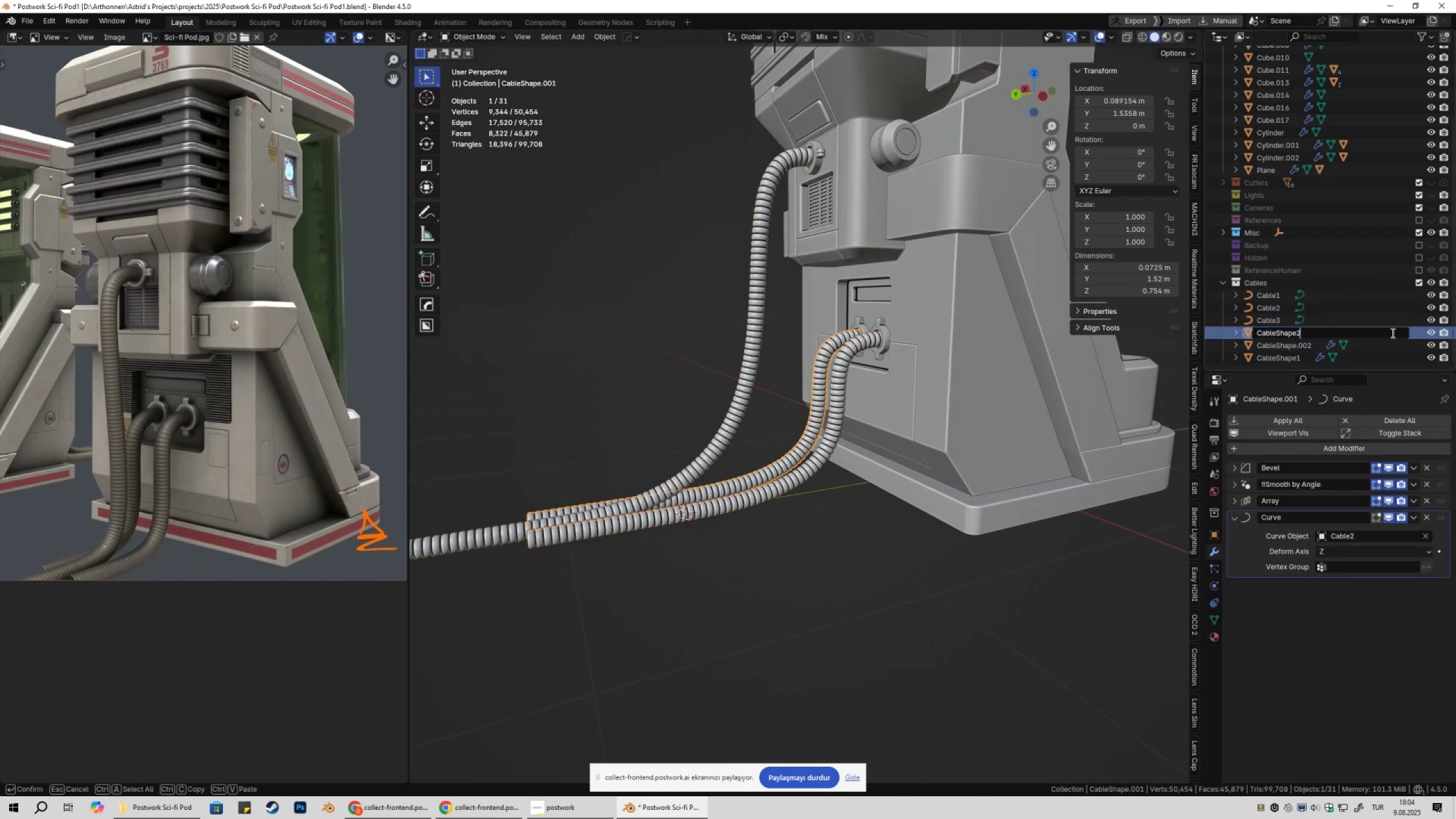 
key(NumpadEnter)
 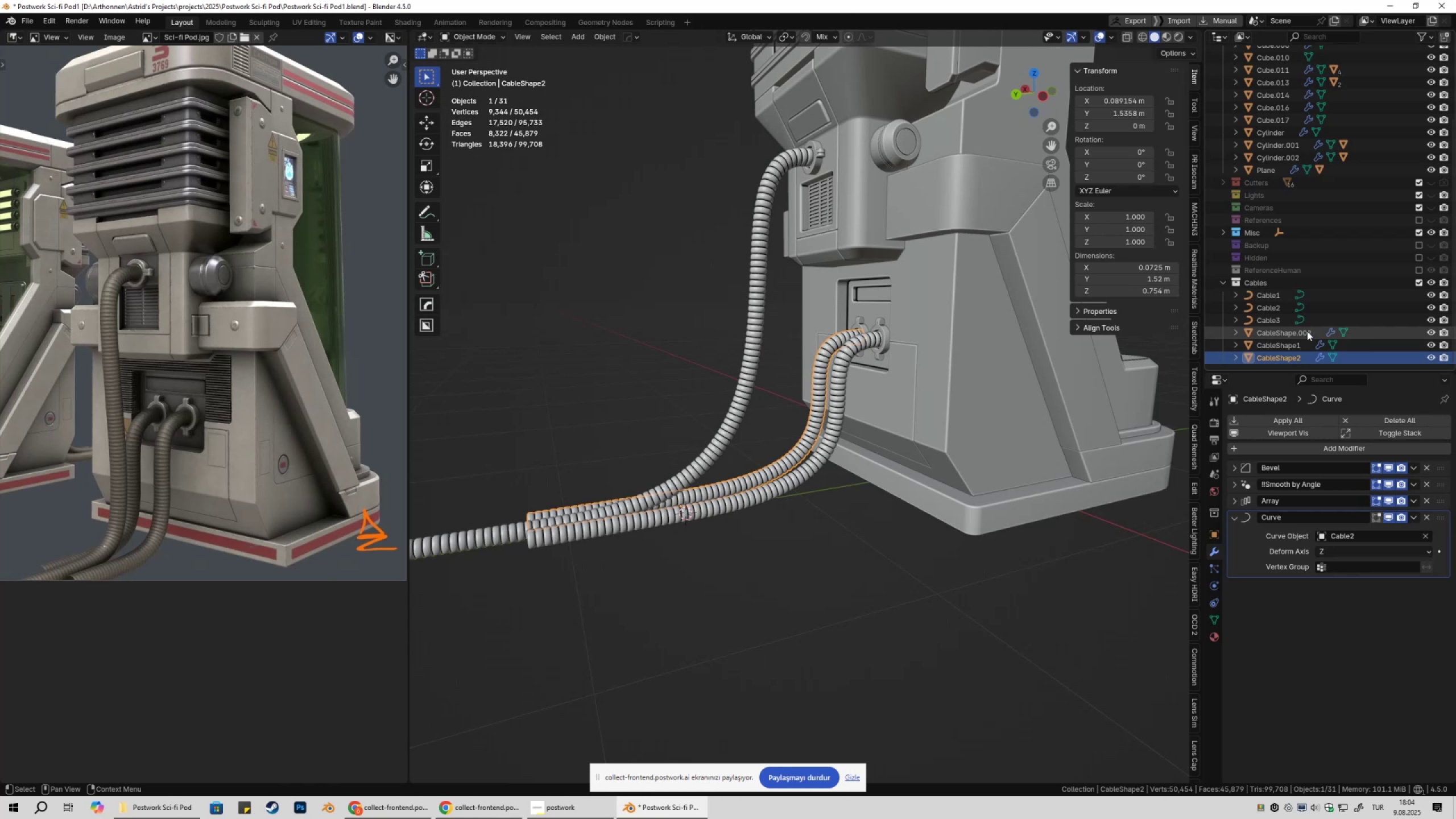 
double_click([1299, 333])
 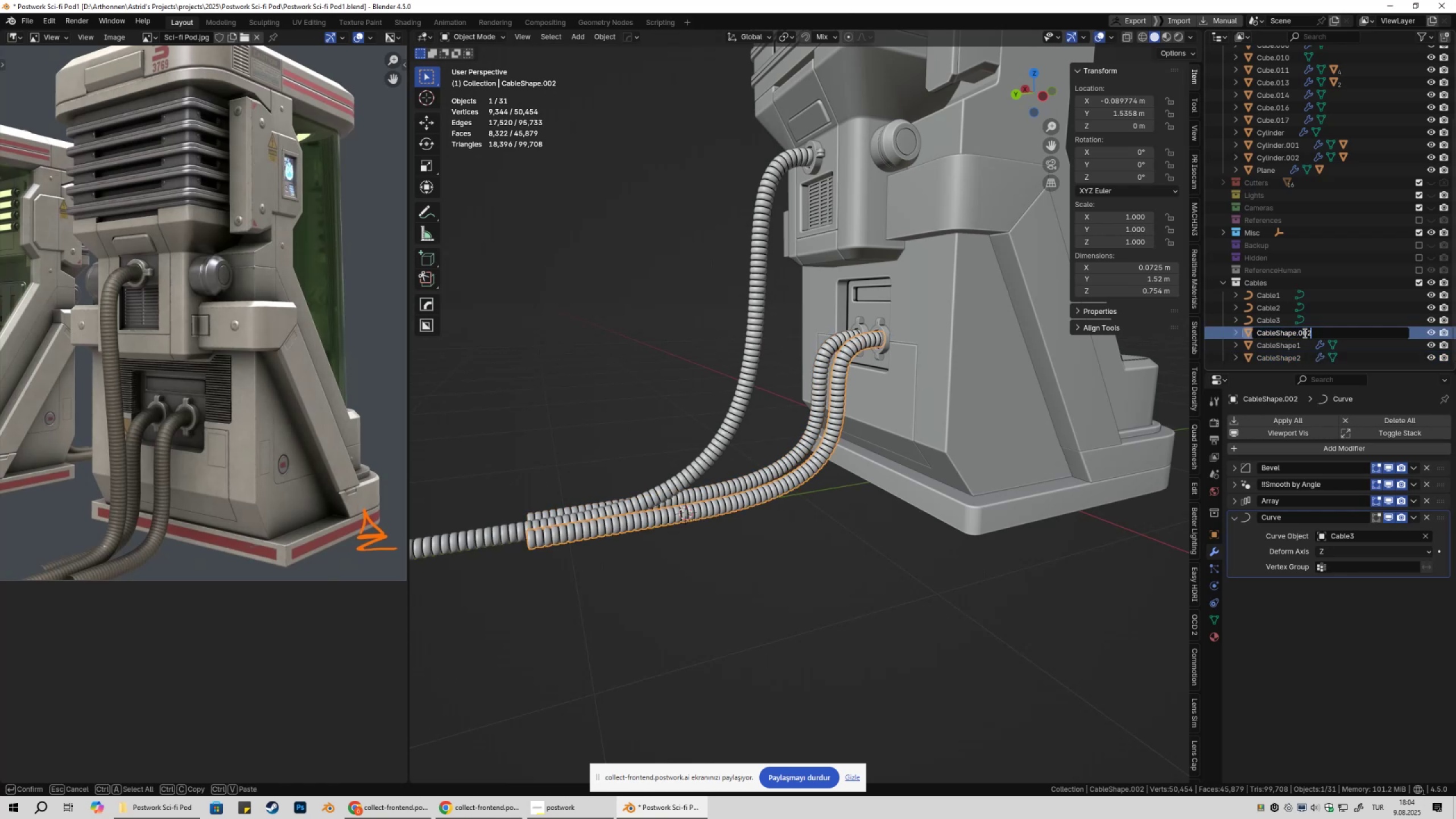 
left_click_drag(start_coordinate=[1301, 333], to_coordinate=[1356, 336])
 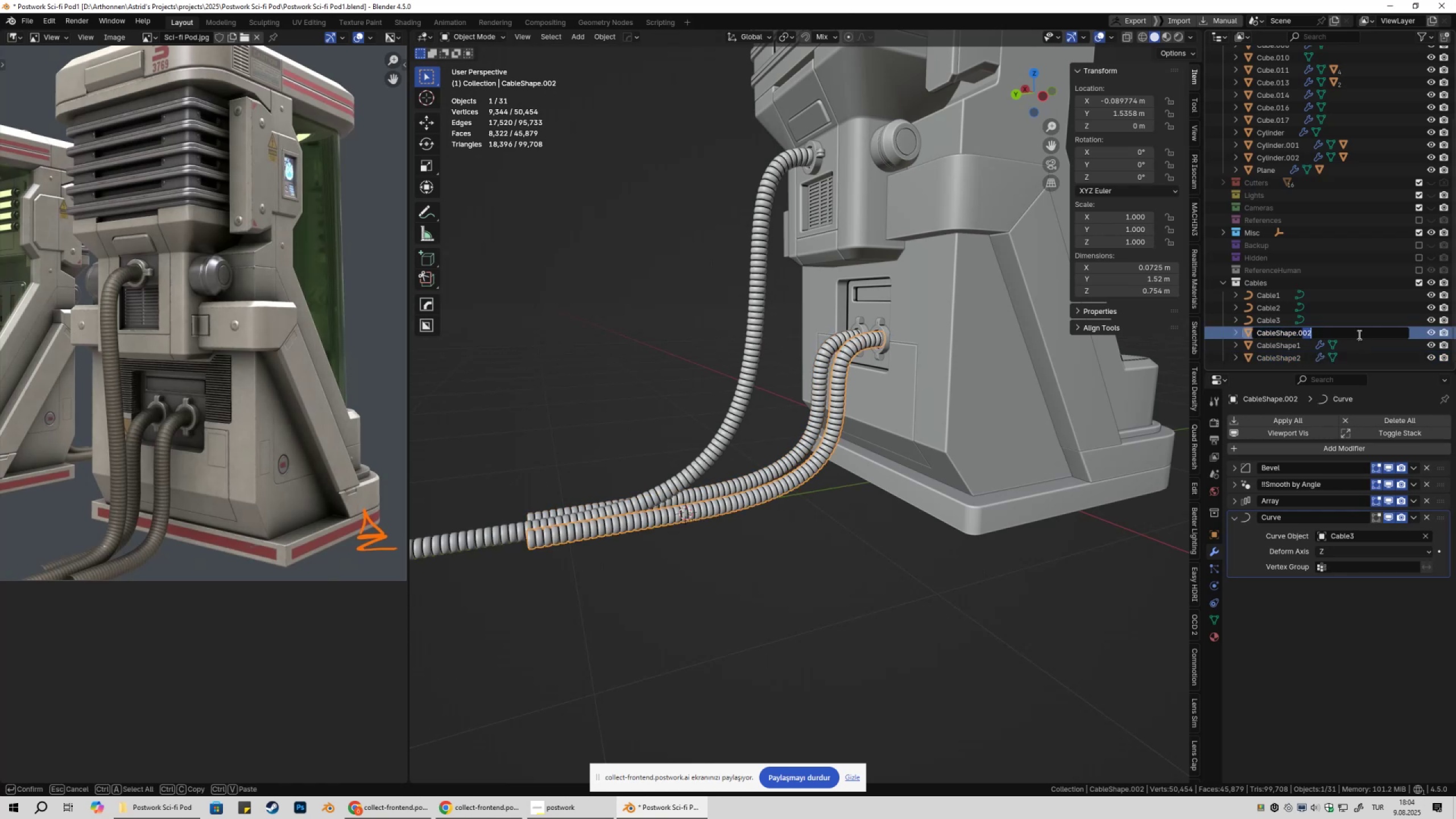 
key(Backspace)
 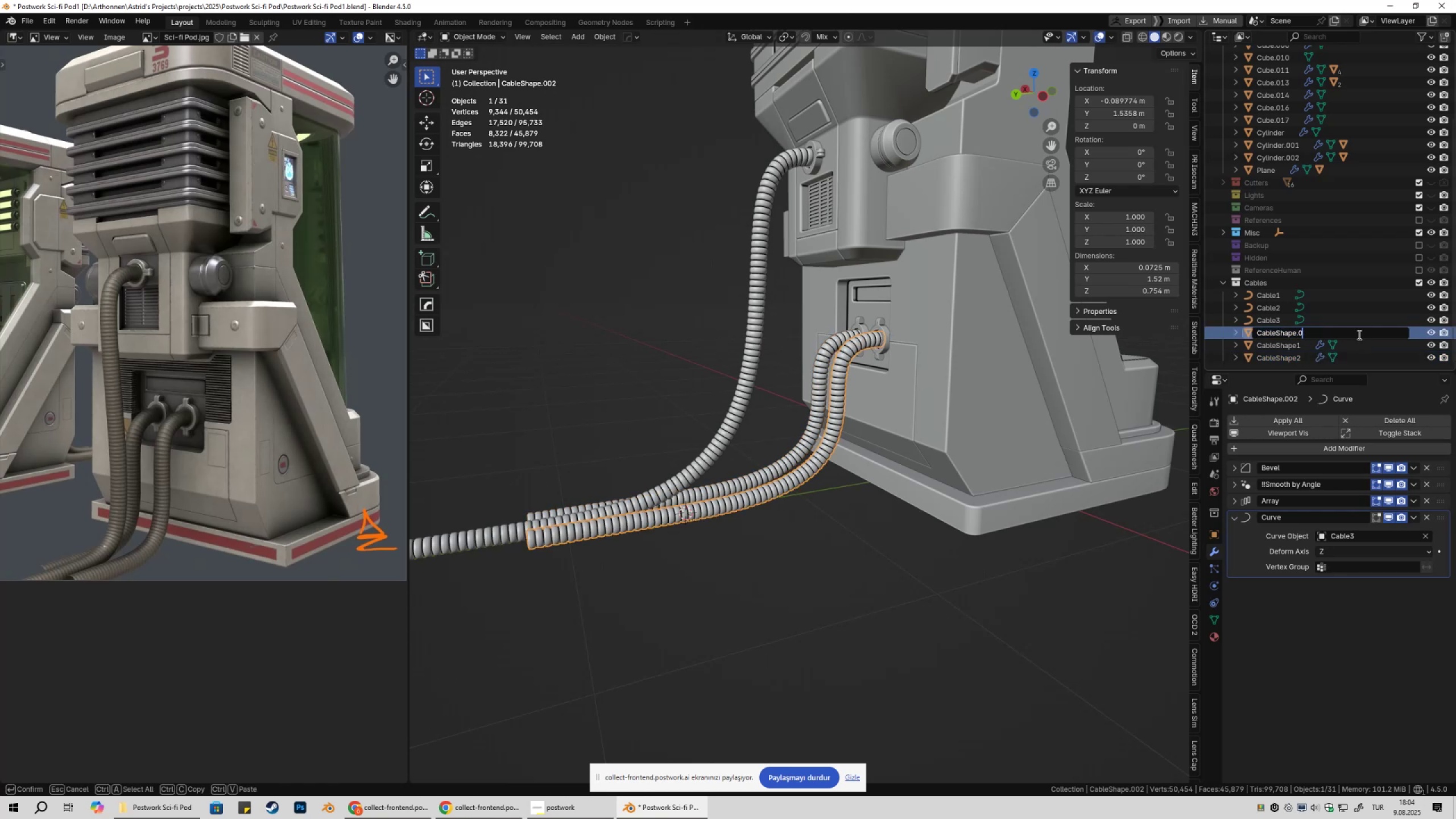 
key(Backspace)
 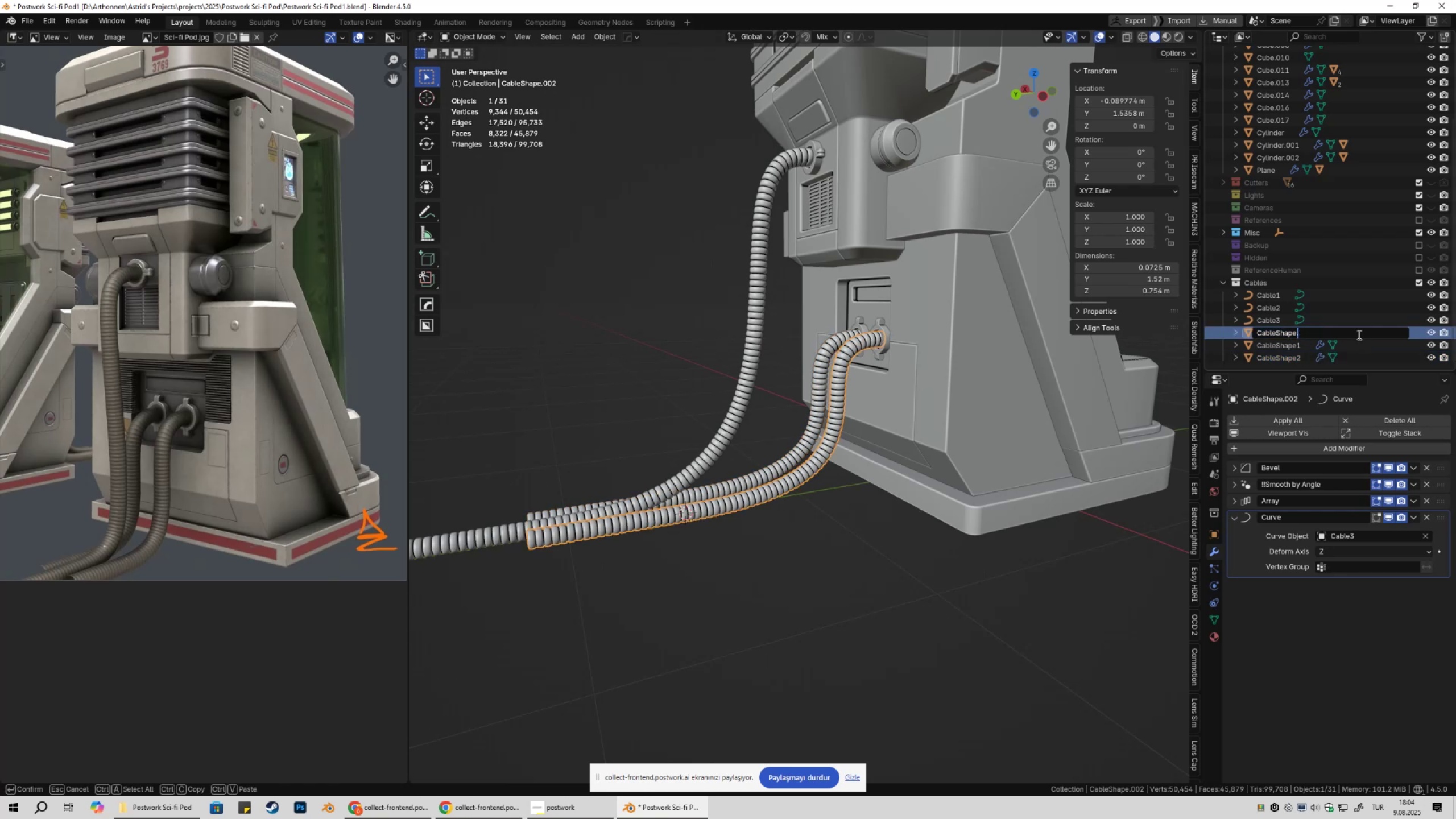 
key(Backspace)
 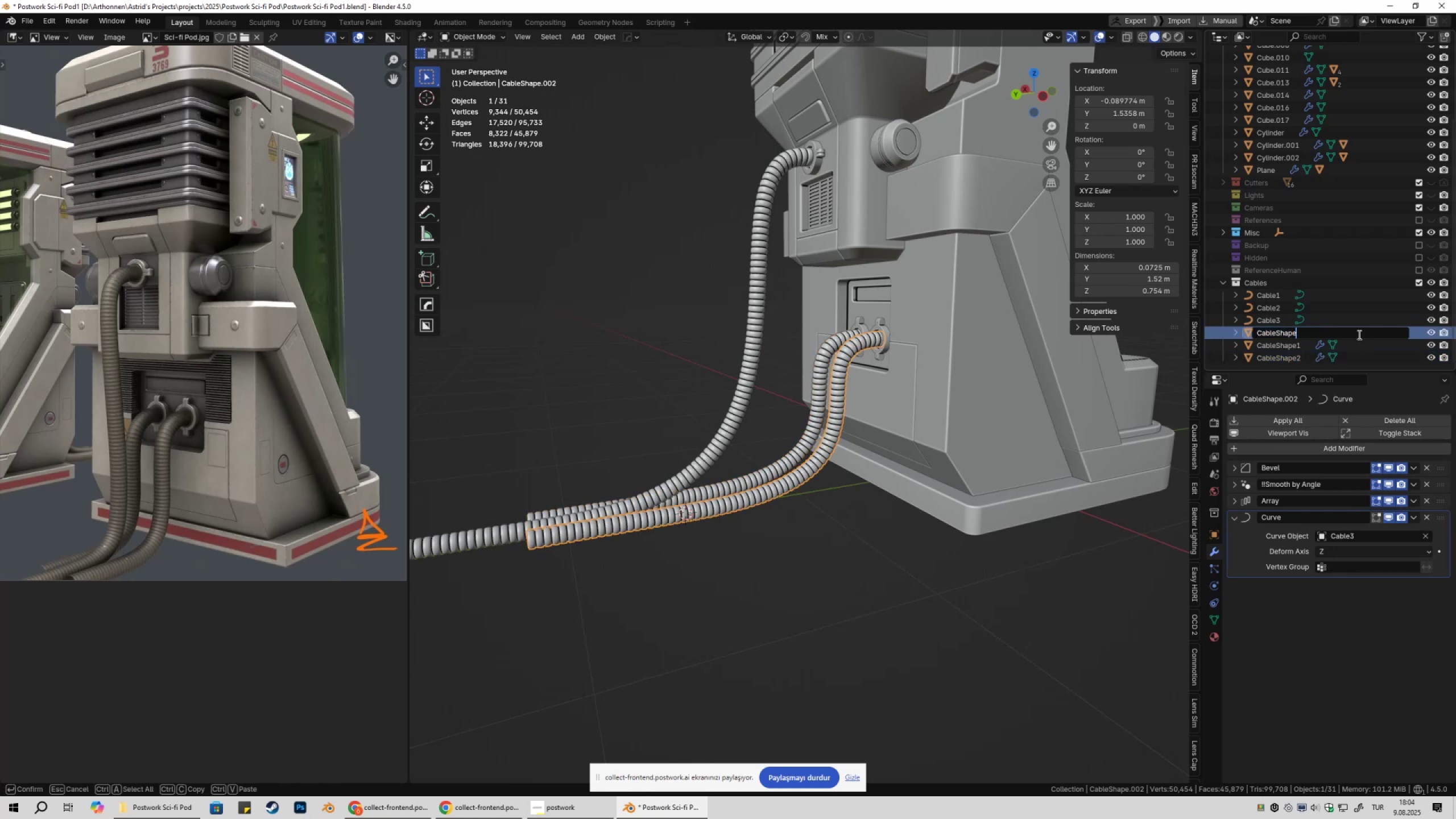 
key(3)
 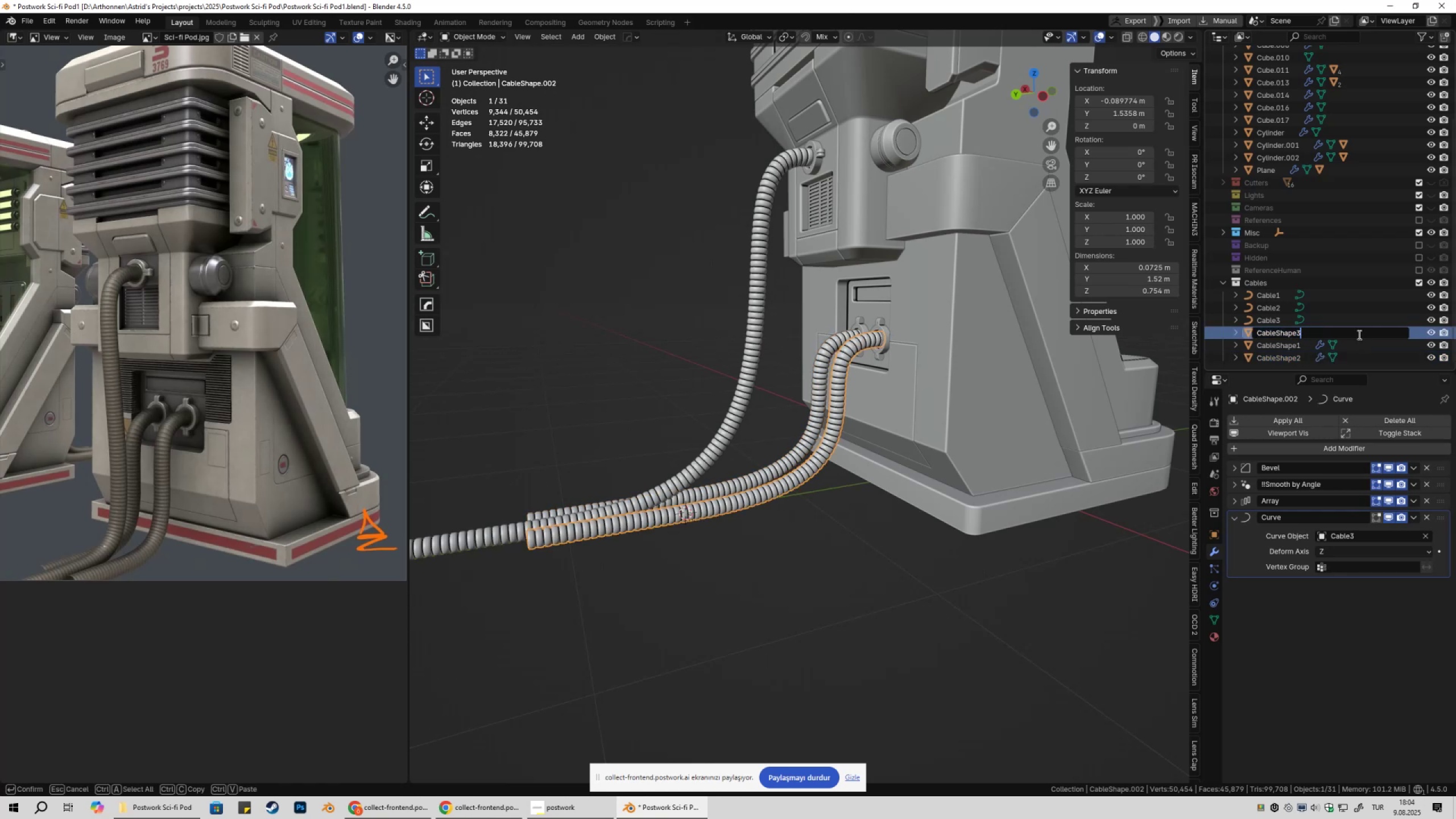 
key(Enter)
 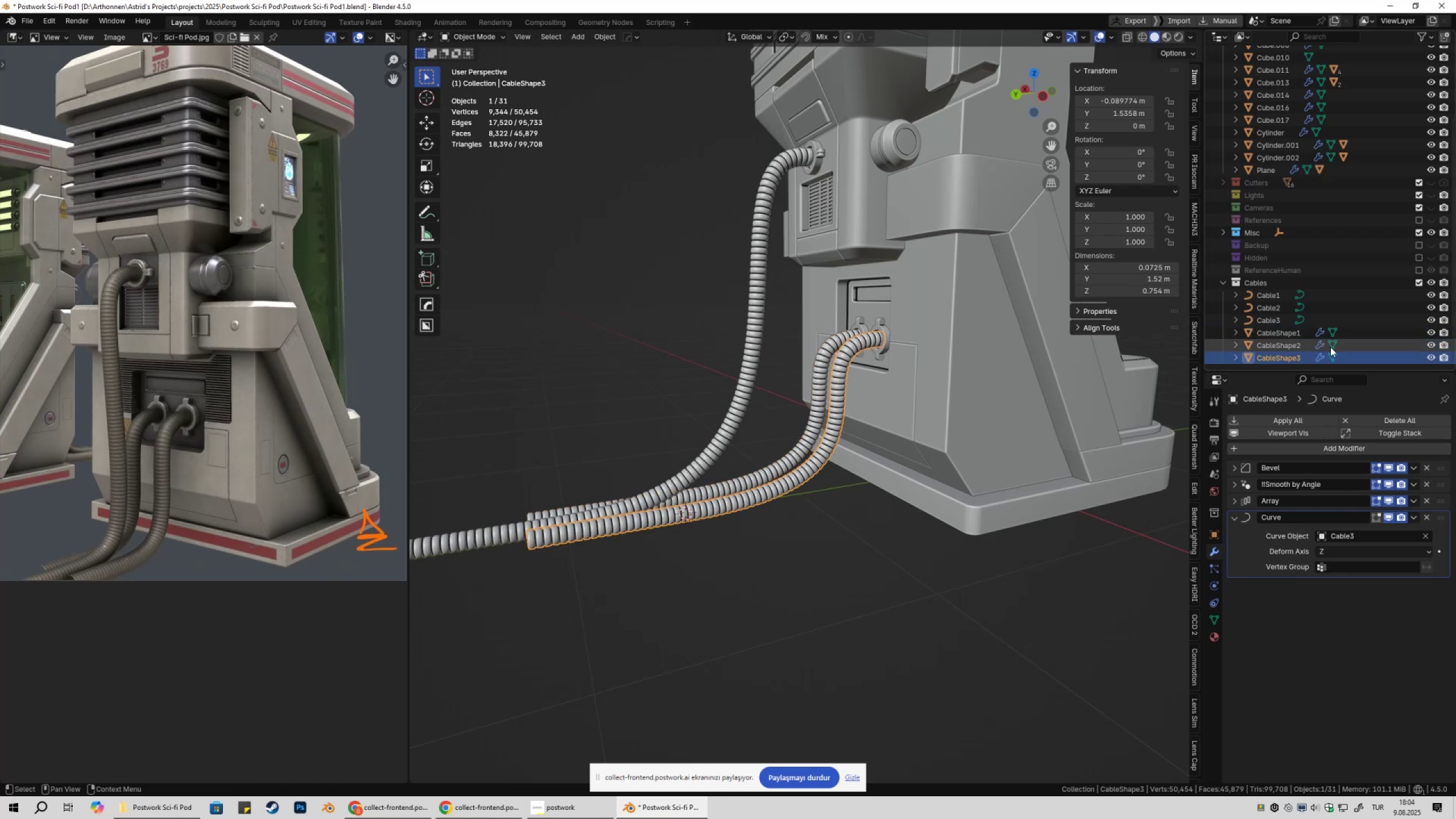 
scroll: coordinate [840, 297], scroll_direction: down, amount: 2.0
 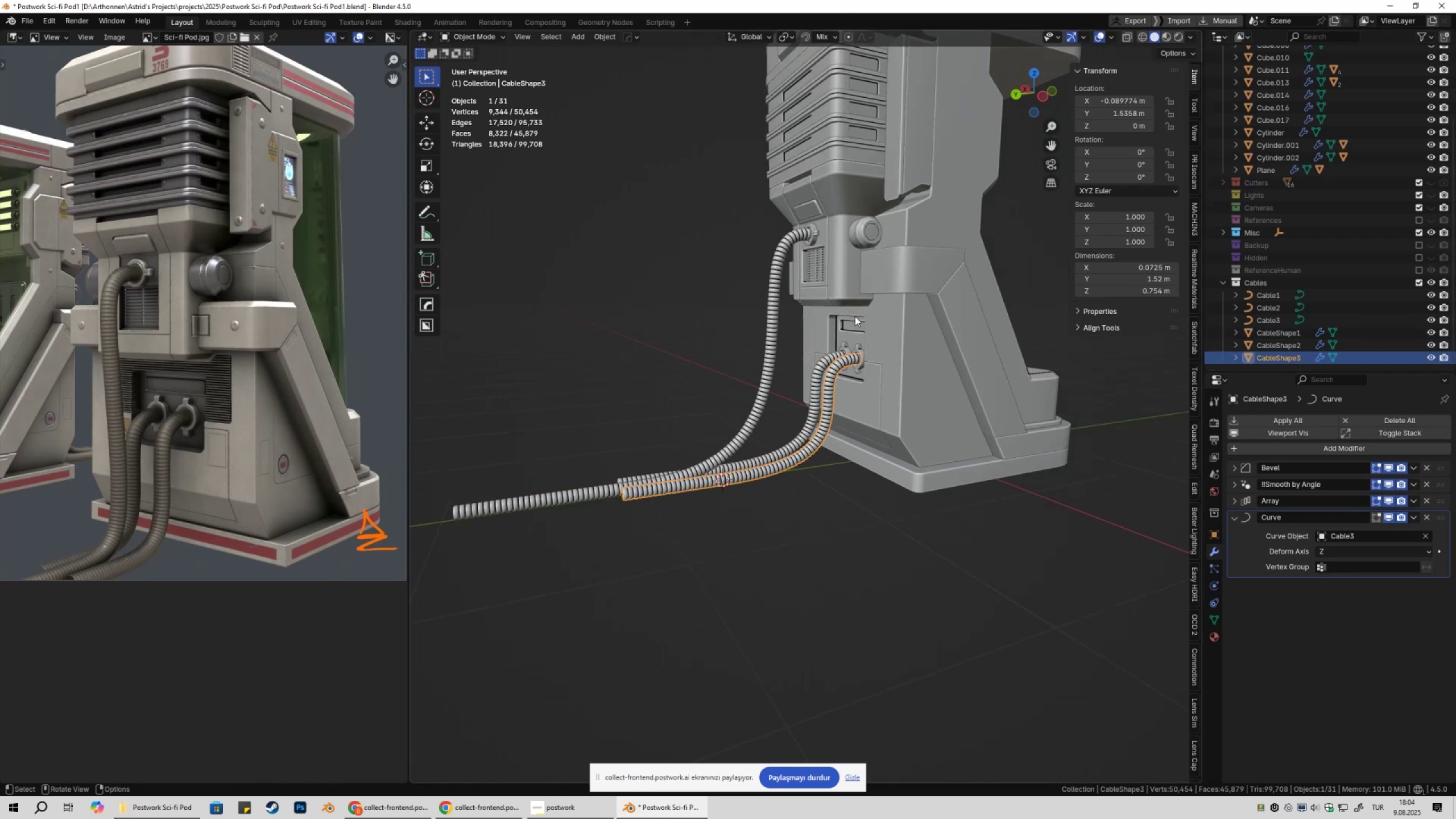 
key(Control+ControlLeft)
 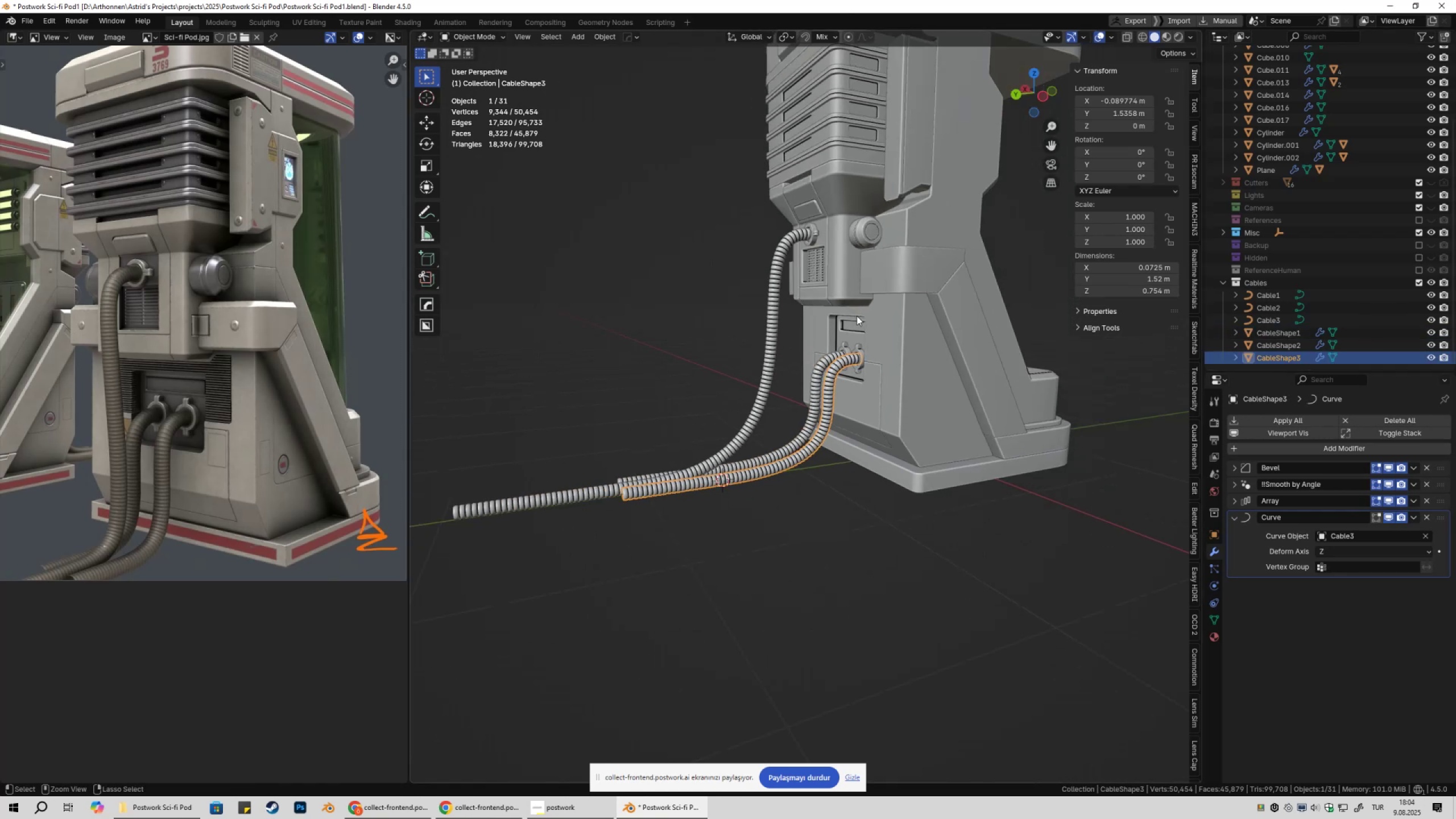 
key(Control+S)
 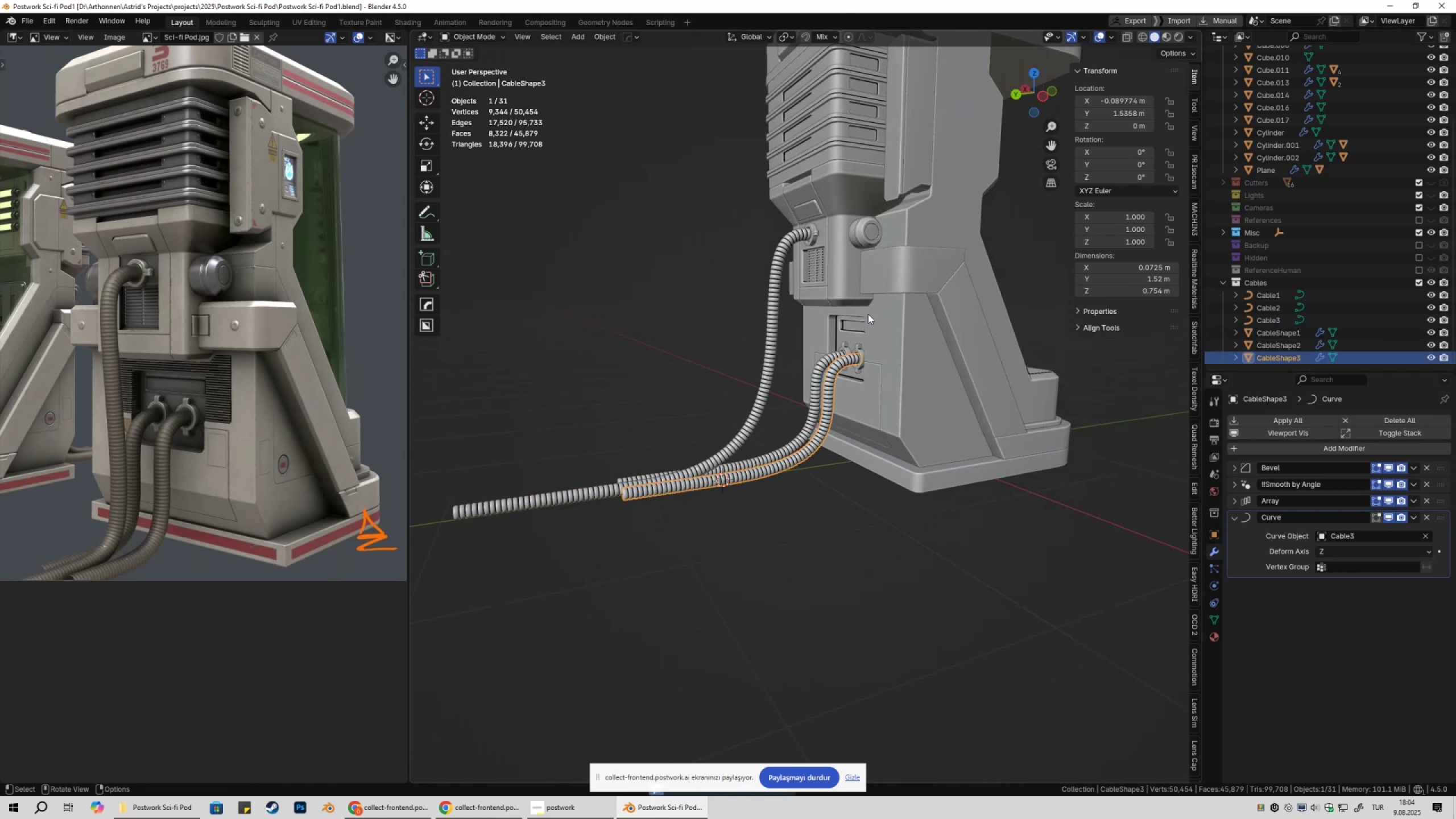 
key(Shift+ShiftLeft)
 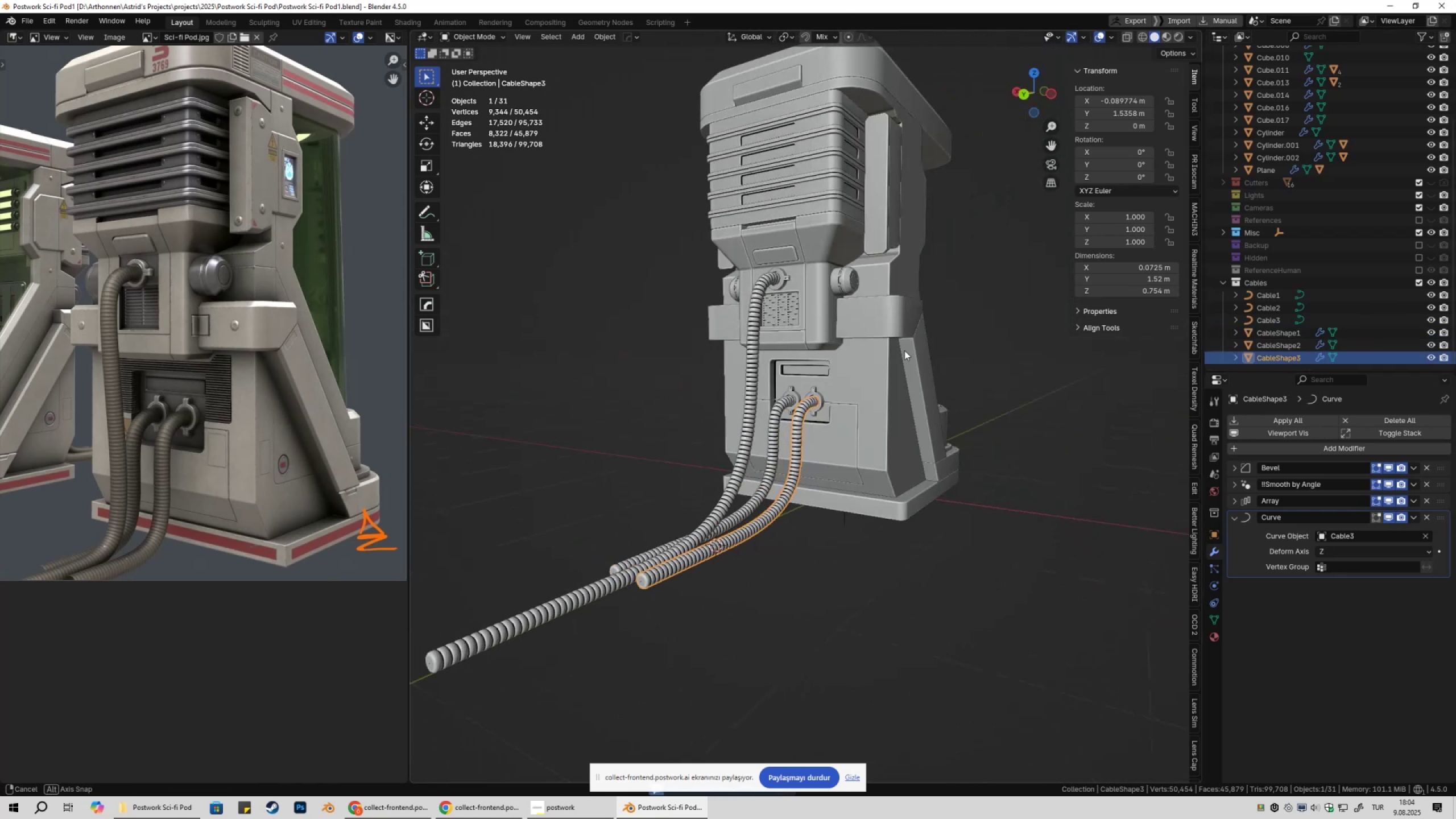 
scroll: coordinate [871, 460], scroll_direction: up, amount: 3.0
 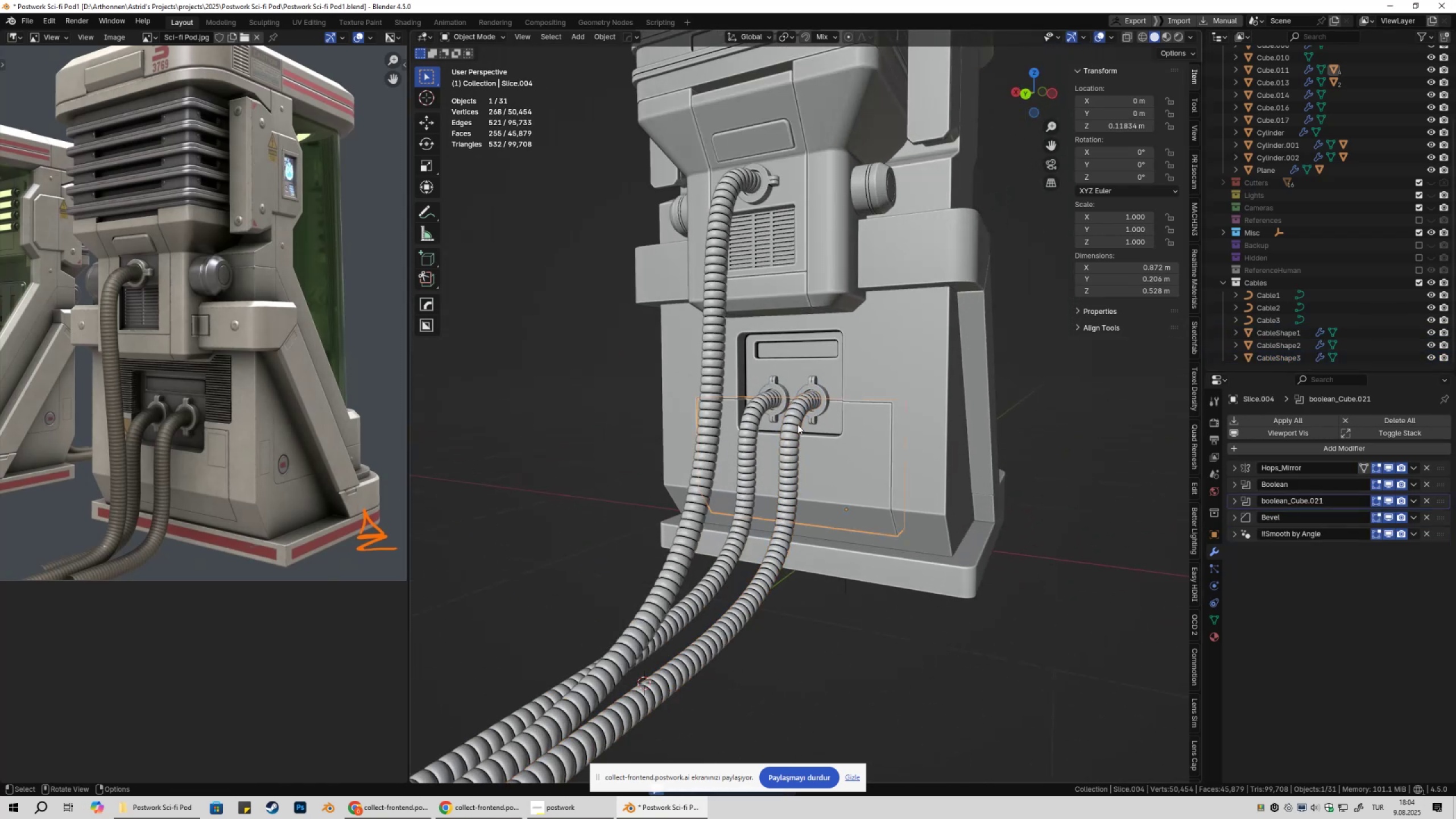 
double_click([796, 423])
 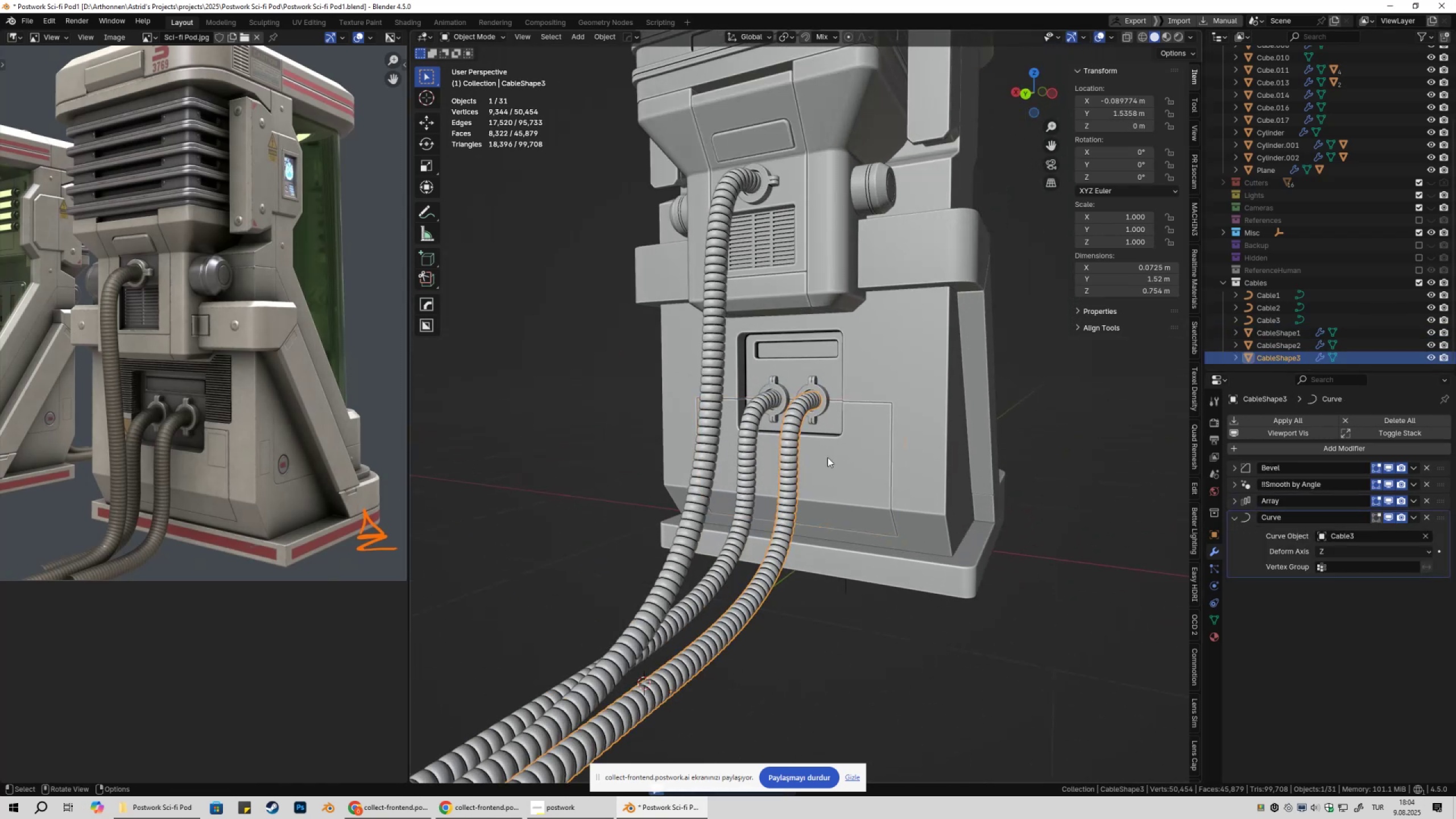 
key(Shift+ShiftLeft)
 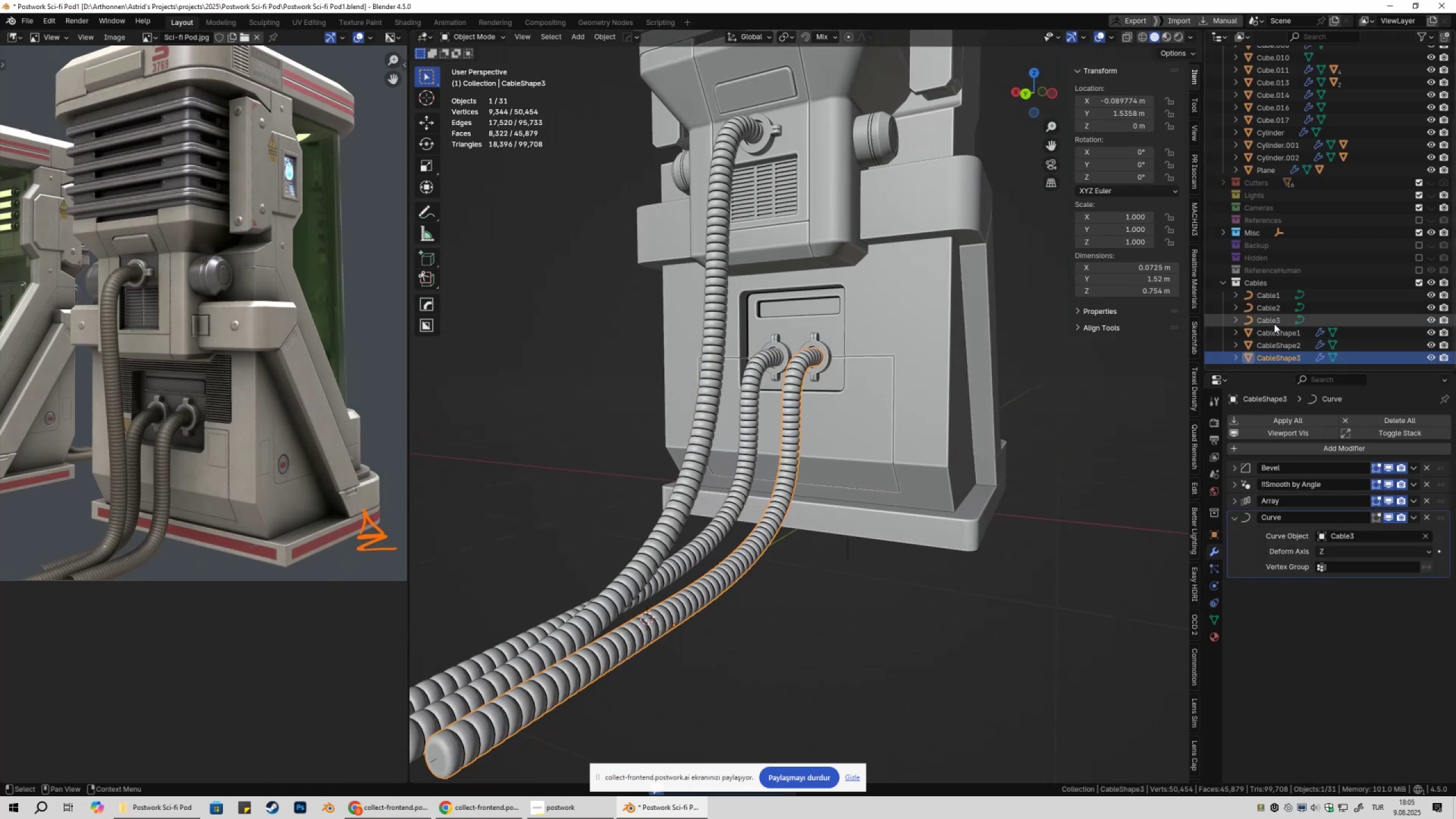 
left_click([1274, 324])
 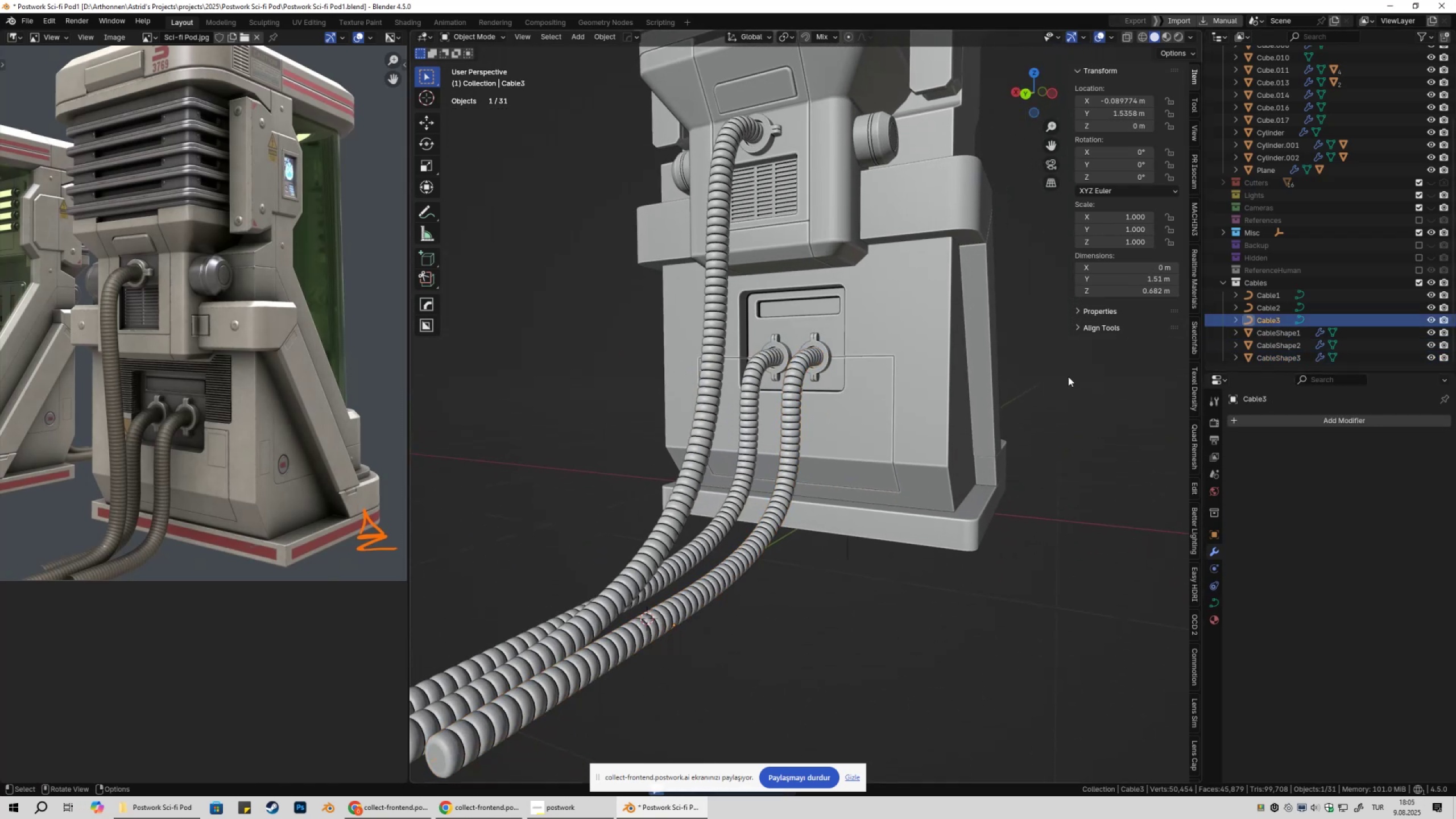 
key(Tab)
 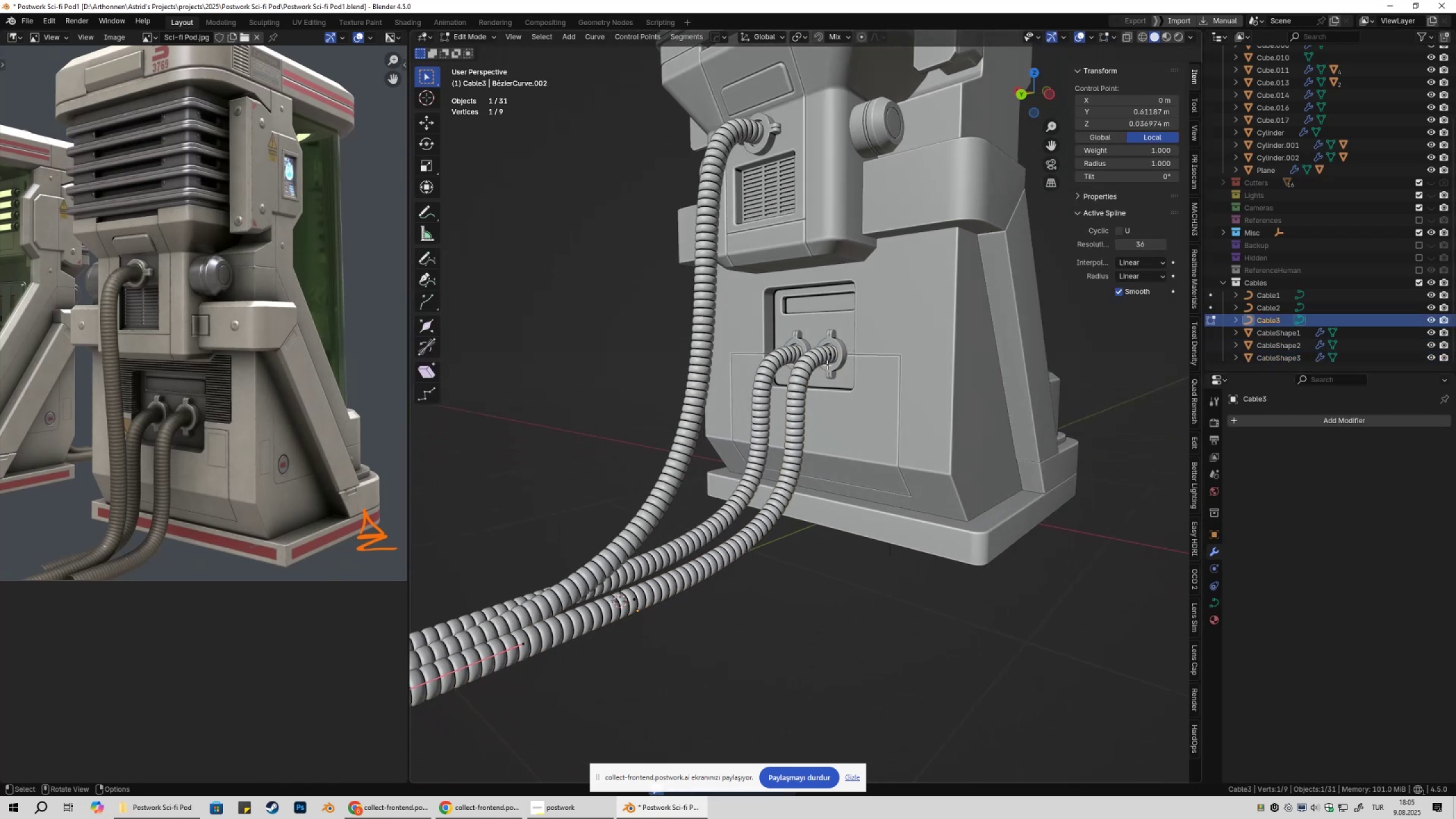 
left_click([823, 366])
 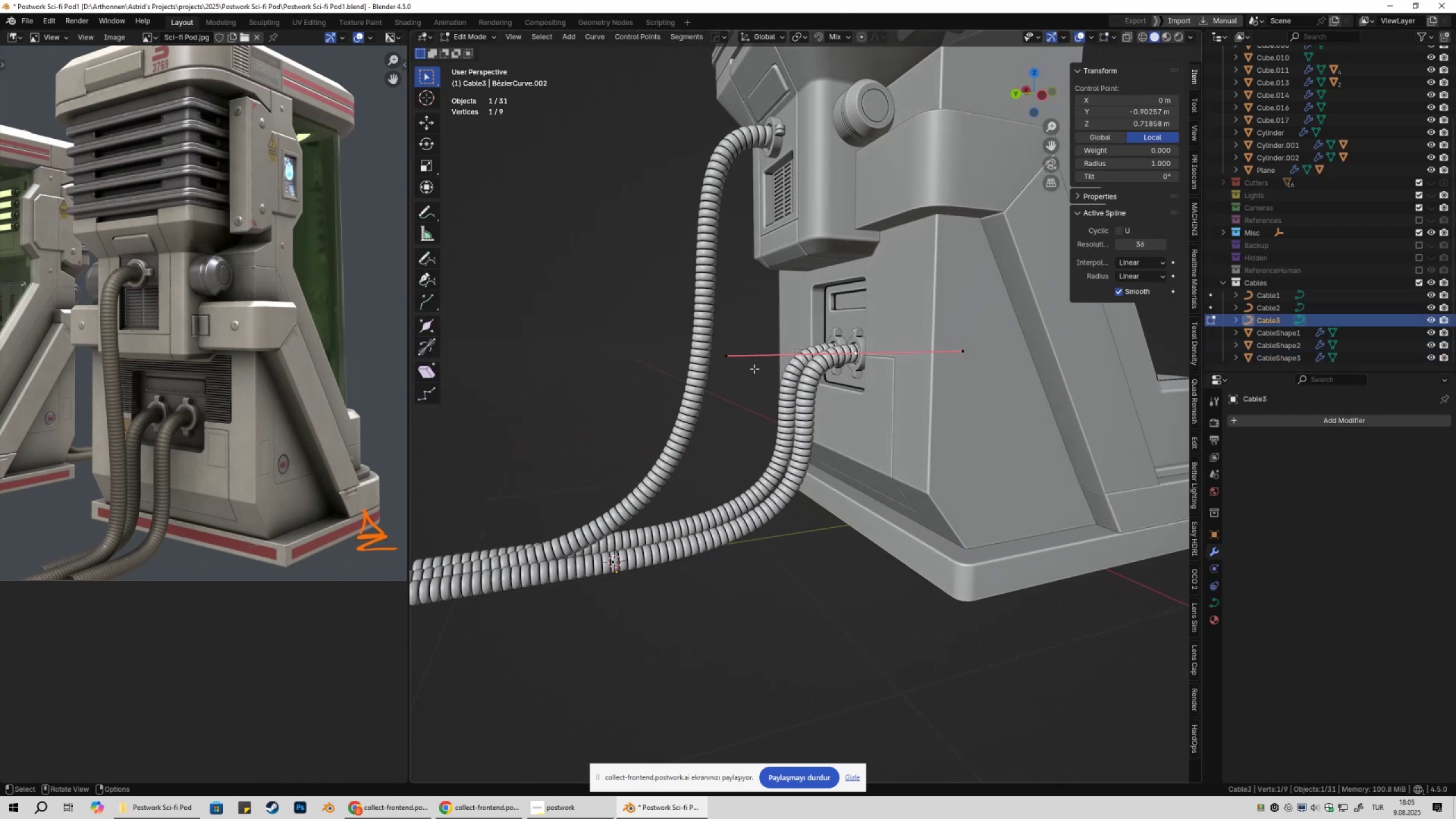 
left_click([726, 359])
 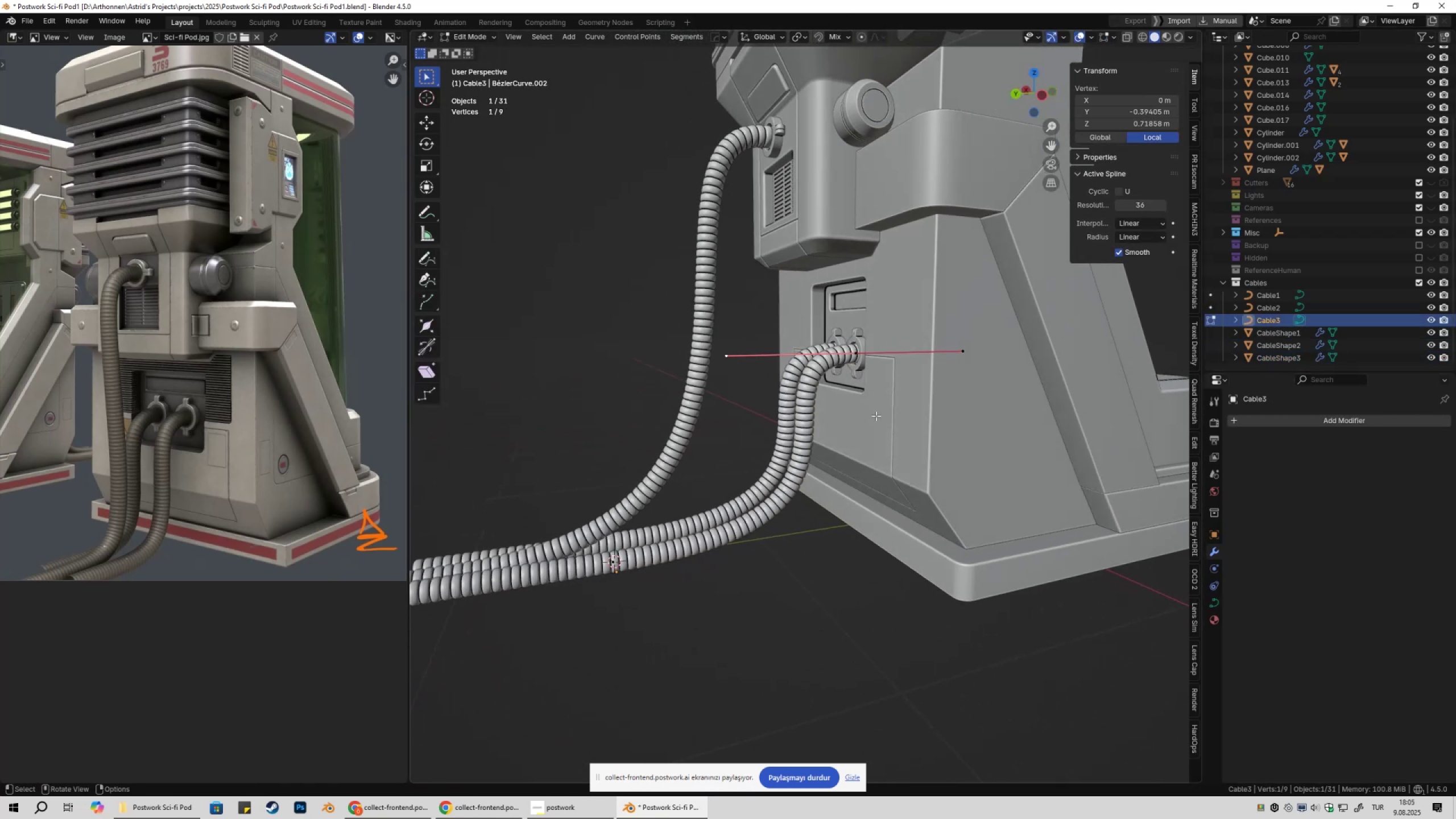 
type(gygxy)
 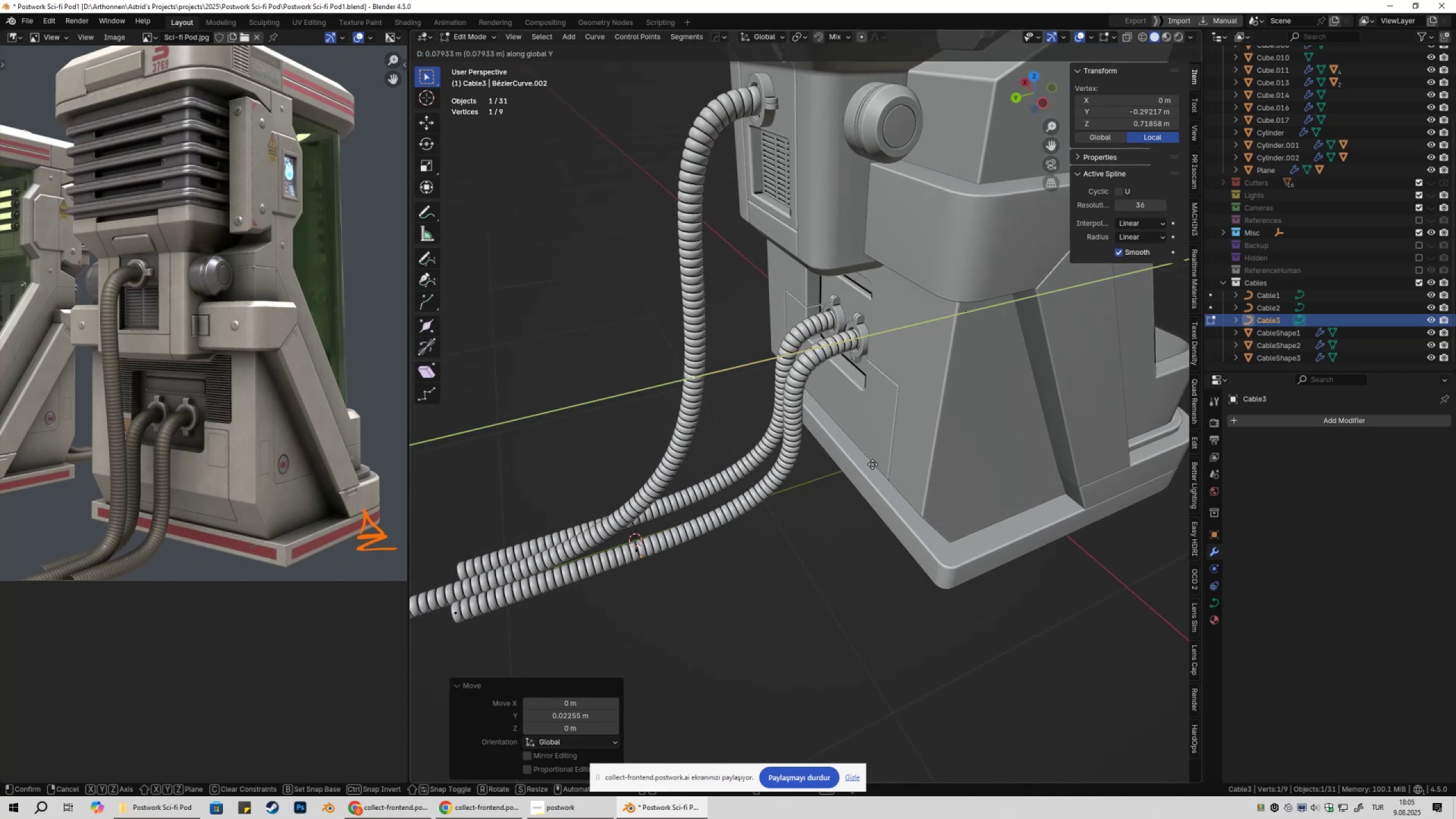 
left_click([872, 464])
 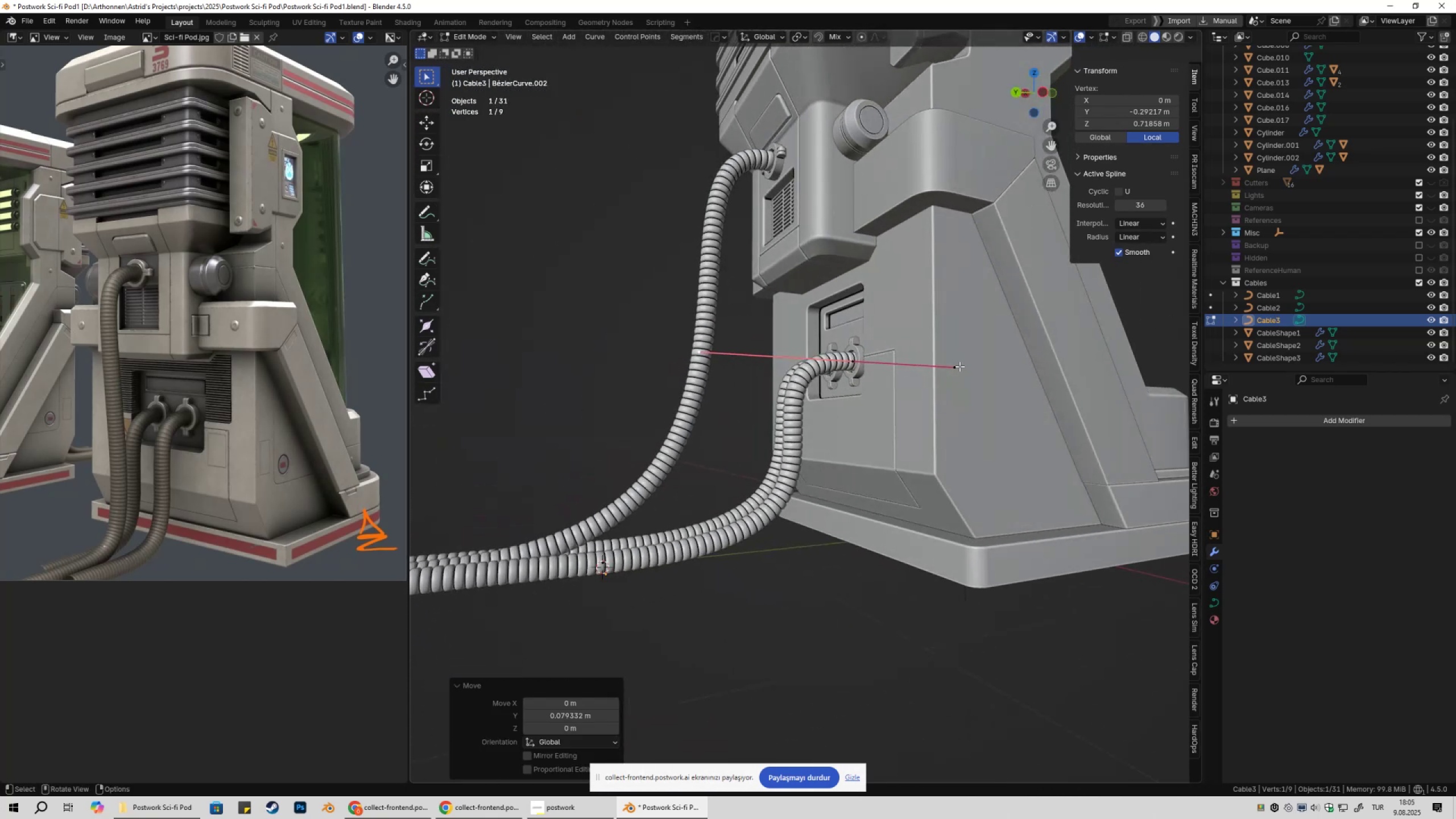 
double_click([668, 556])
 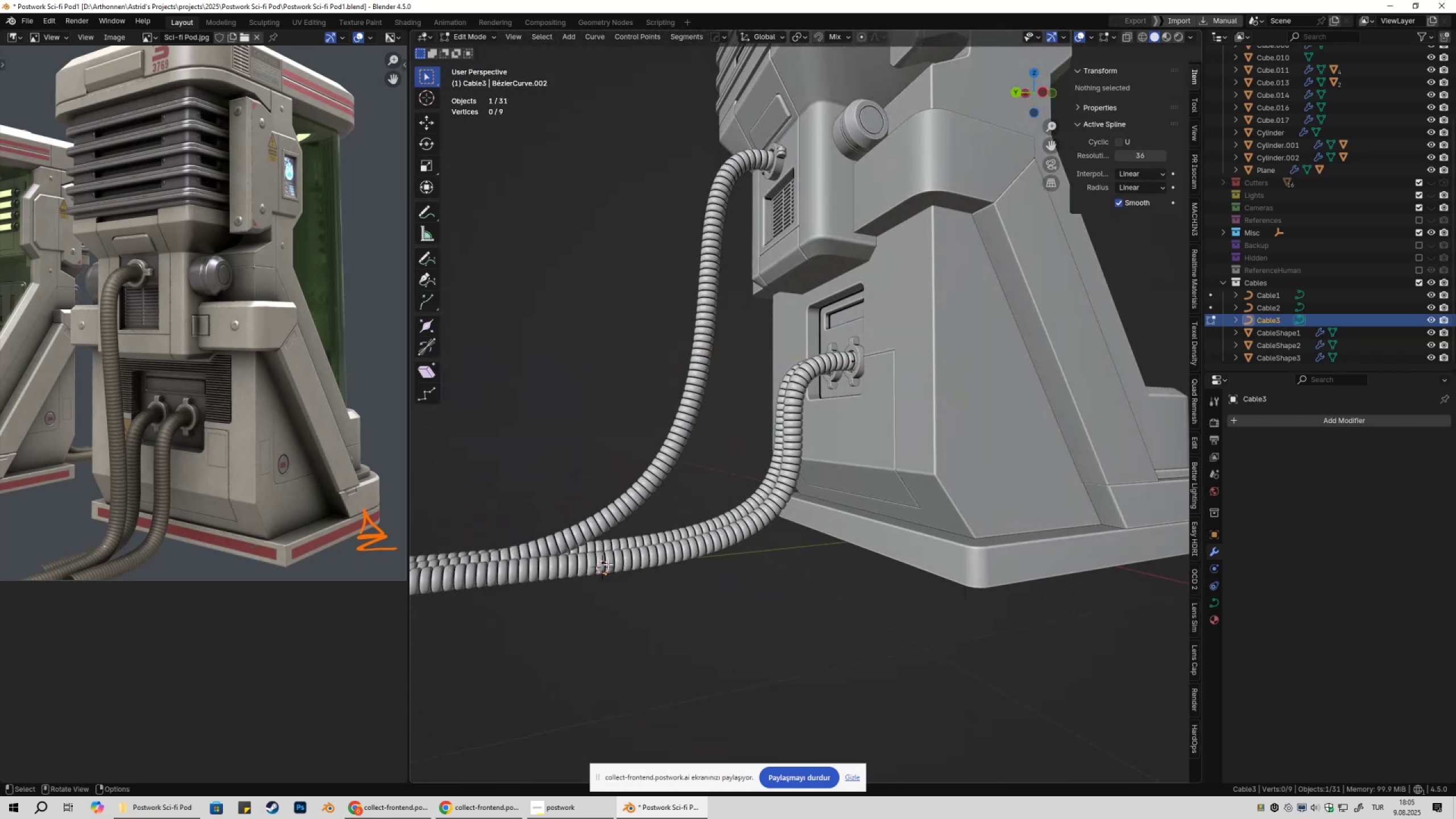 
triple_click([608, 564])
 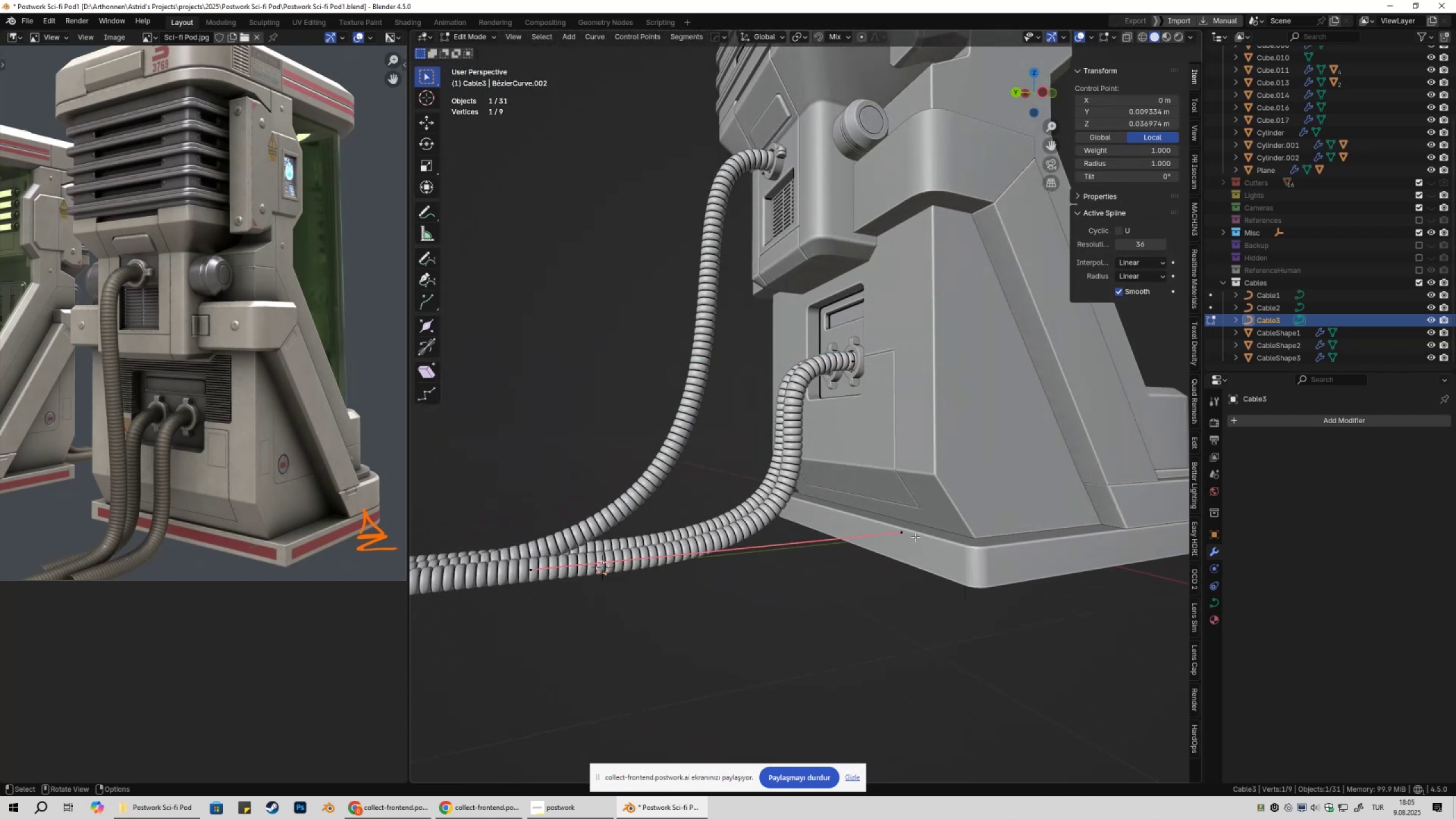 
left_click([906, 535])
 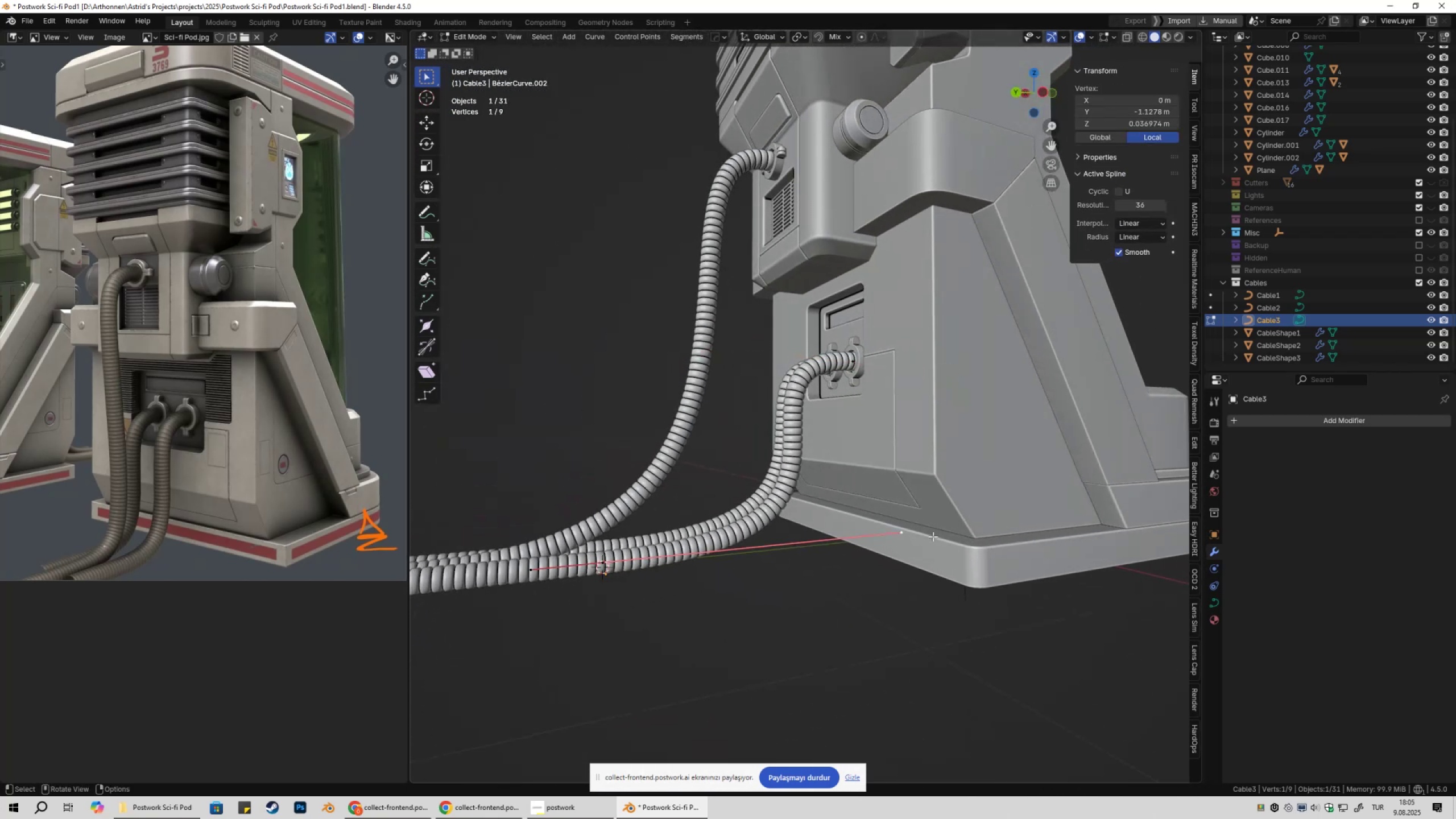 
type(gy)
 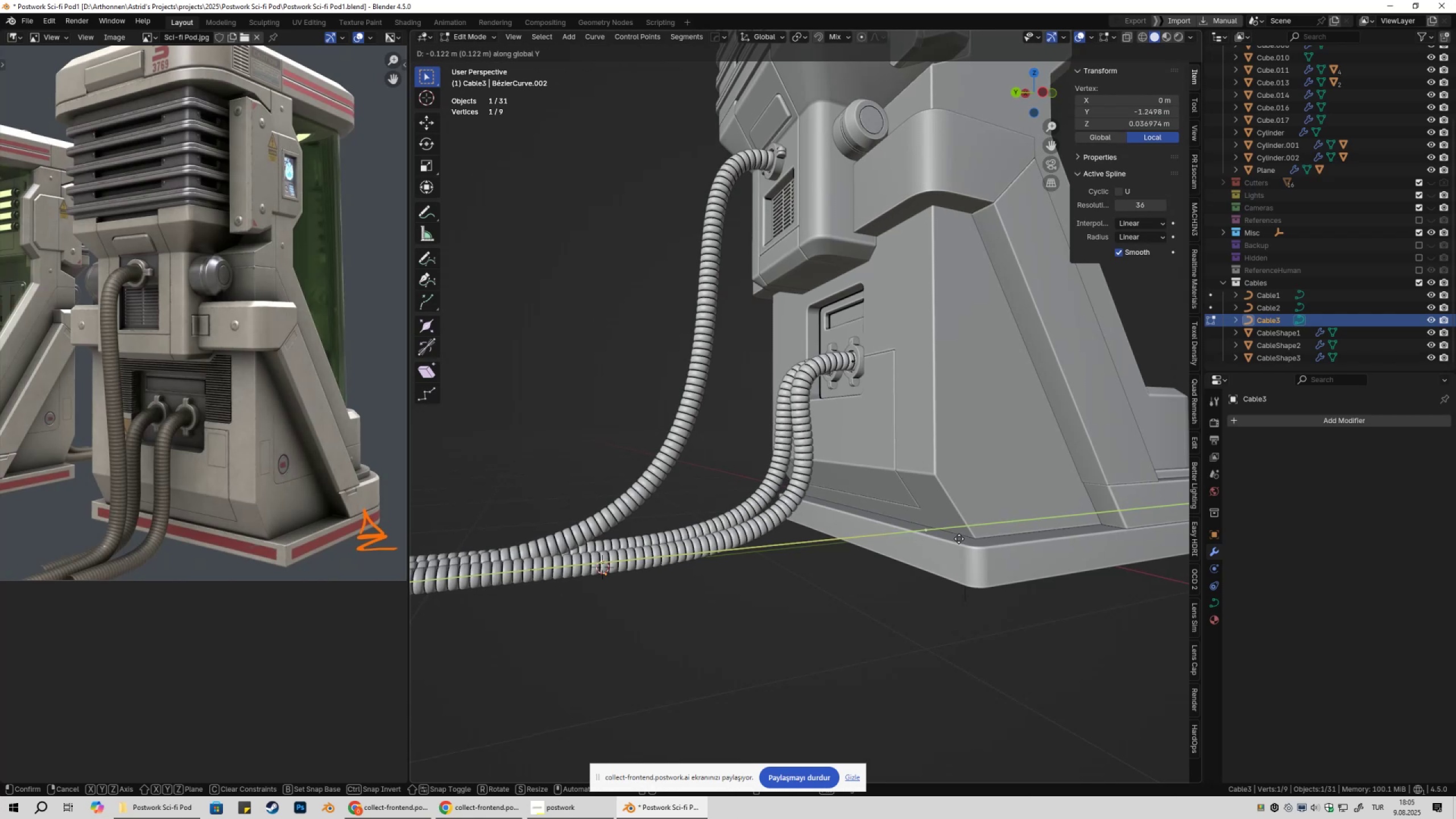 
left_click([966, 538])
 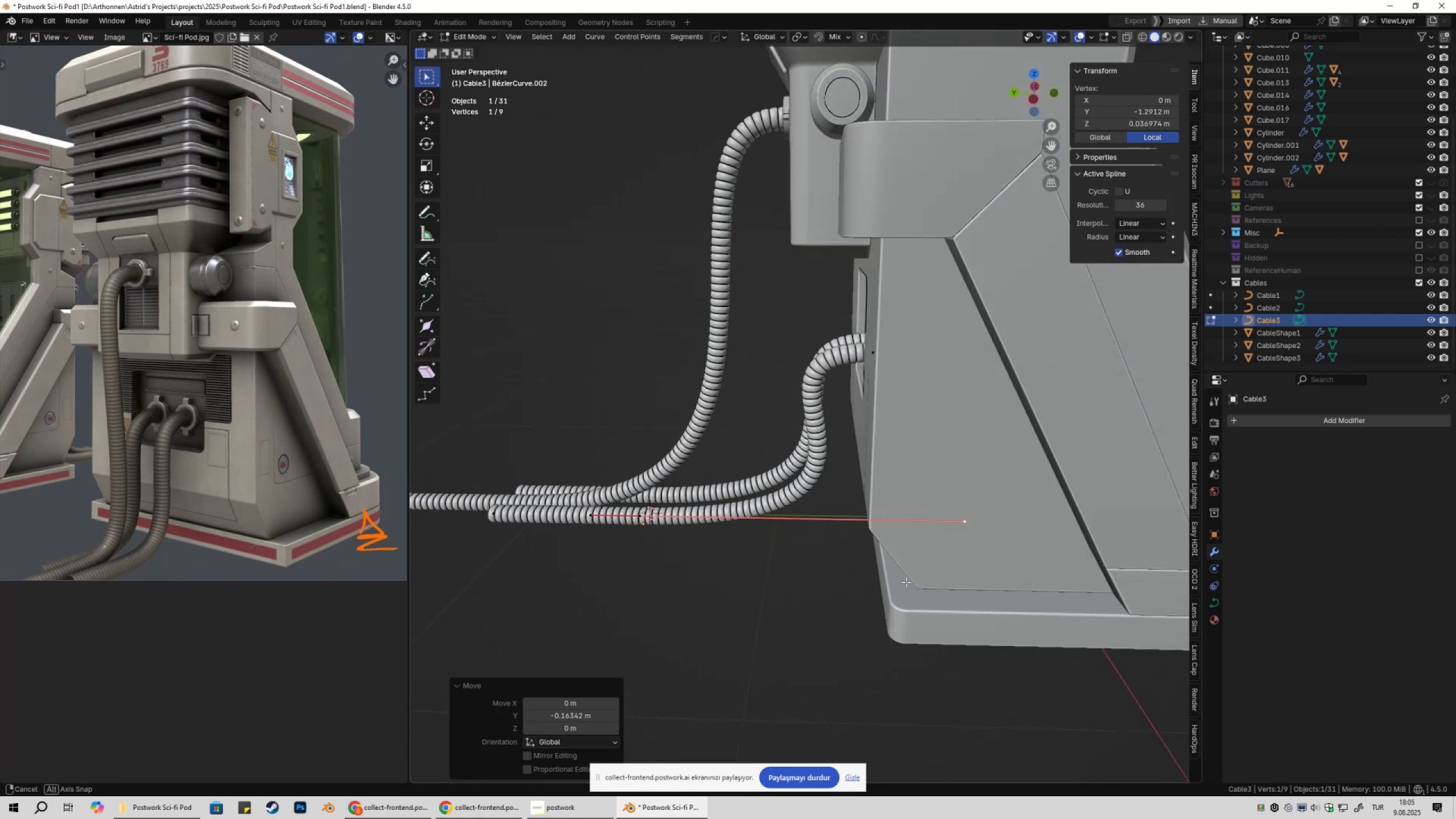 
type(gy)
 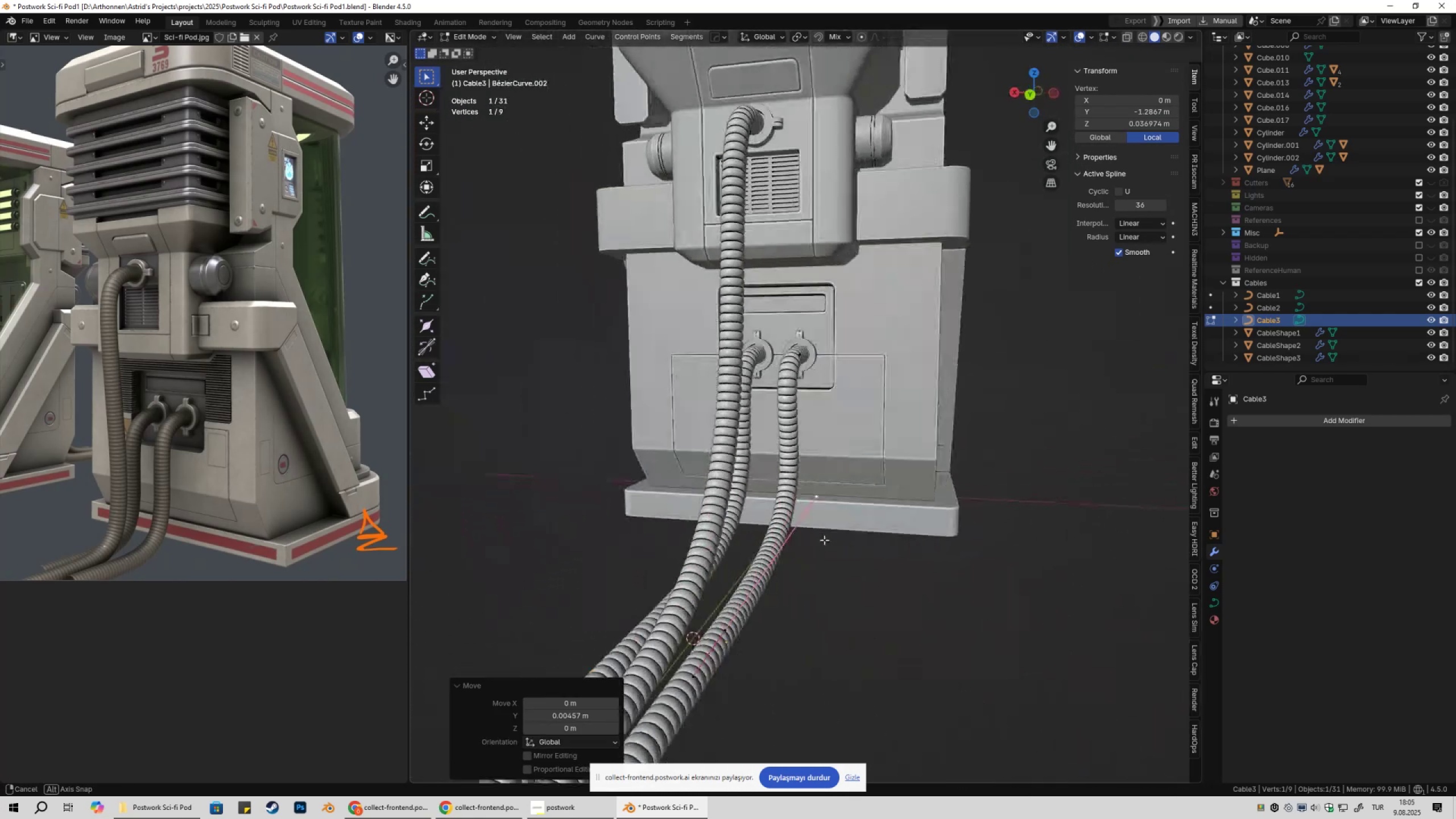 
left_click([628, 589])
 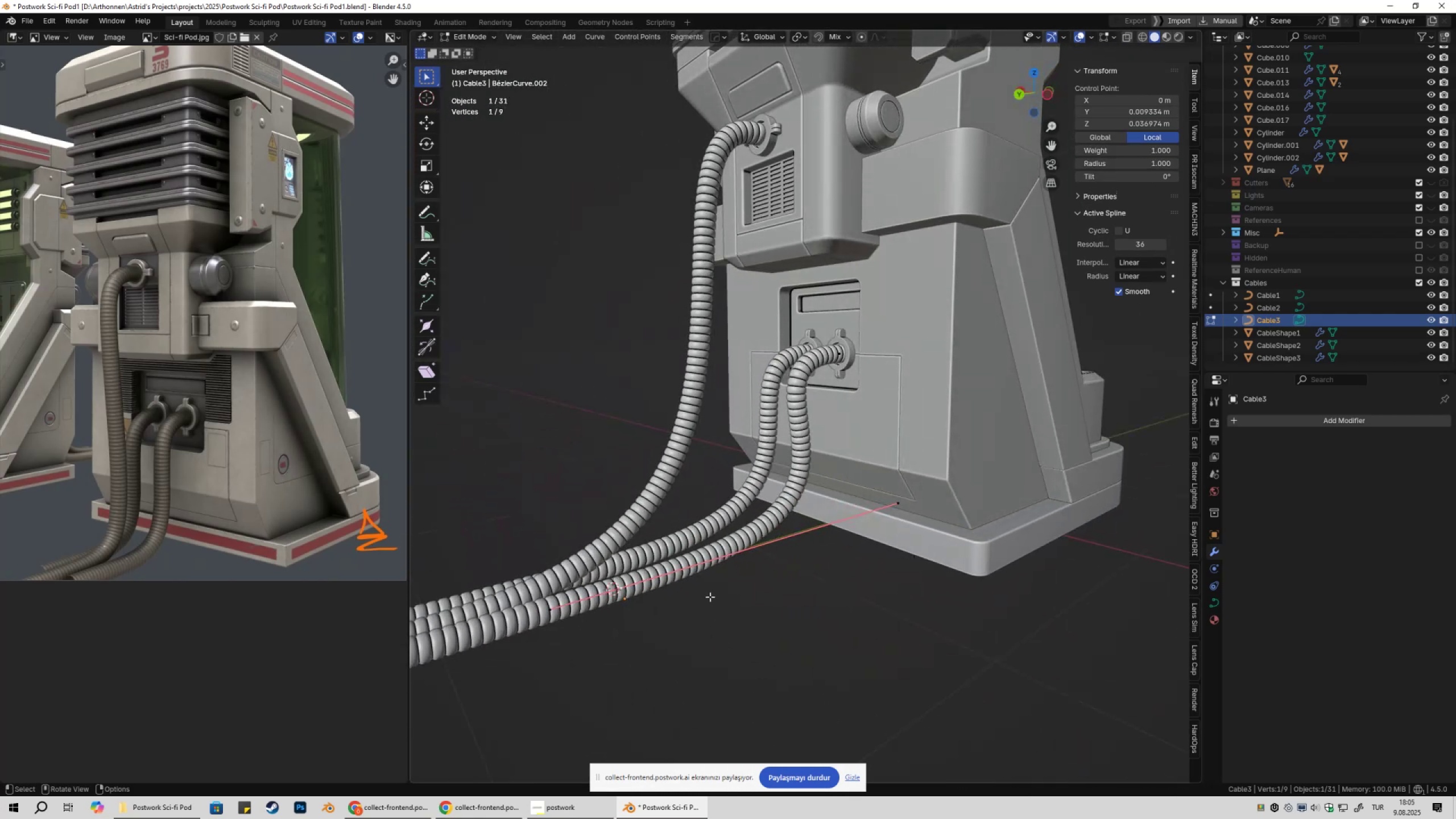 
type(gy)
 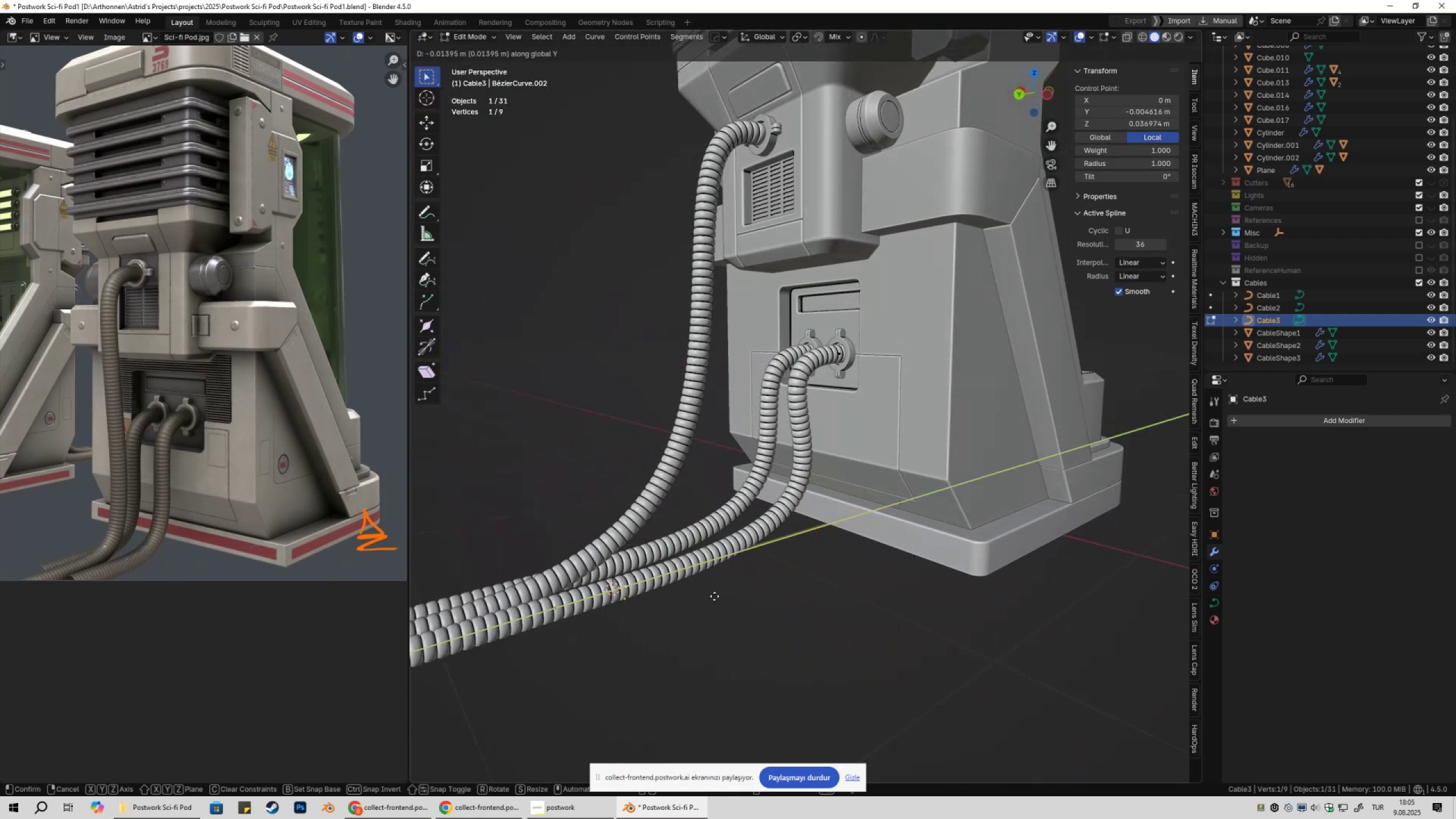 
left_click([714, 596])
 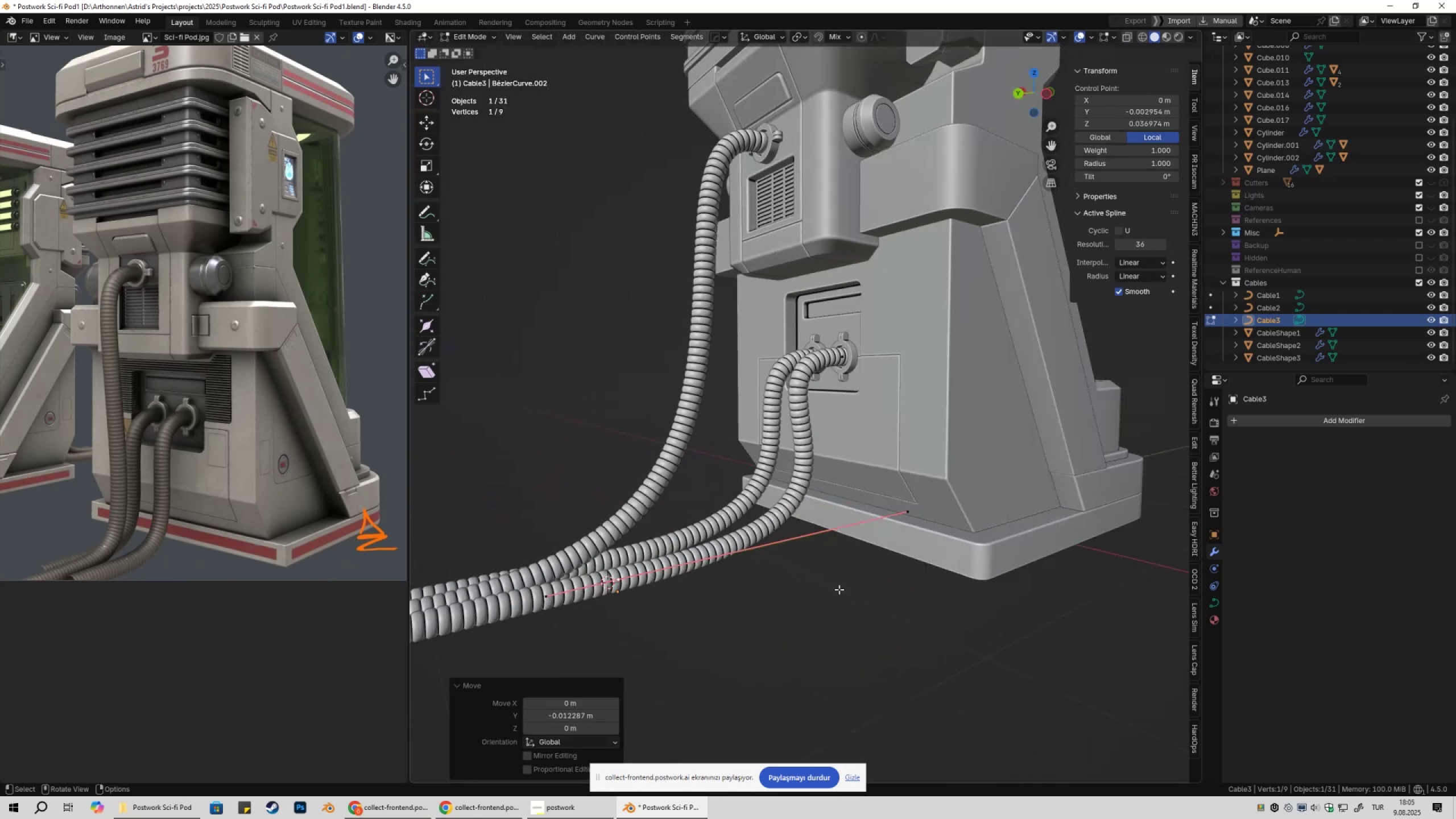 
scroll: coordinate [842, 516], scroll_direction: down, amount: 4.0
 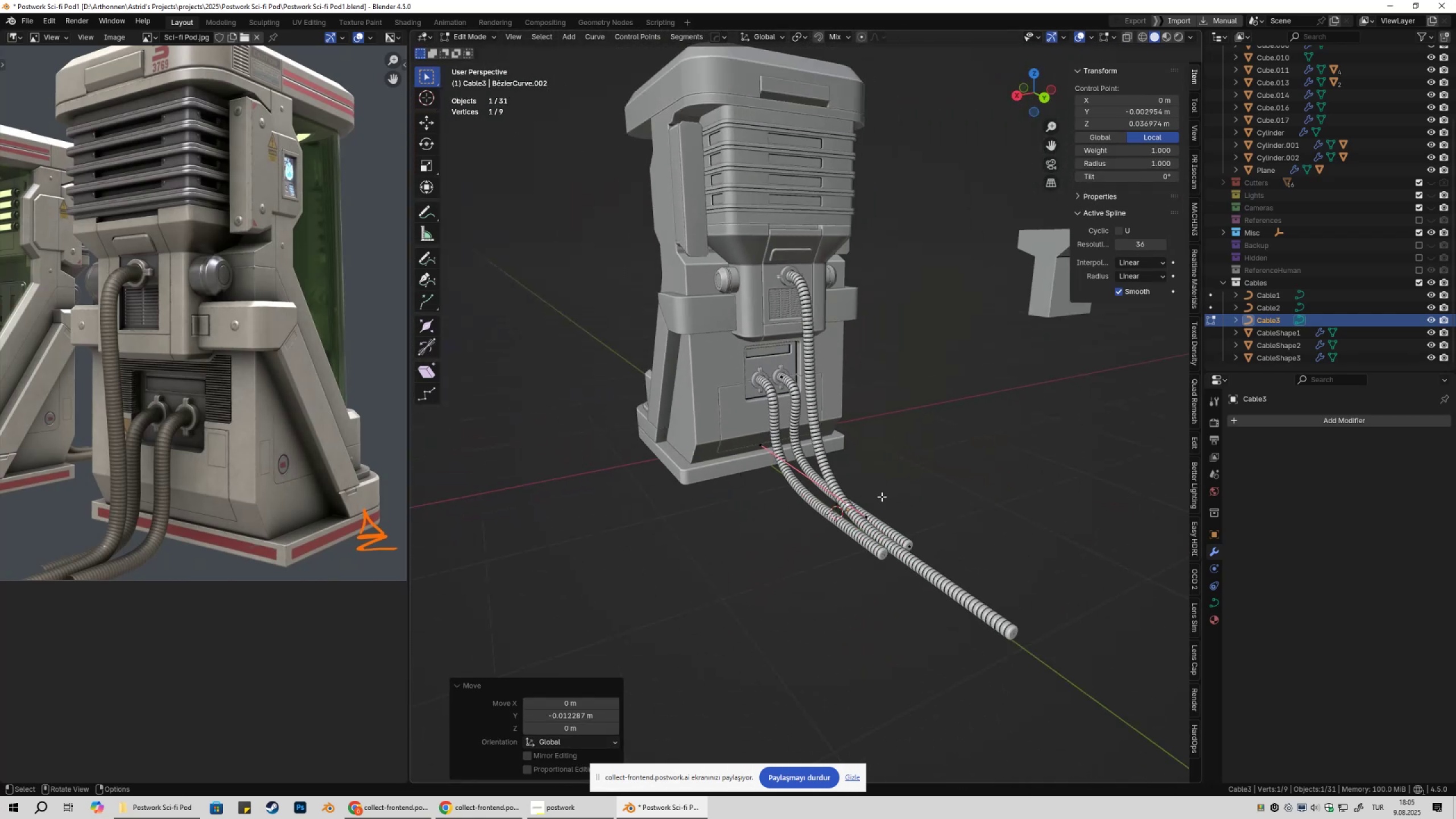 
key(Tab)
 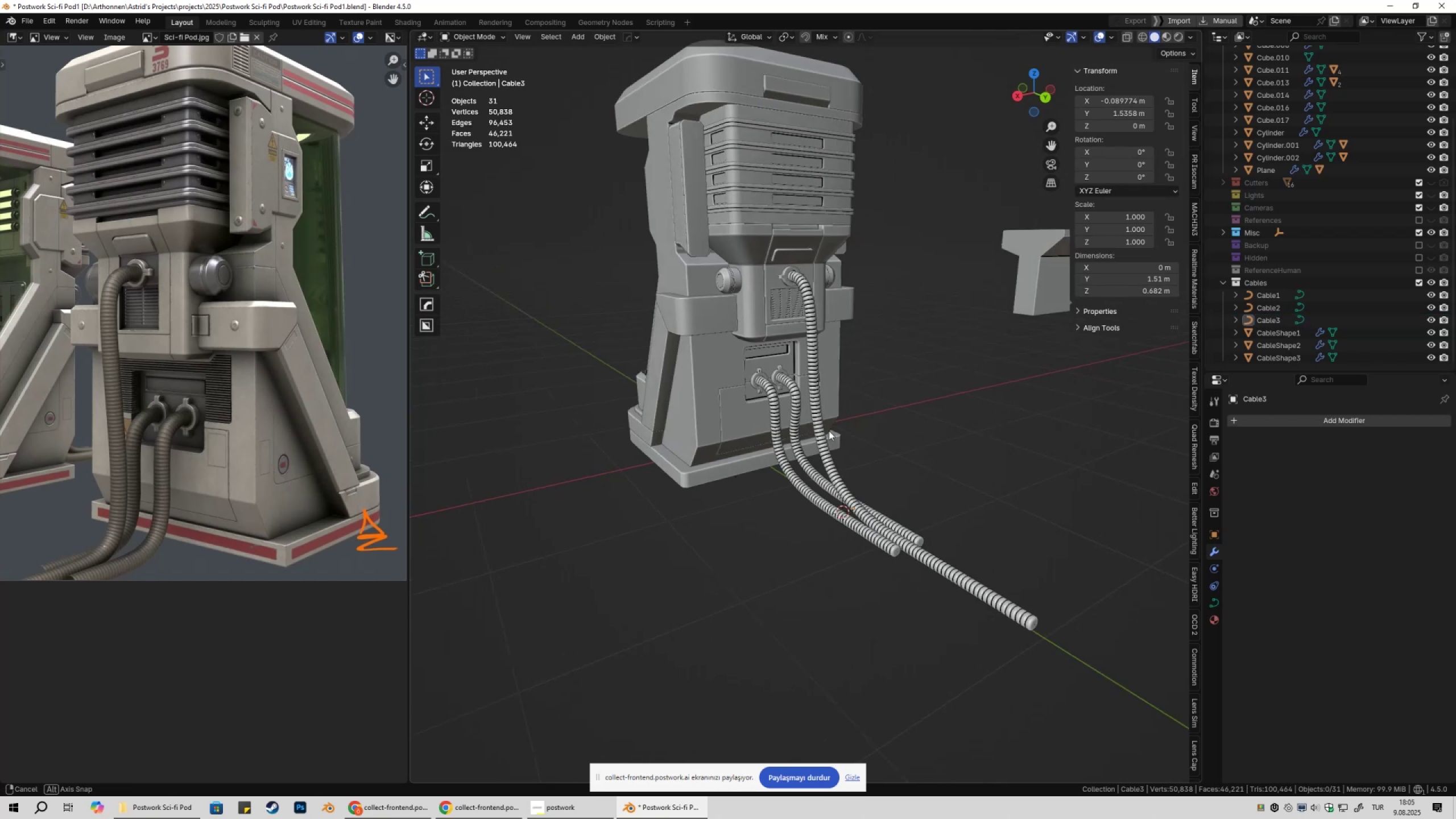 
scroll: coordinate [783, 432], scroll_direction: up, amount: 6.0
 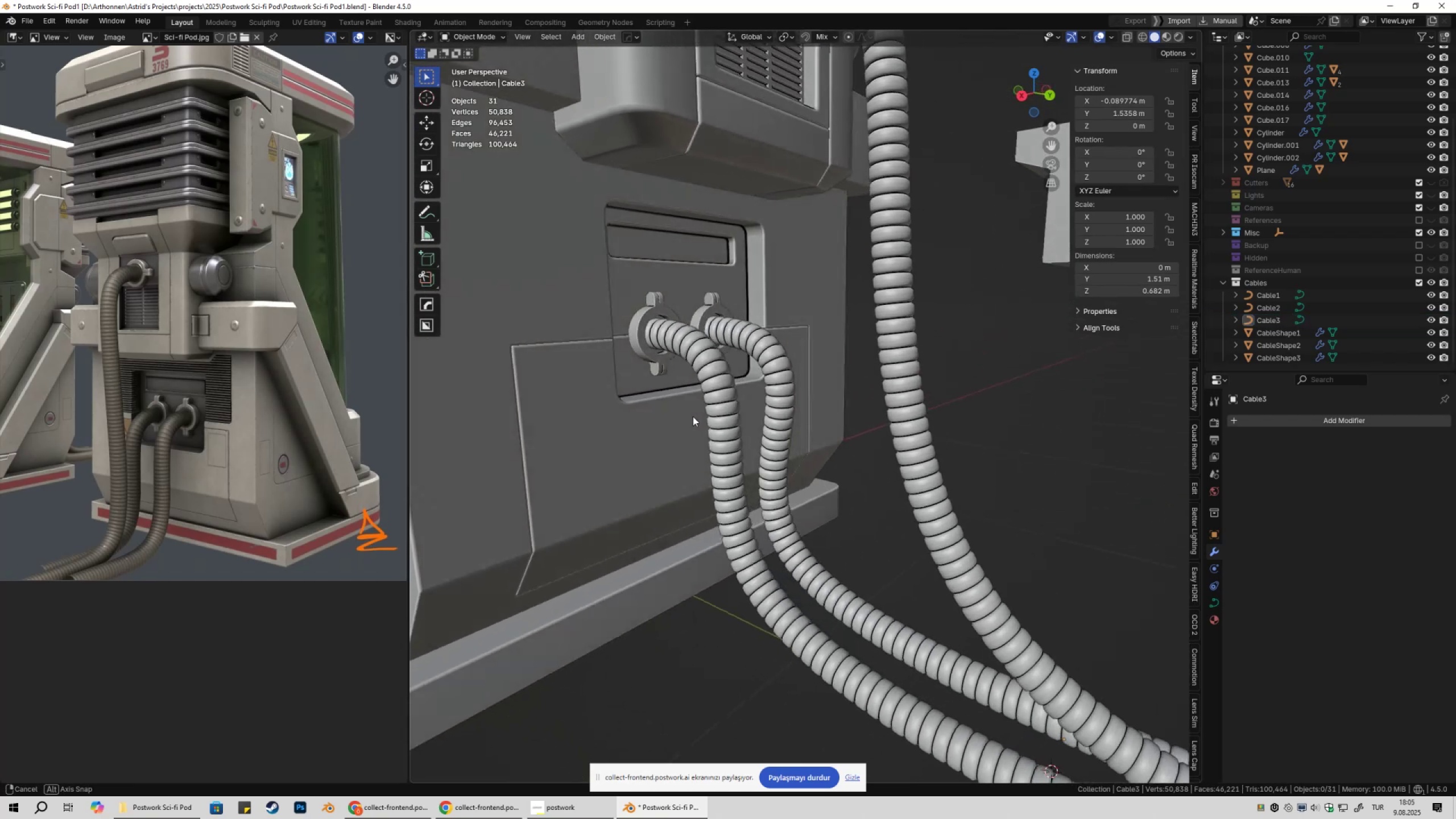 
scroll: coordinate [727, 408], scroll_direction: down, amount: 3.0
 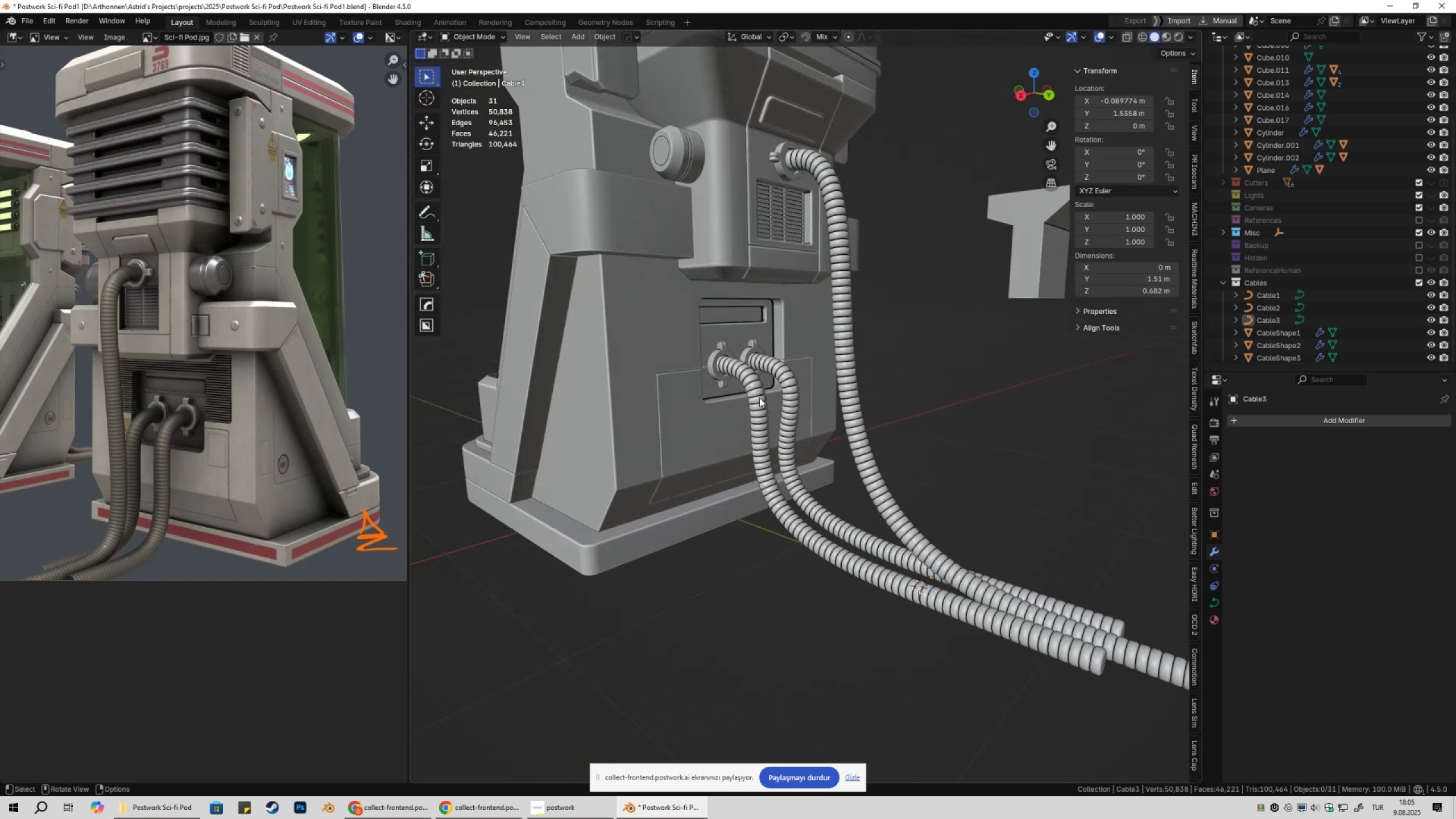 
key(Control+ControlLeft)
 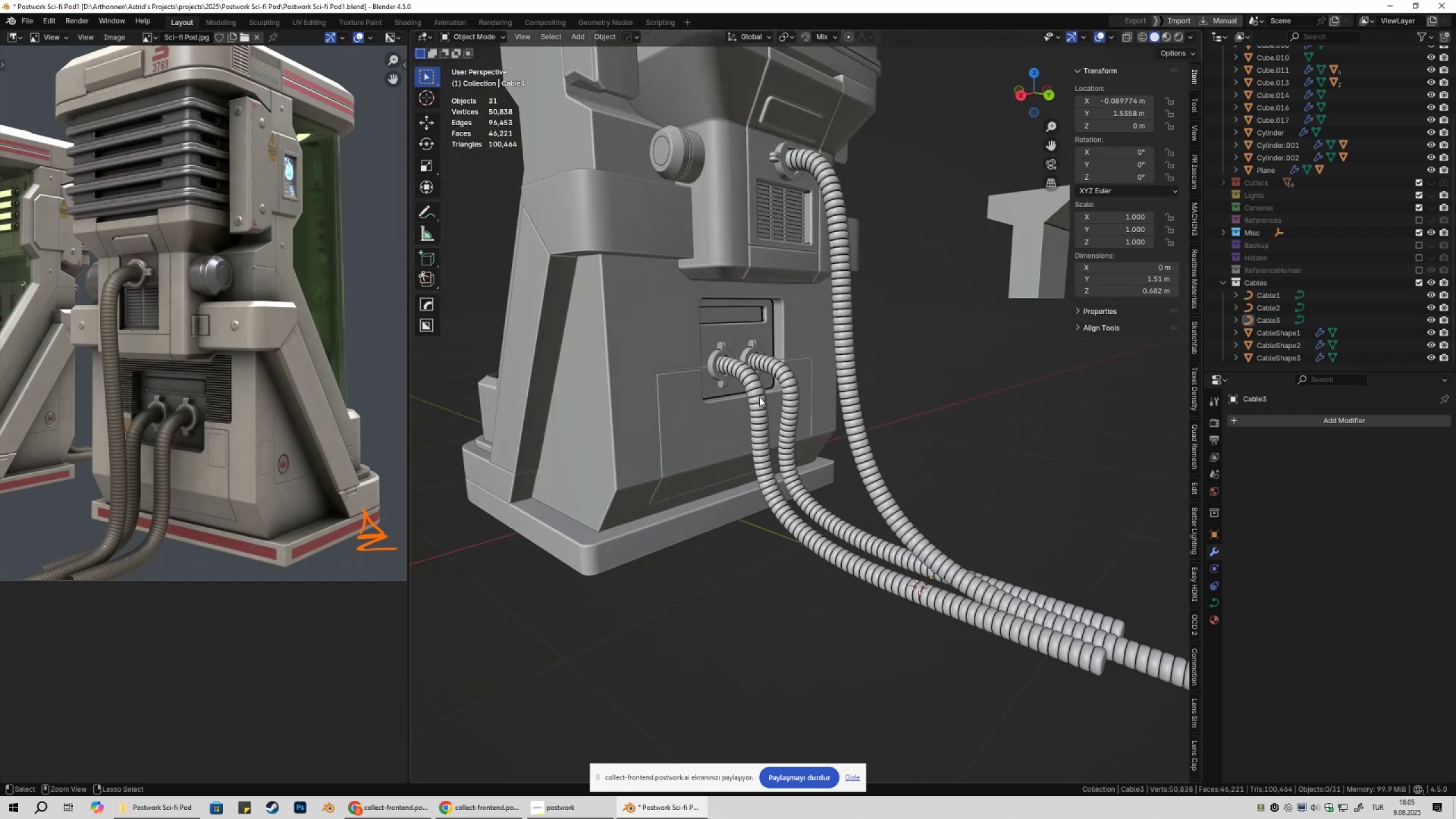 
key(Control+S)
 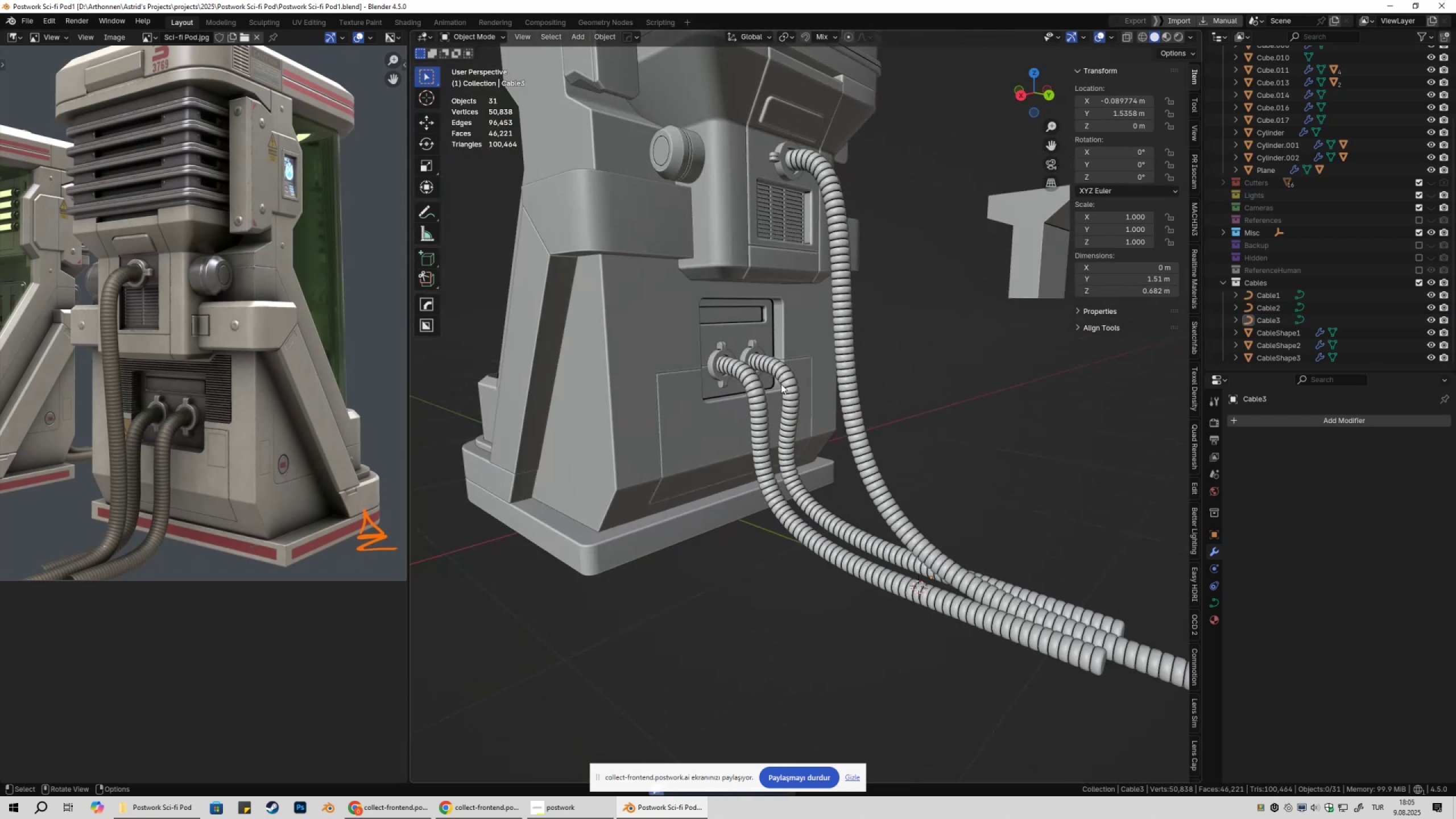 
key(Shift+ShiftLeft)
 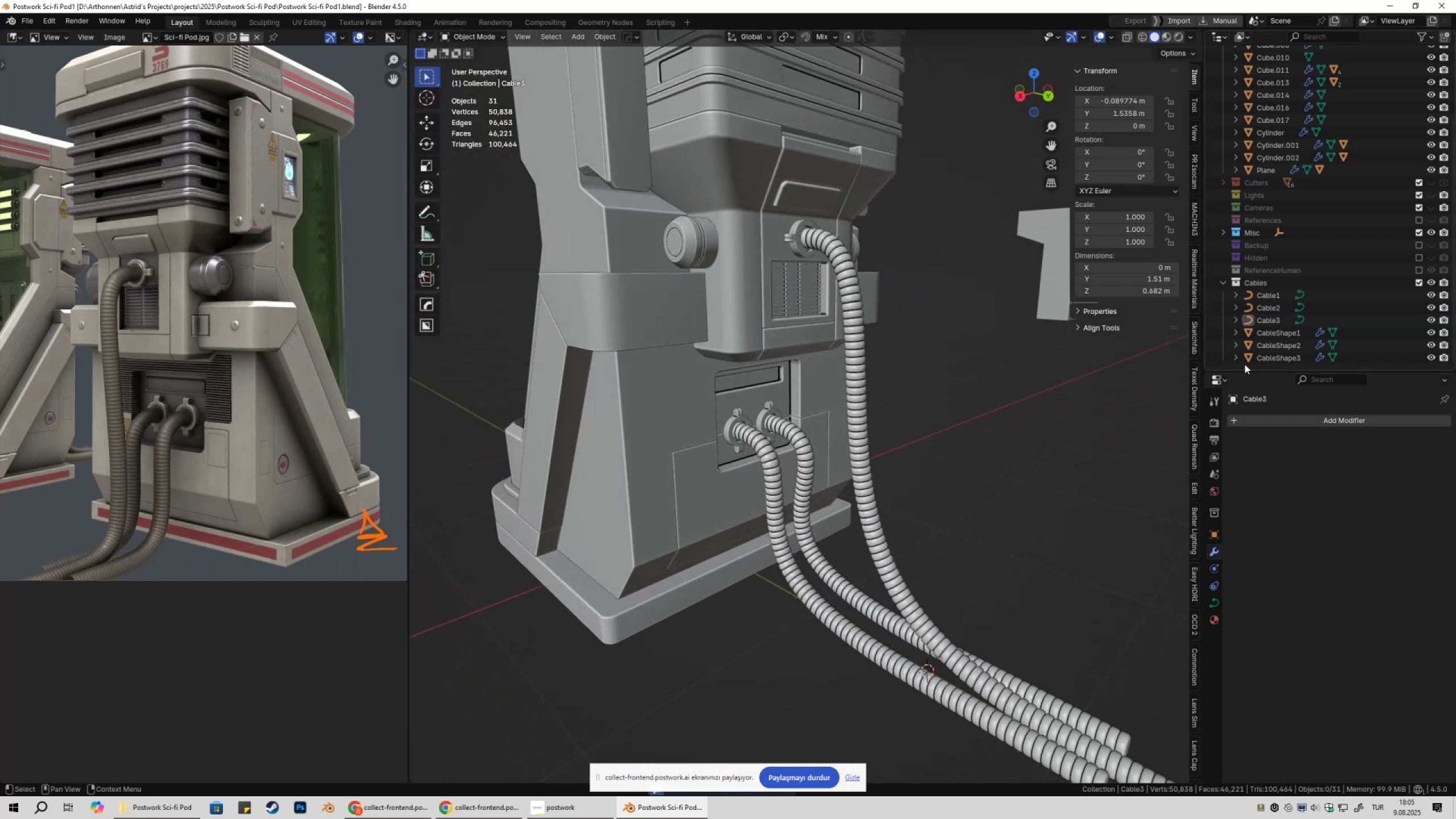 
hold_key(key=ControlLeft, duration=0.73)
double_click([1283, 346])
 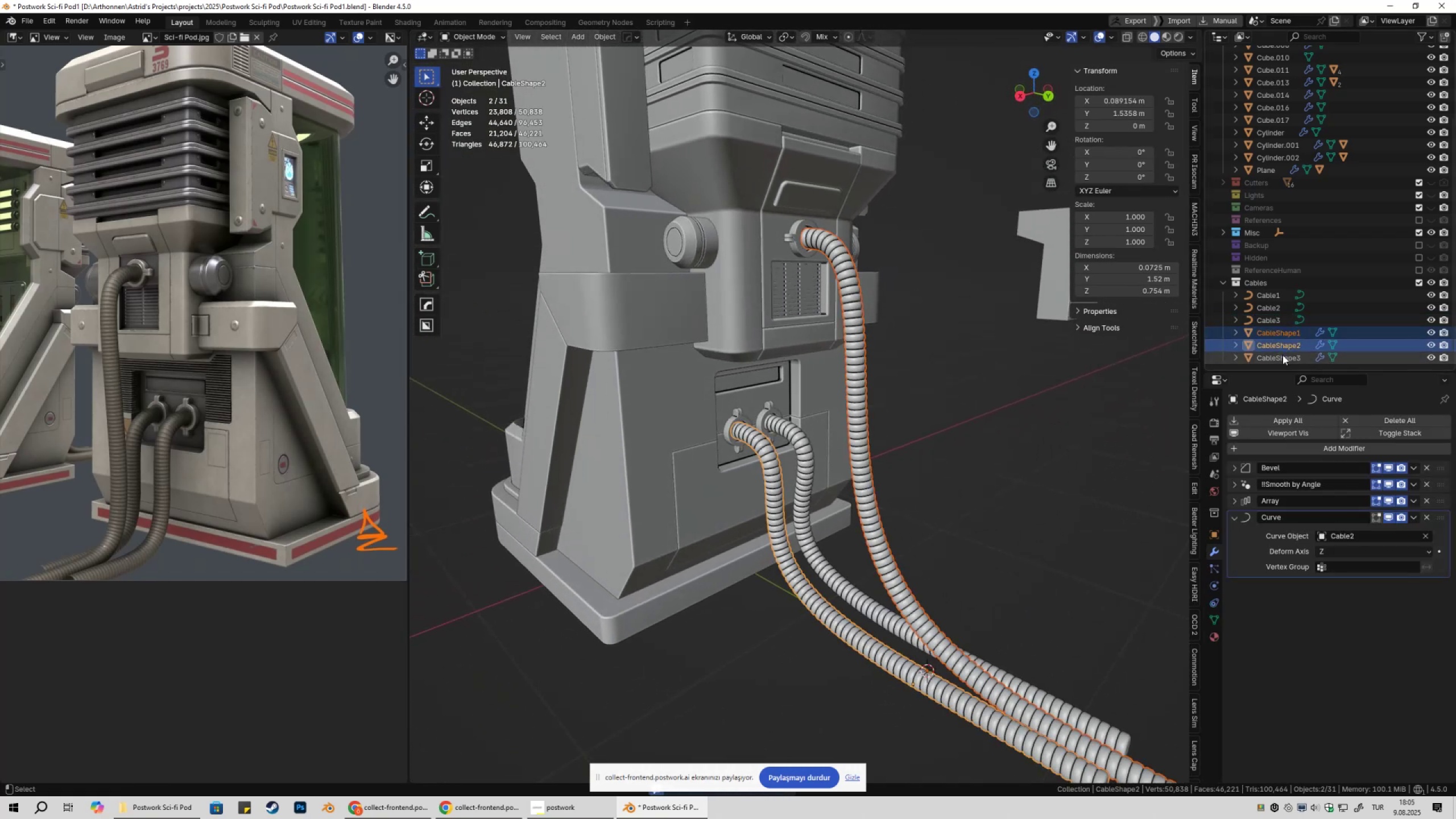 
triple_click([1283, 355])
 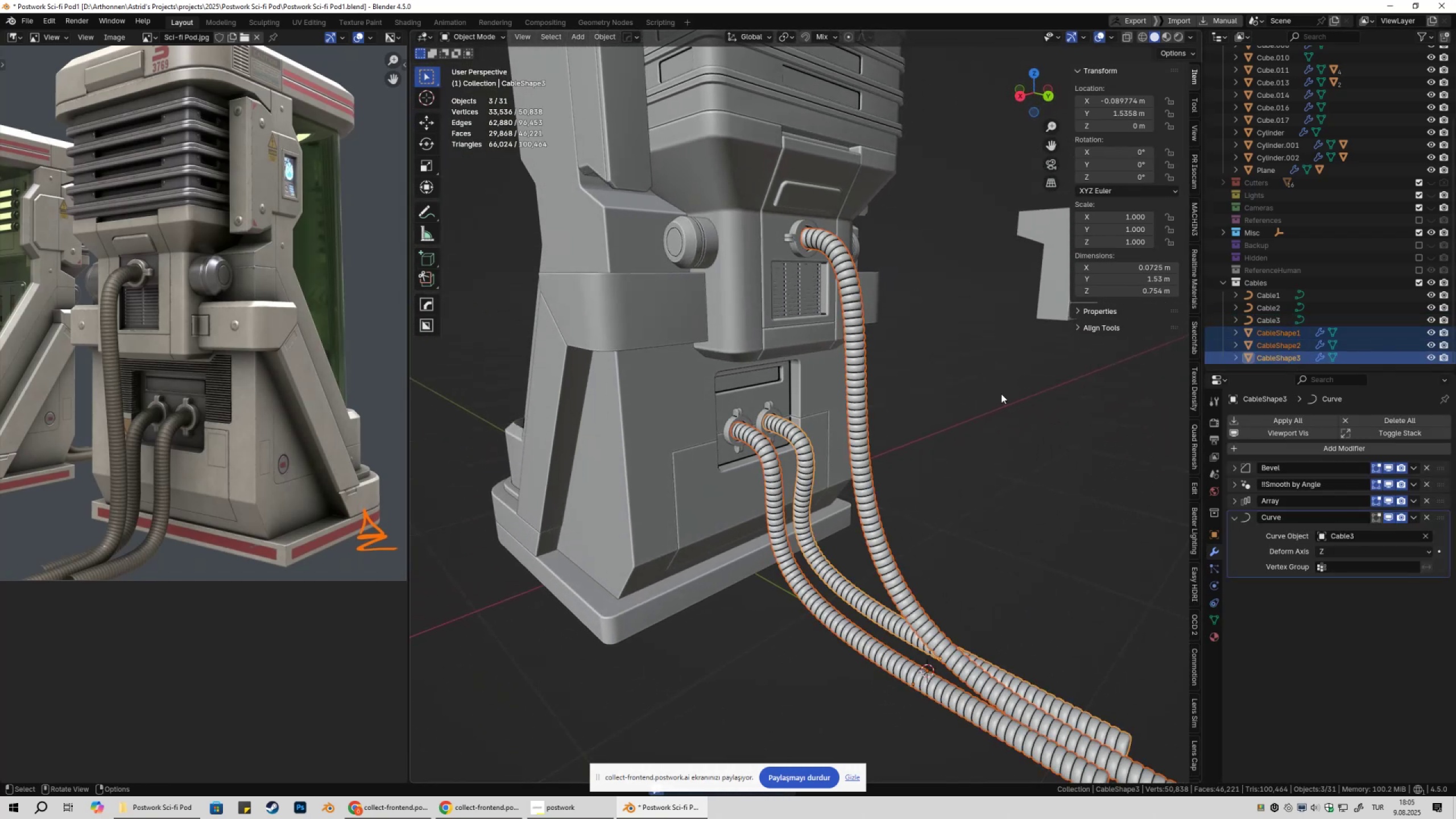 
key(Tab)
type(as)
key(Escape)
 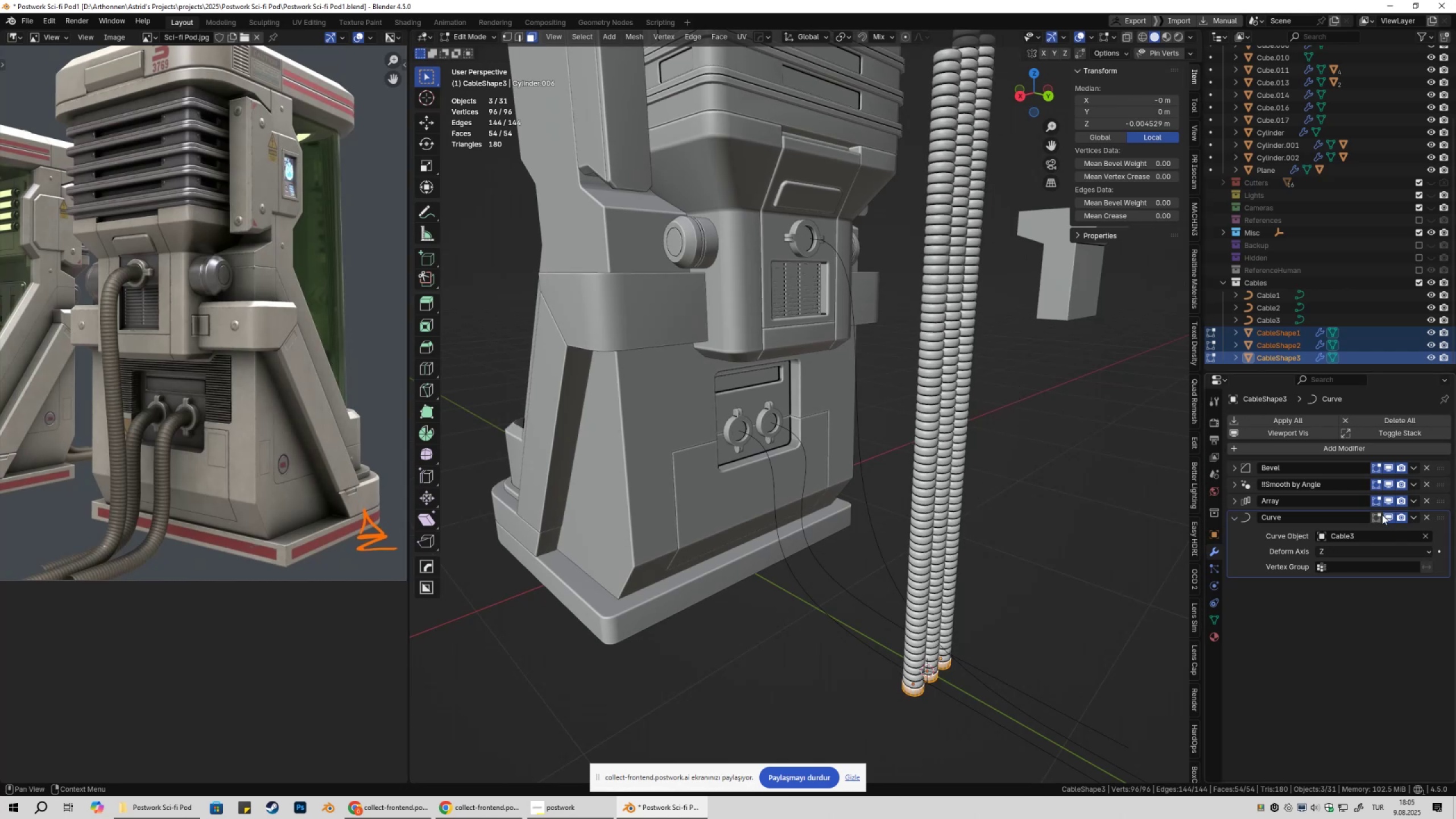 
left_click([1376, 516])
 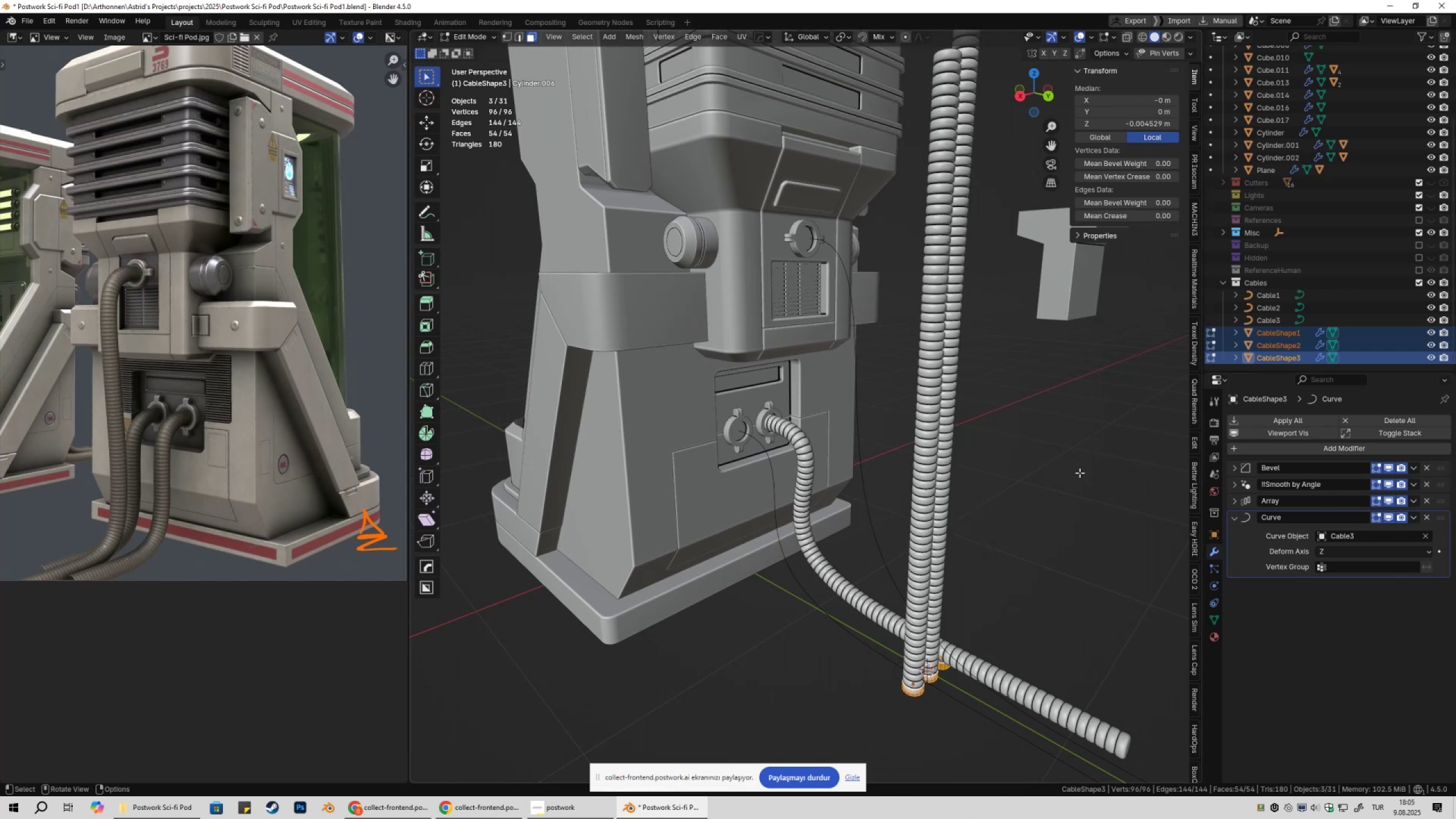 
type(s)
key(Escape)
key(Tab)
key(Tab)
type(as)
key(Escape)
 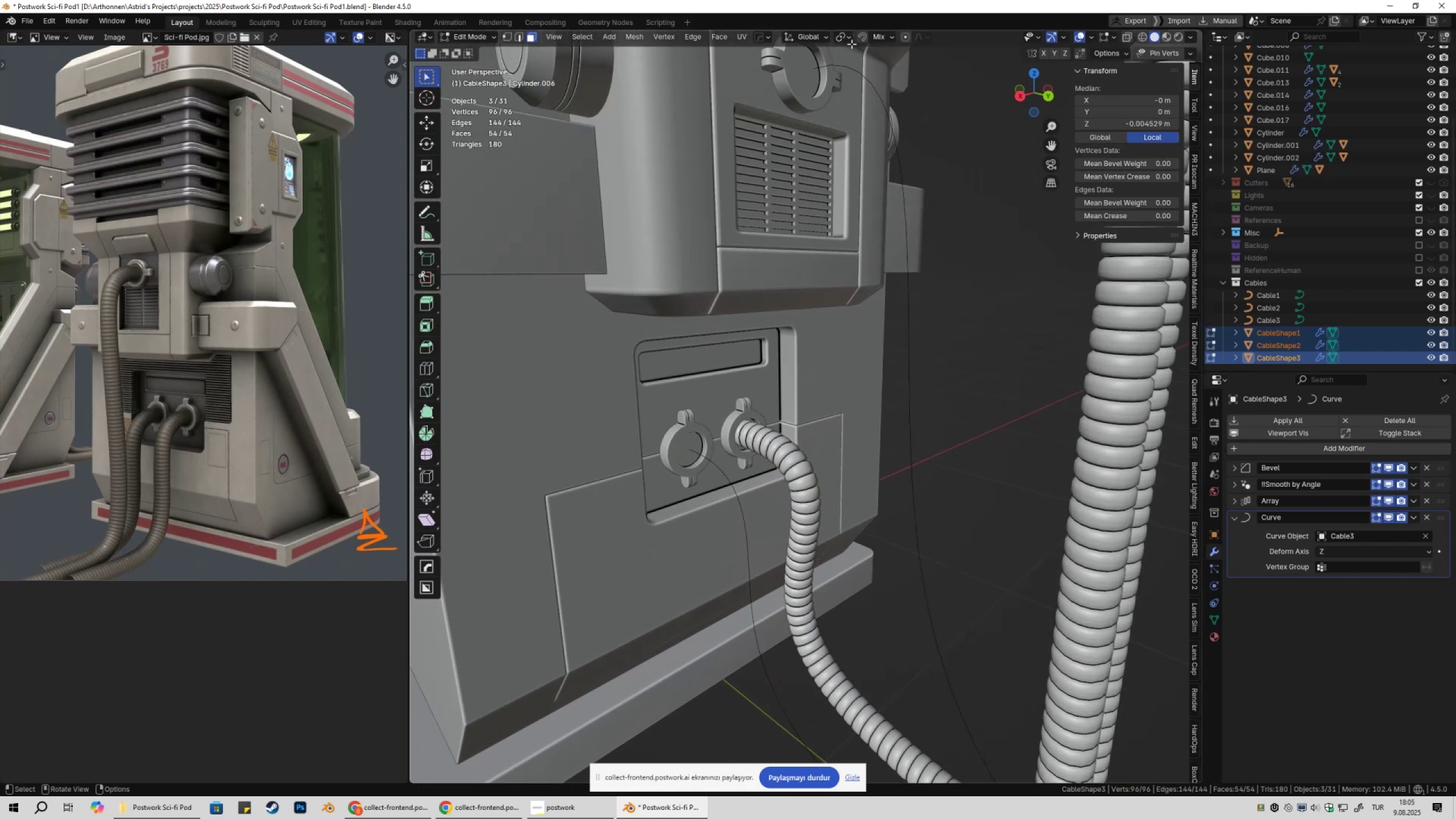 
scroll: coordinate [1041, 444], scroll_direction: down, amount: 3.0
 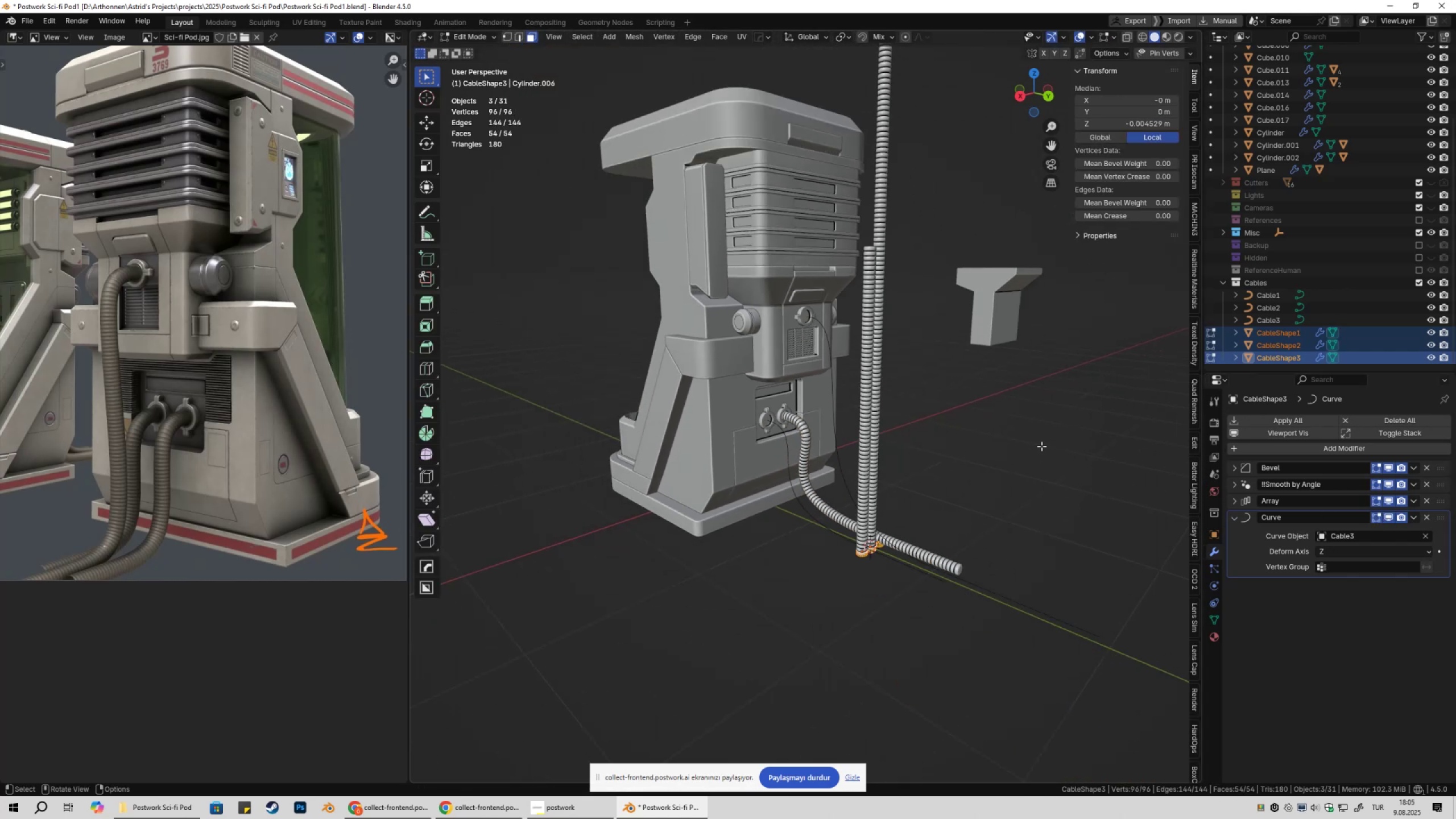 
scroll: coordinate [1034, 445], scroll_direction: up, amount: 6.0
 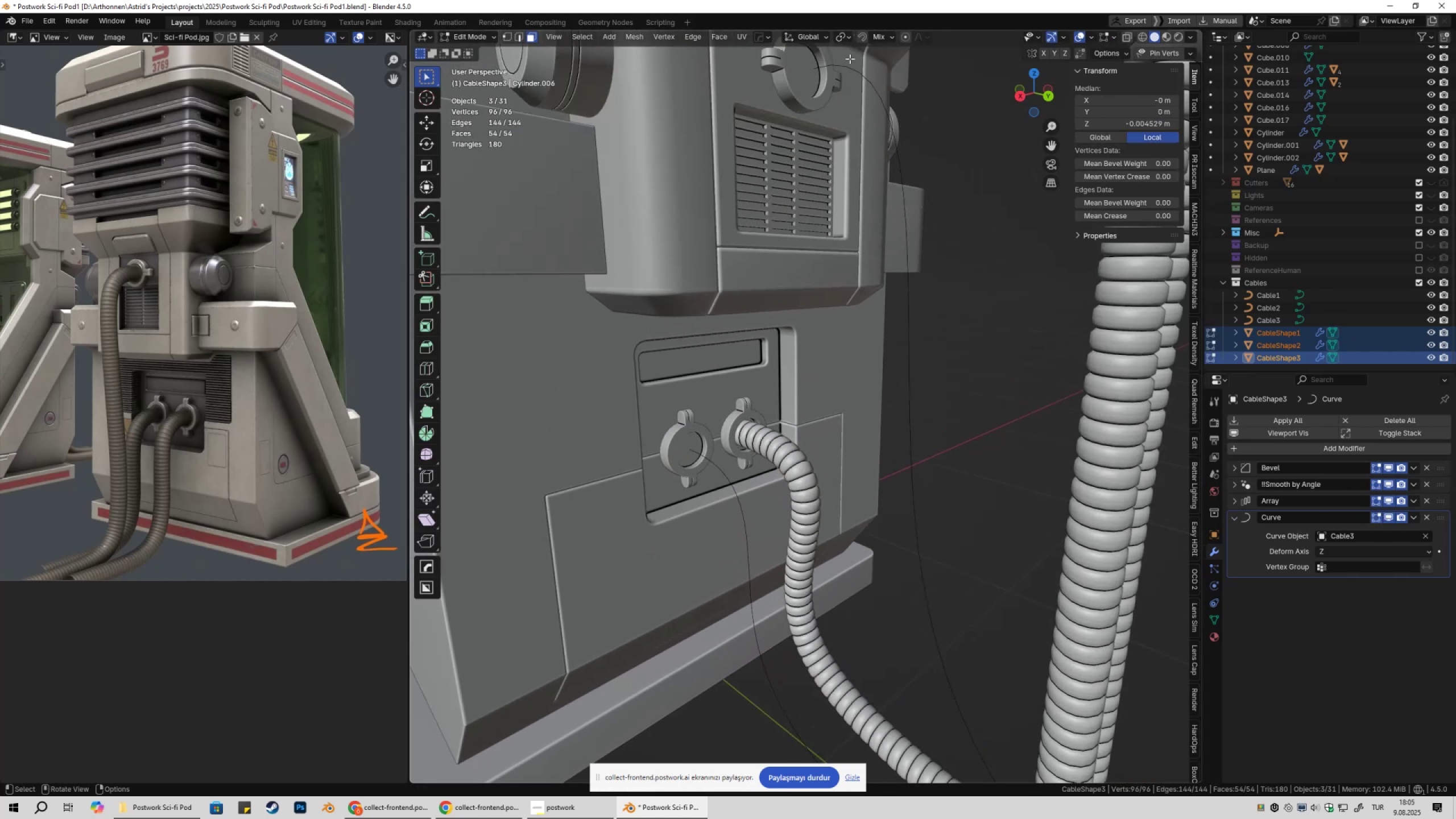 
left_click([846, 39])
 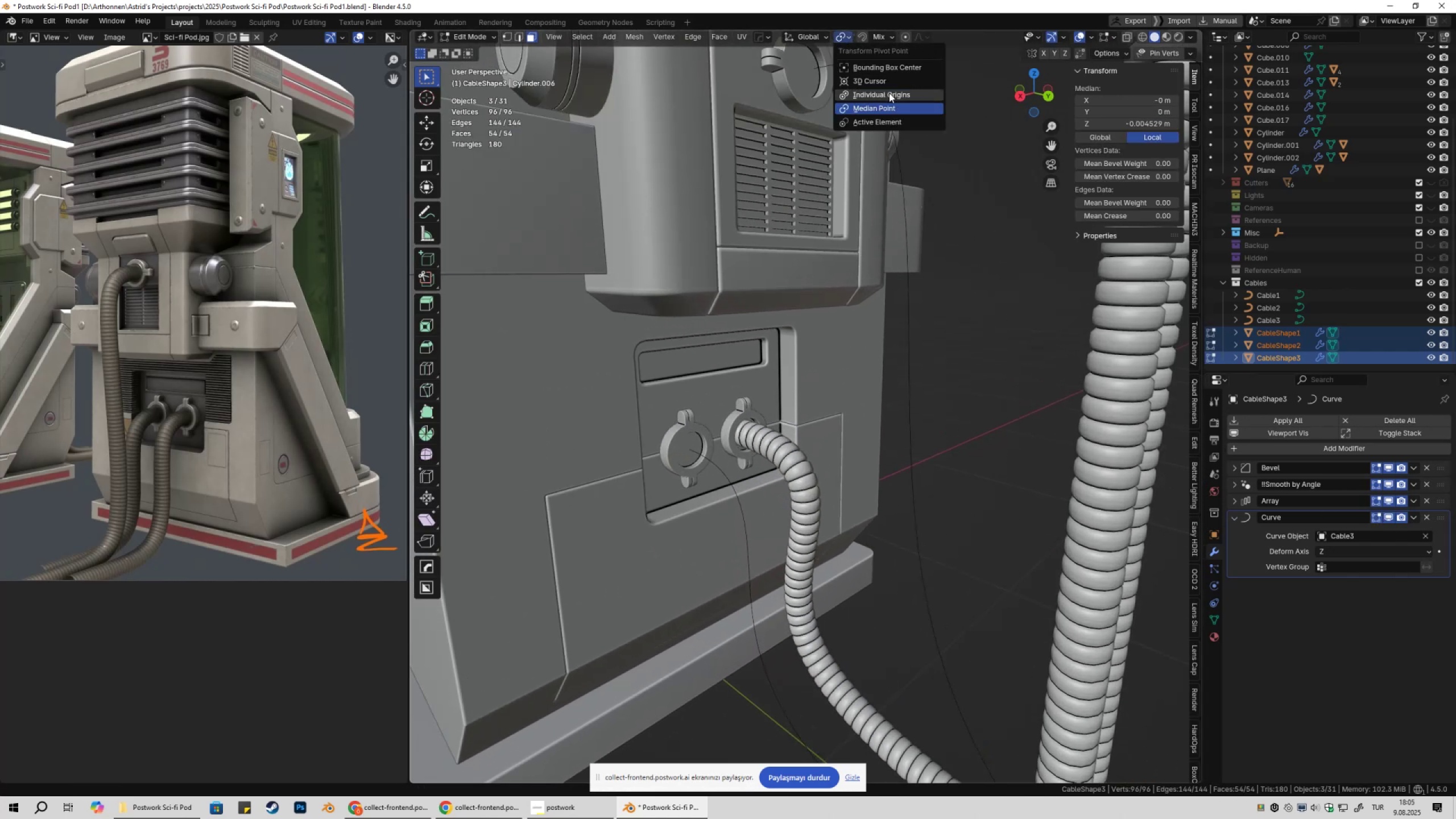 
left_click([889, 93])
 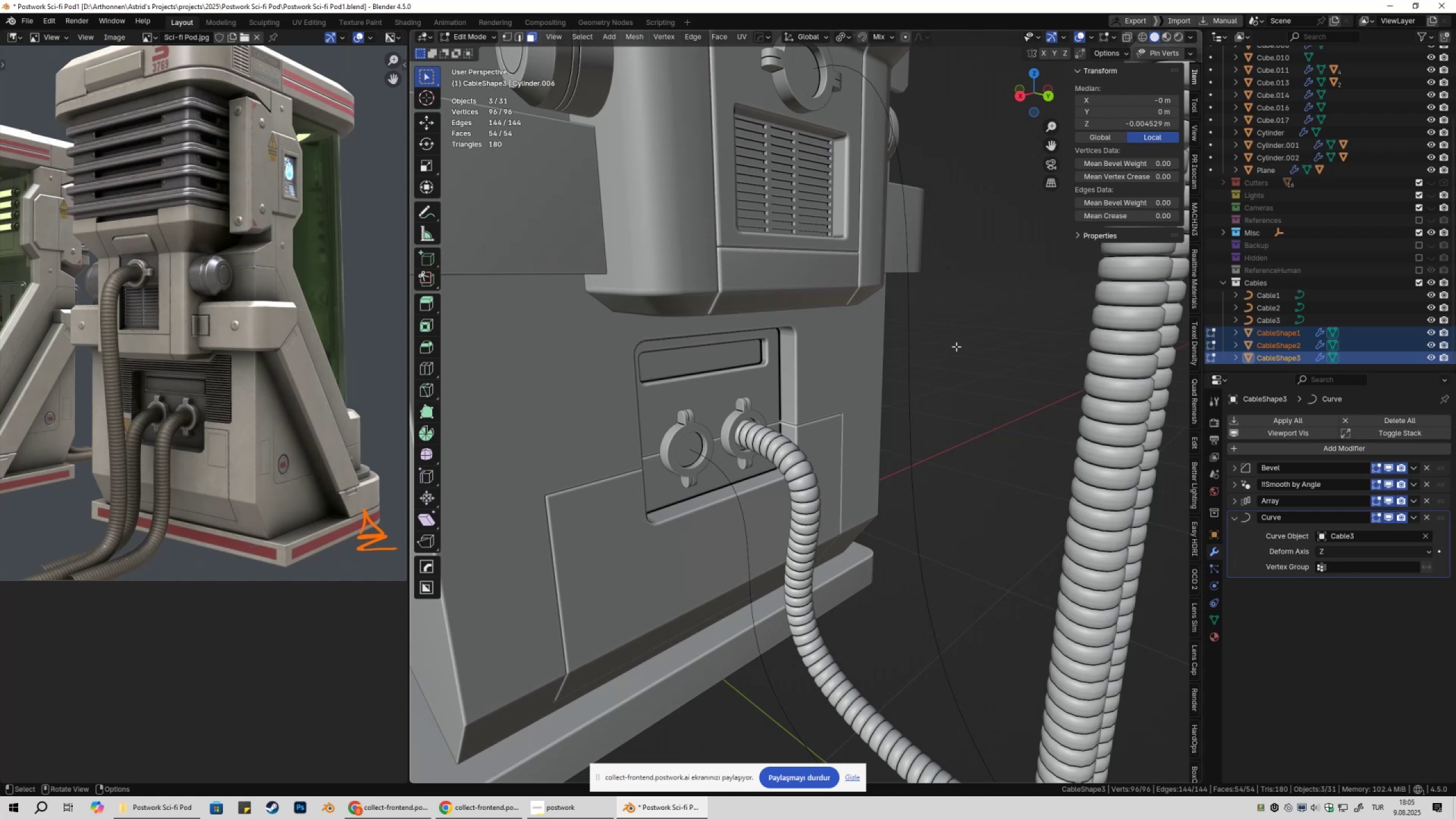 
hold_key(key=ShiftLeft, duration=0.32)
 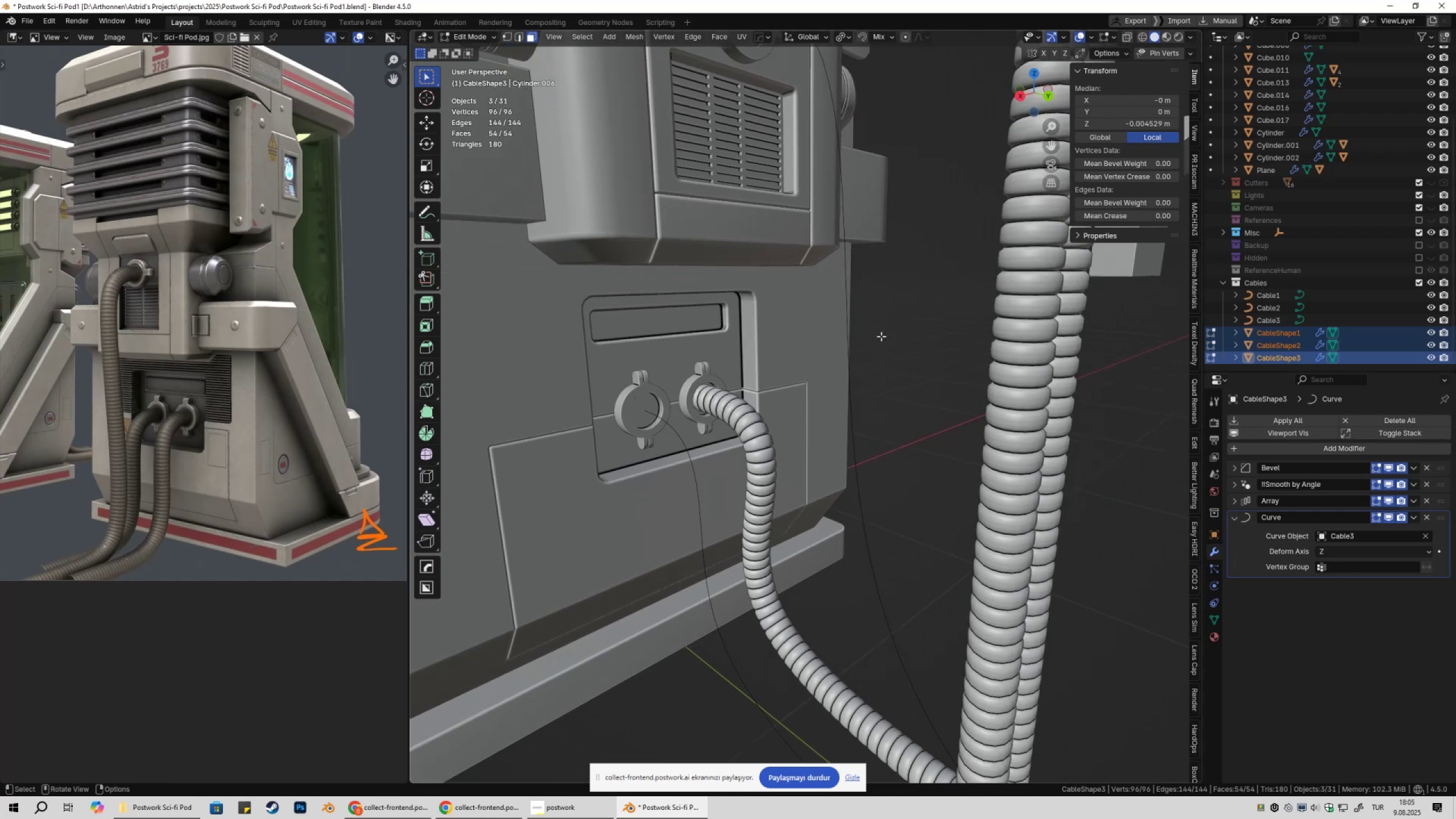 
scroll: coordinate [880, 341], scroll_direction: down, amount: 3.0
 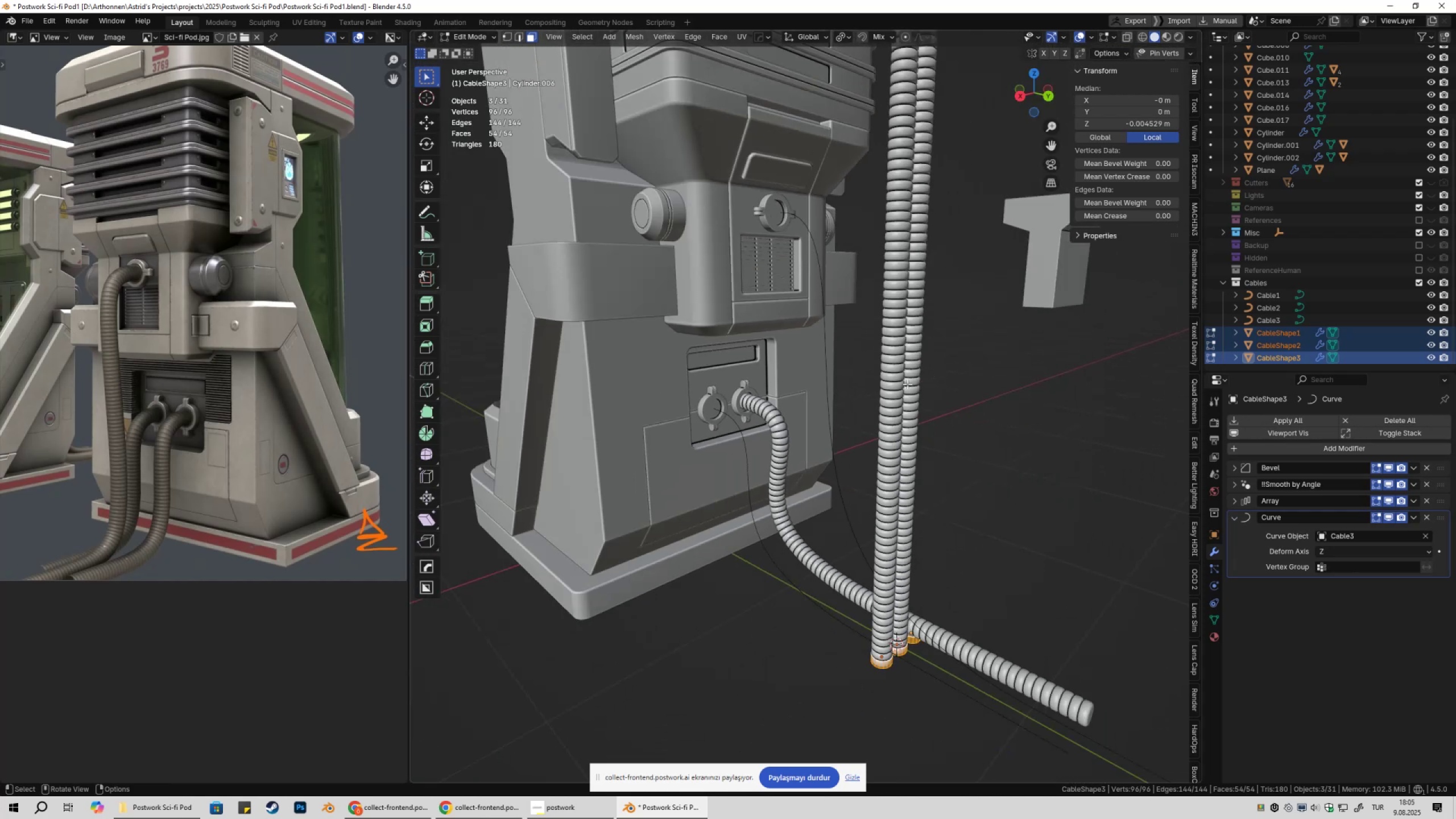 
key(Tab)
 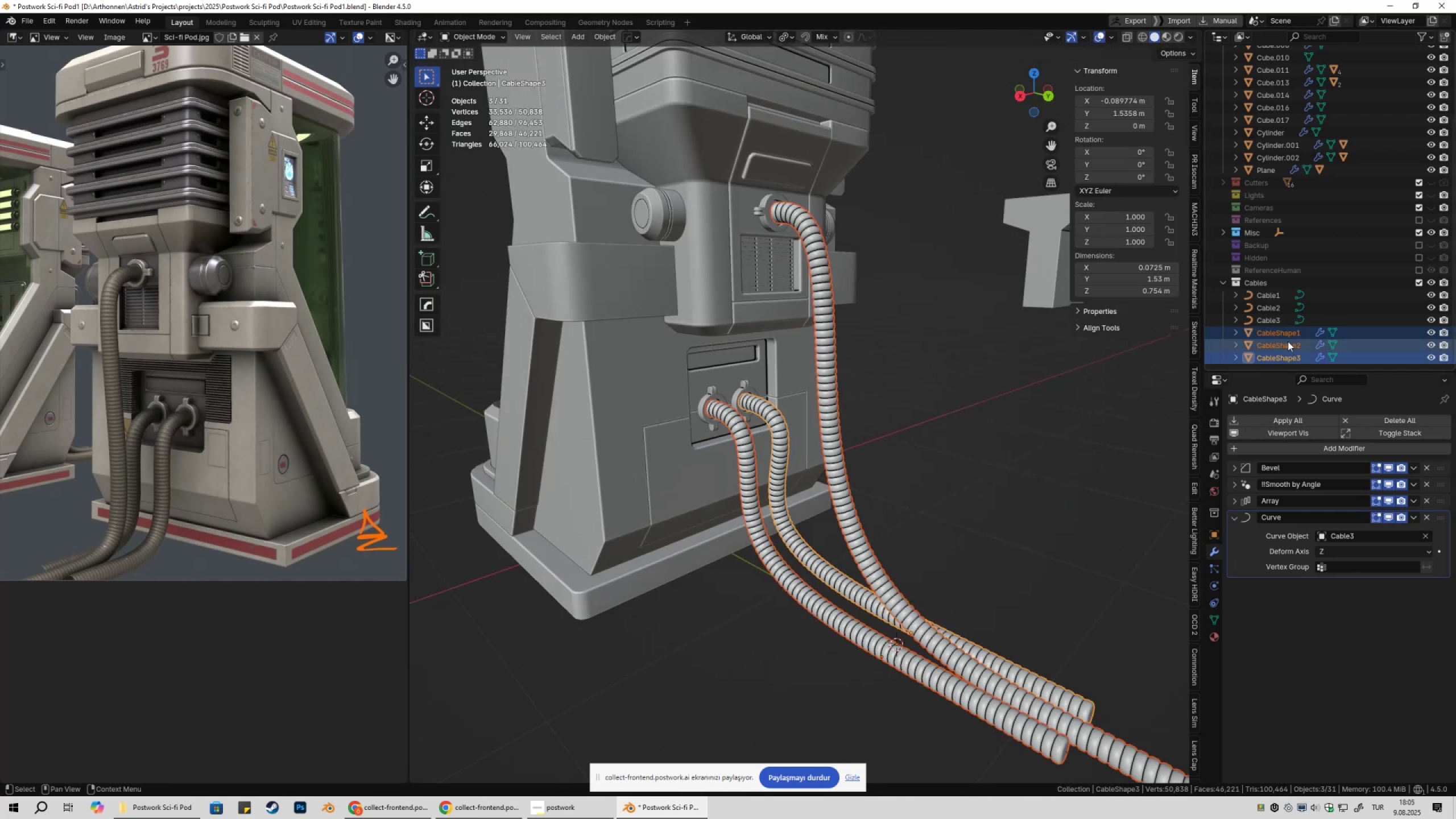 
left_click([1289, 337])
 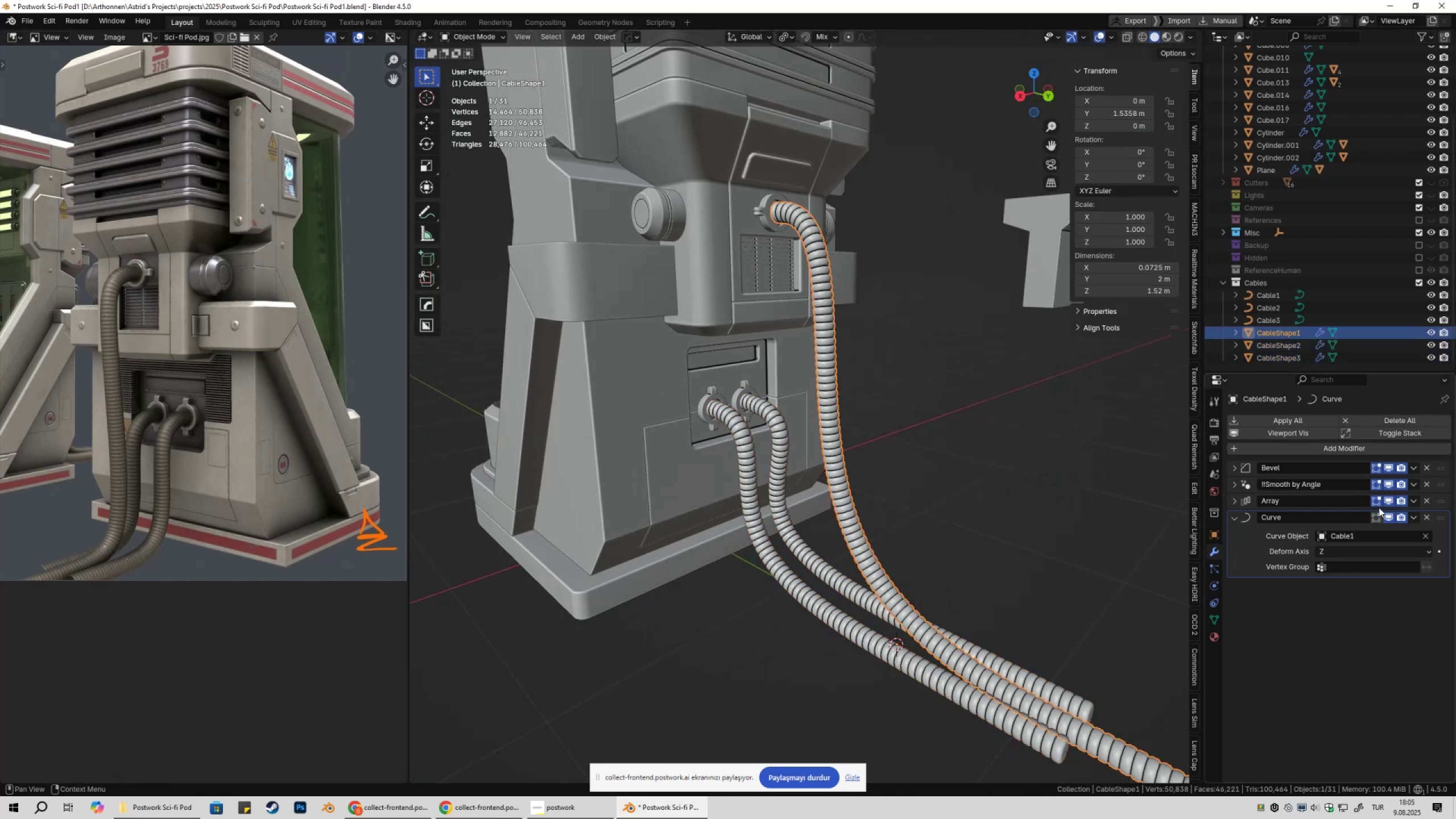 
left_click([1376, 516])
 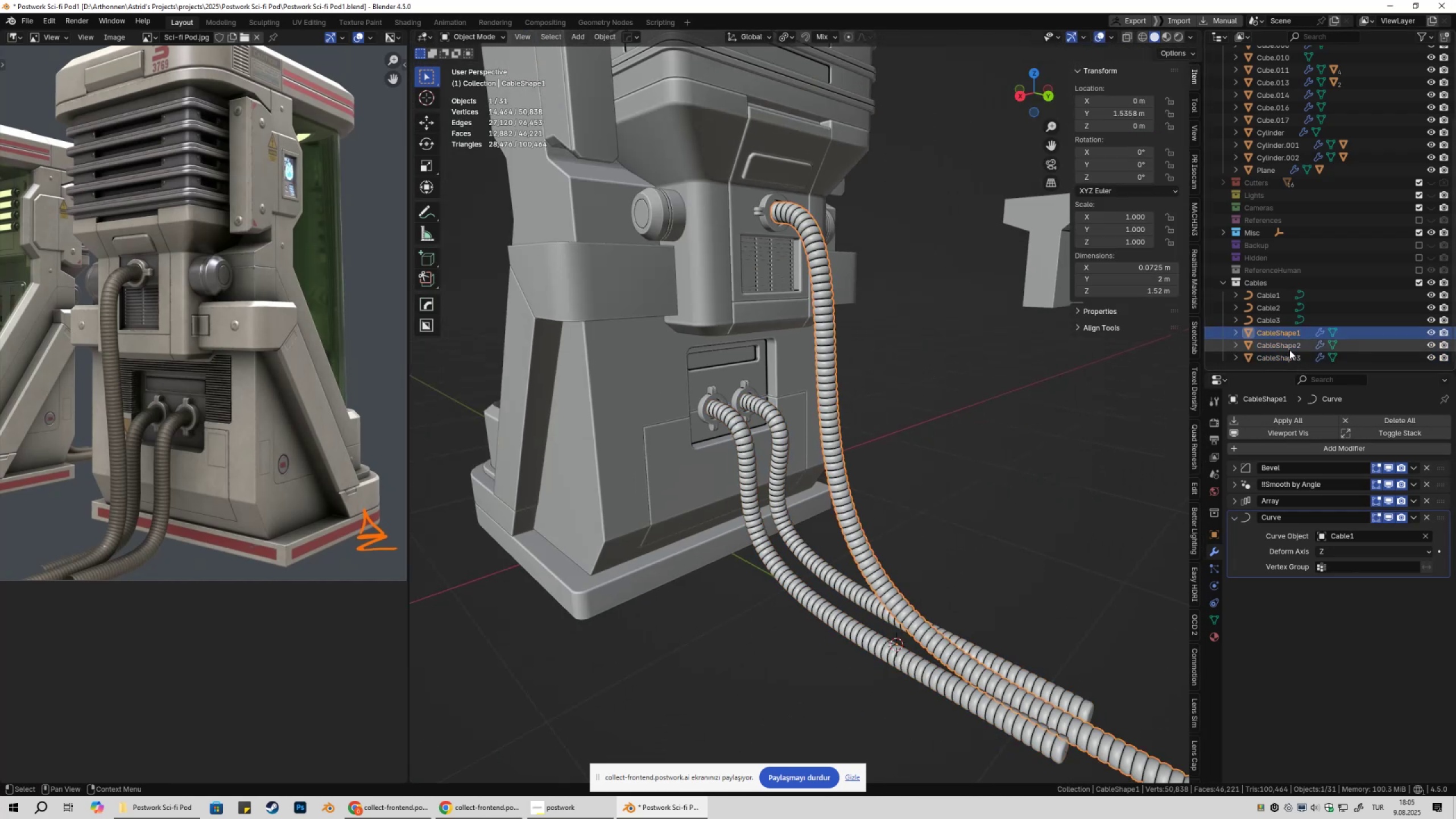 
left_click([1289, 350])
 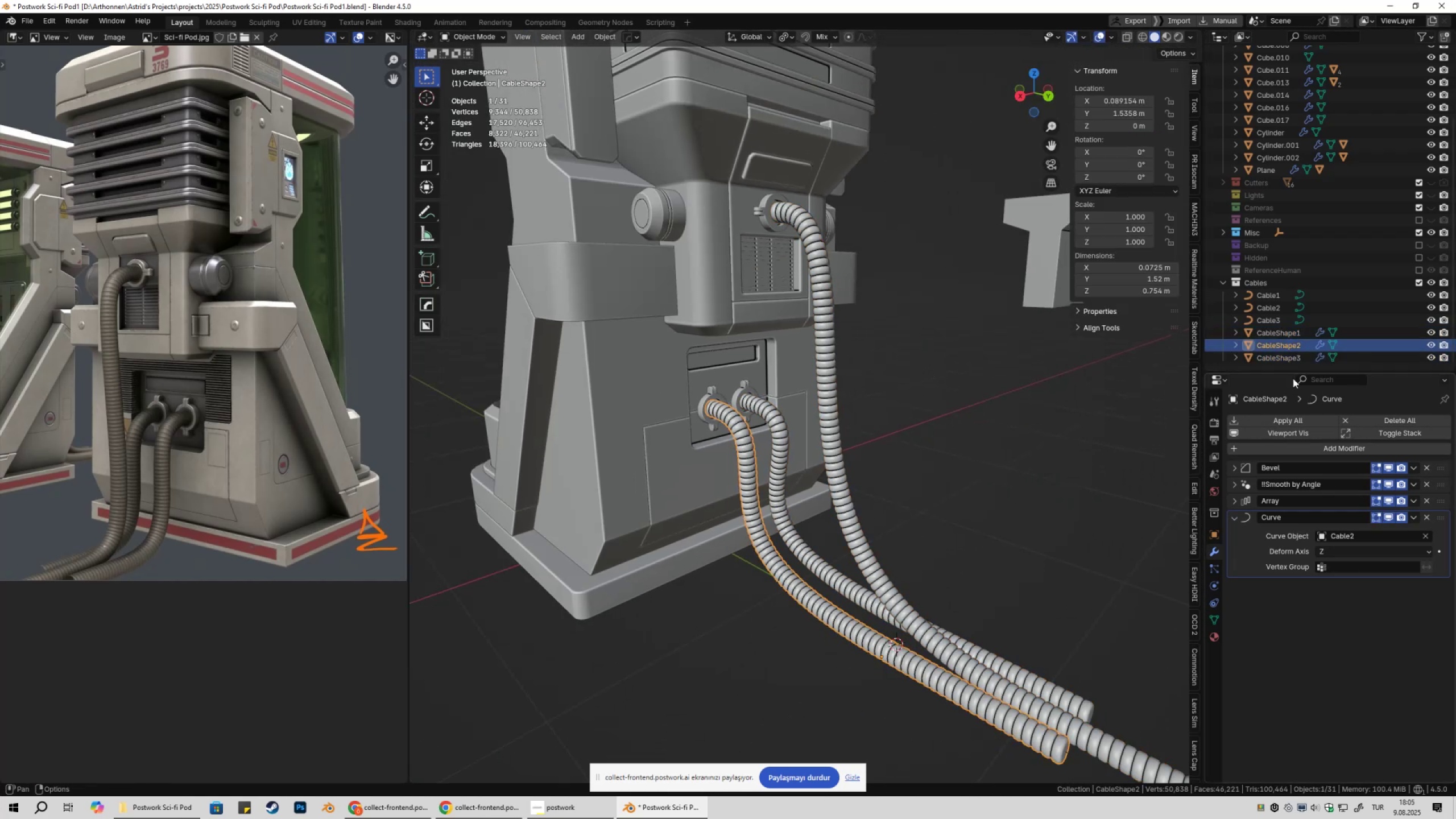 
double_click([1284, 359])
 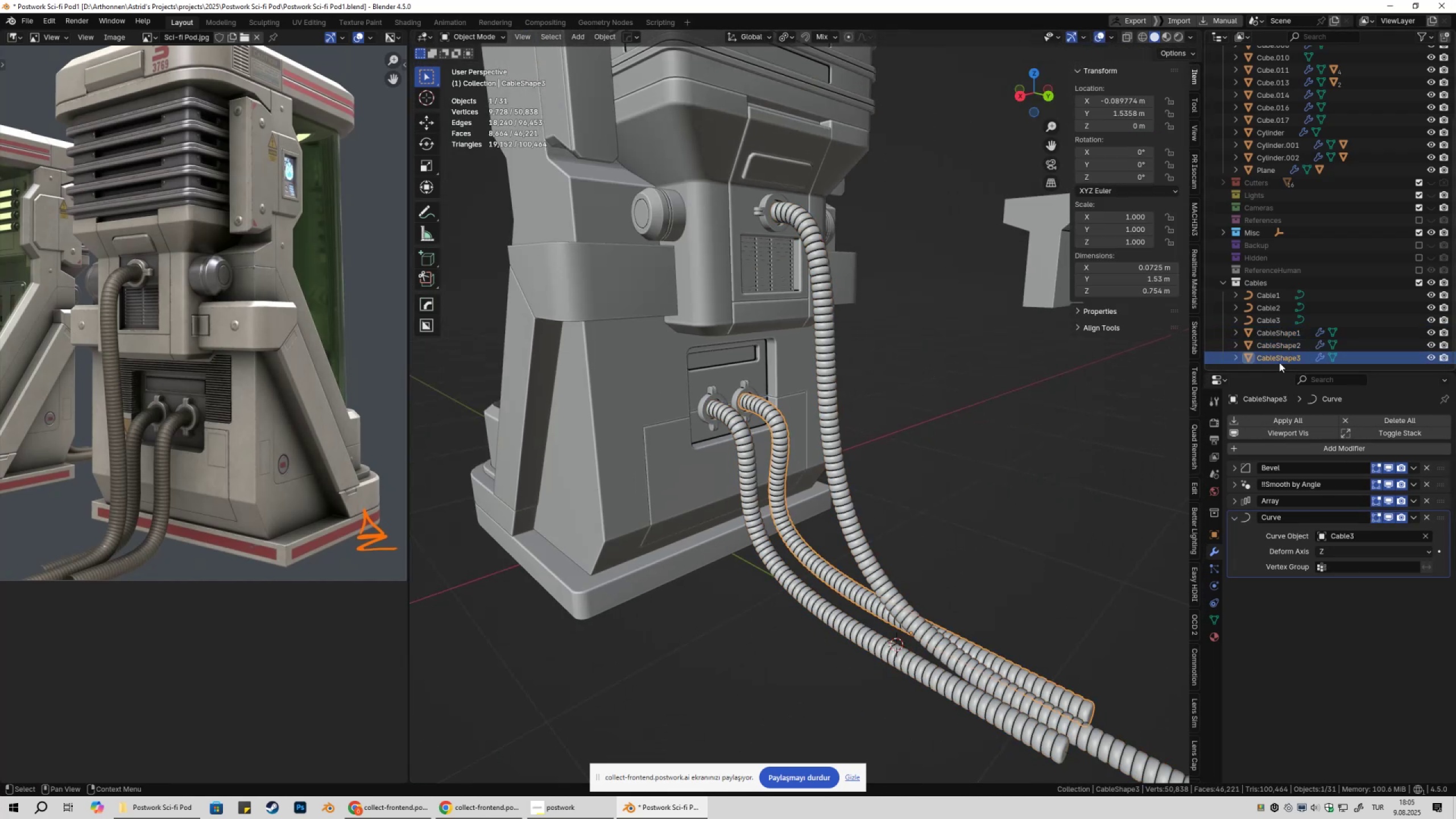 
left_click([1285, 334])
 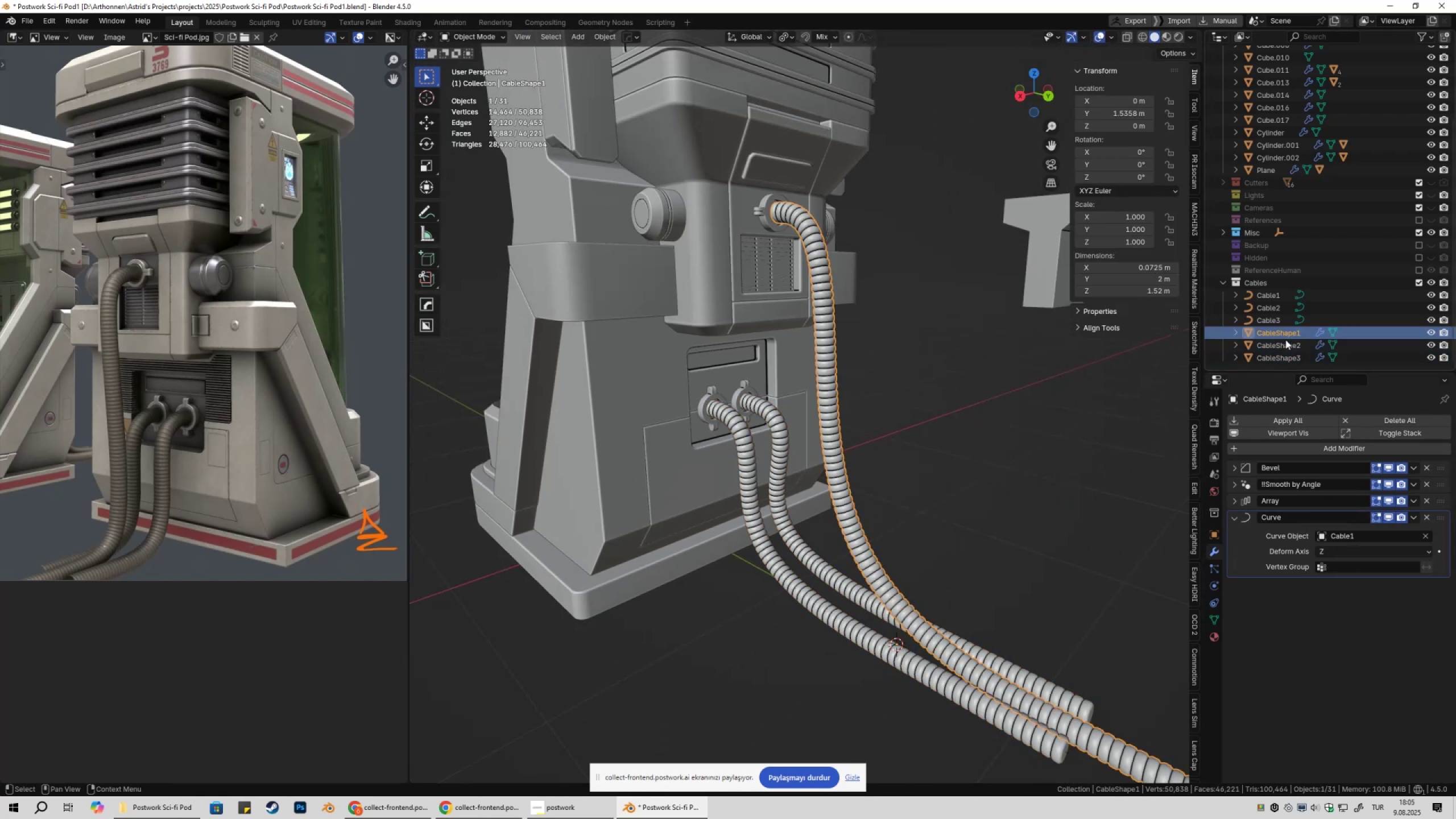 
hold_key(key=ControlLeft, duration=0.64)
double_click([1285, 343])
 